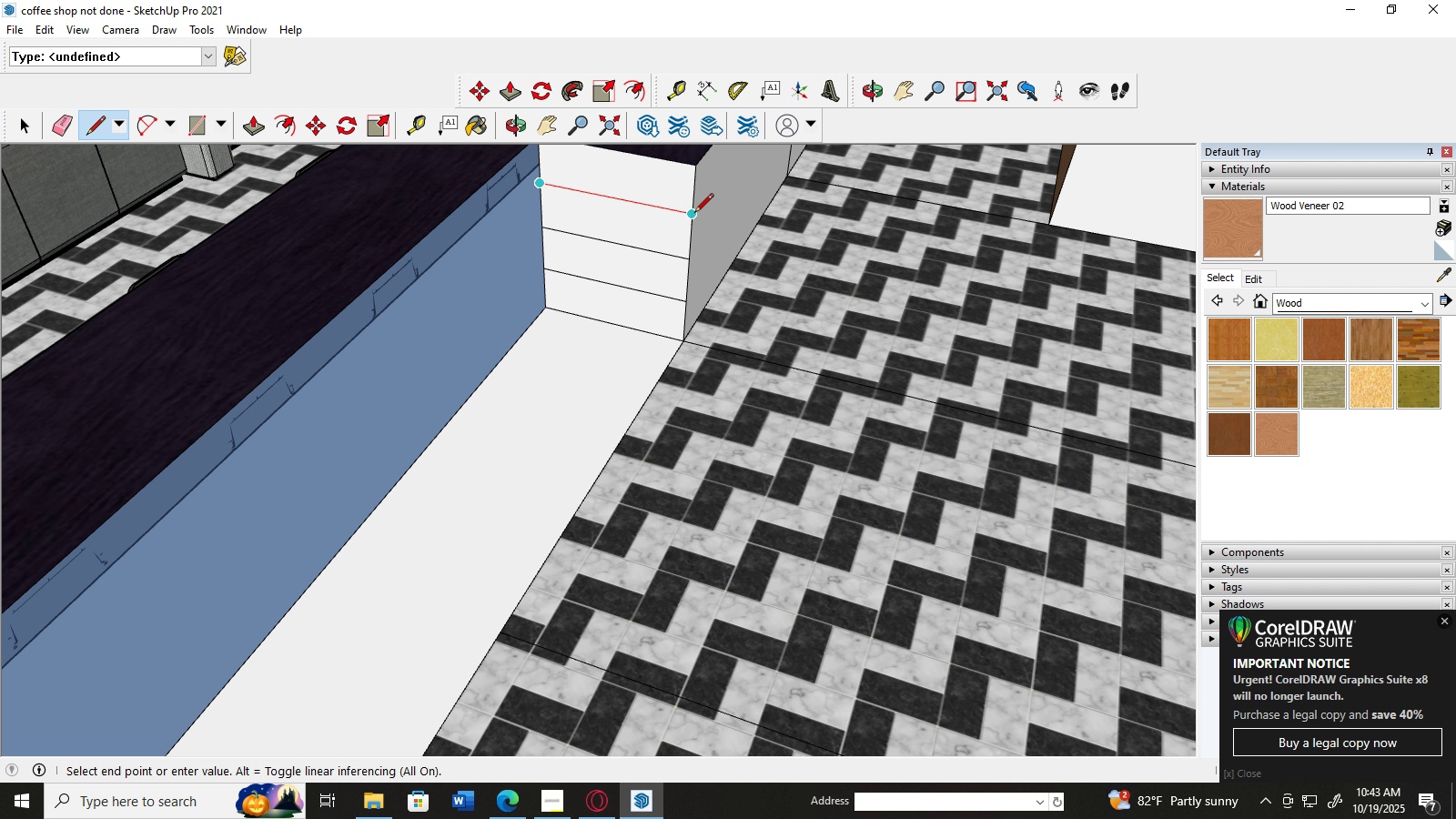 
left_click([694, 214])
 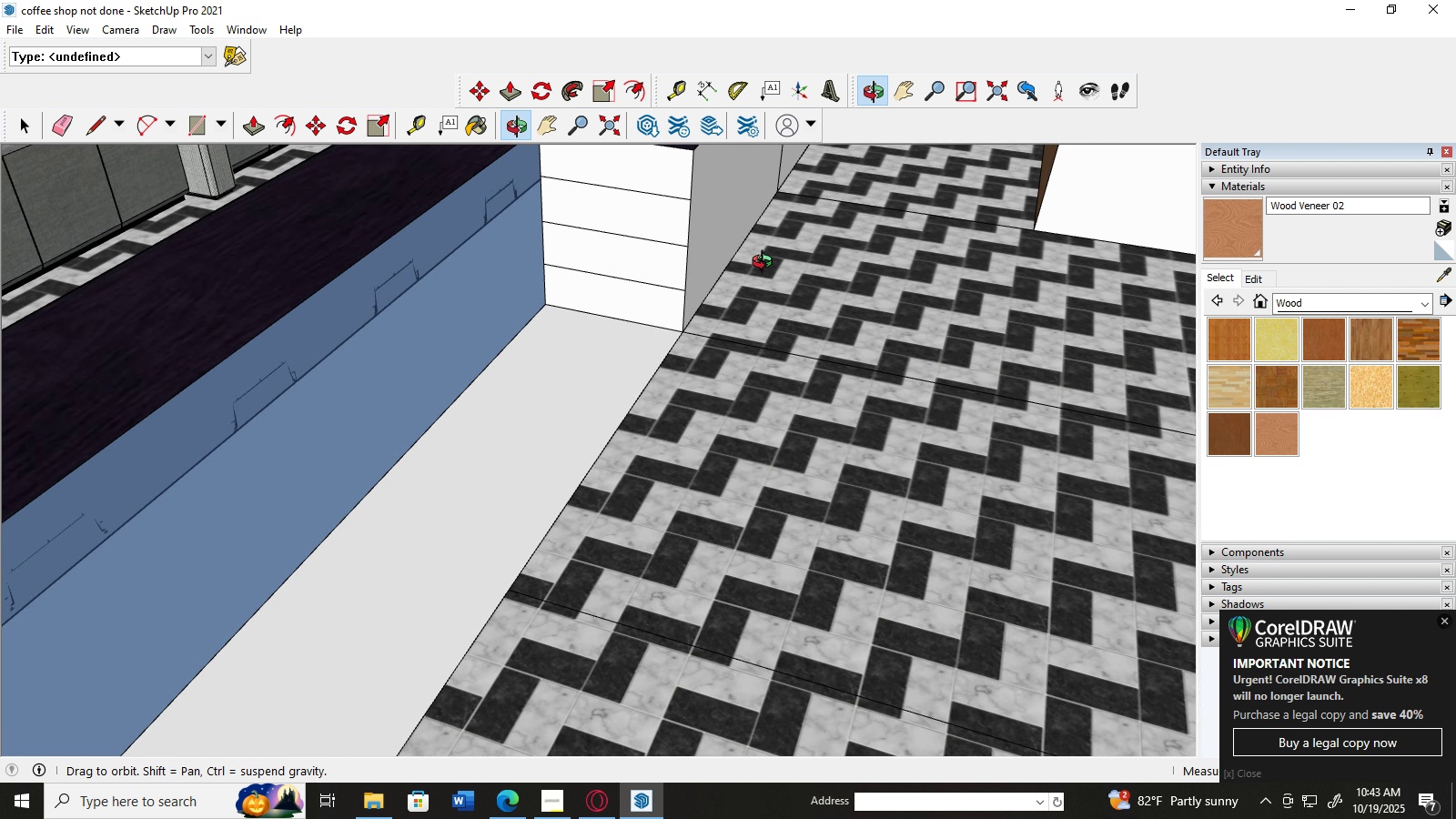 
scroll: coordinate [758, 248], scroll_direction: down, amount: 2.0
 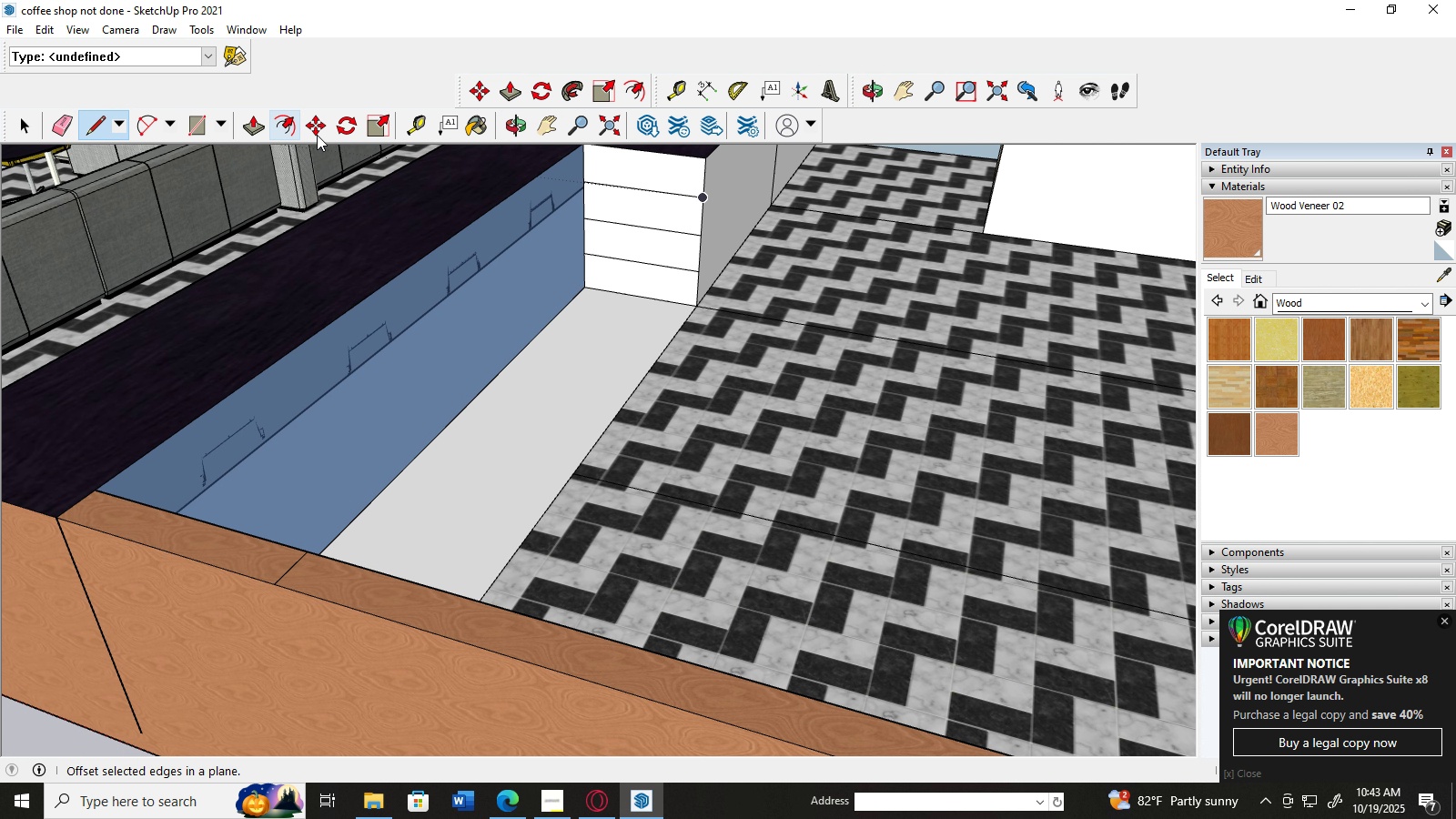 
left_click([669, 88])
 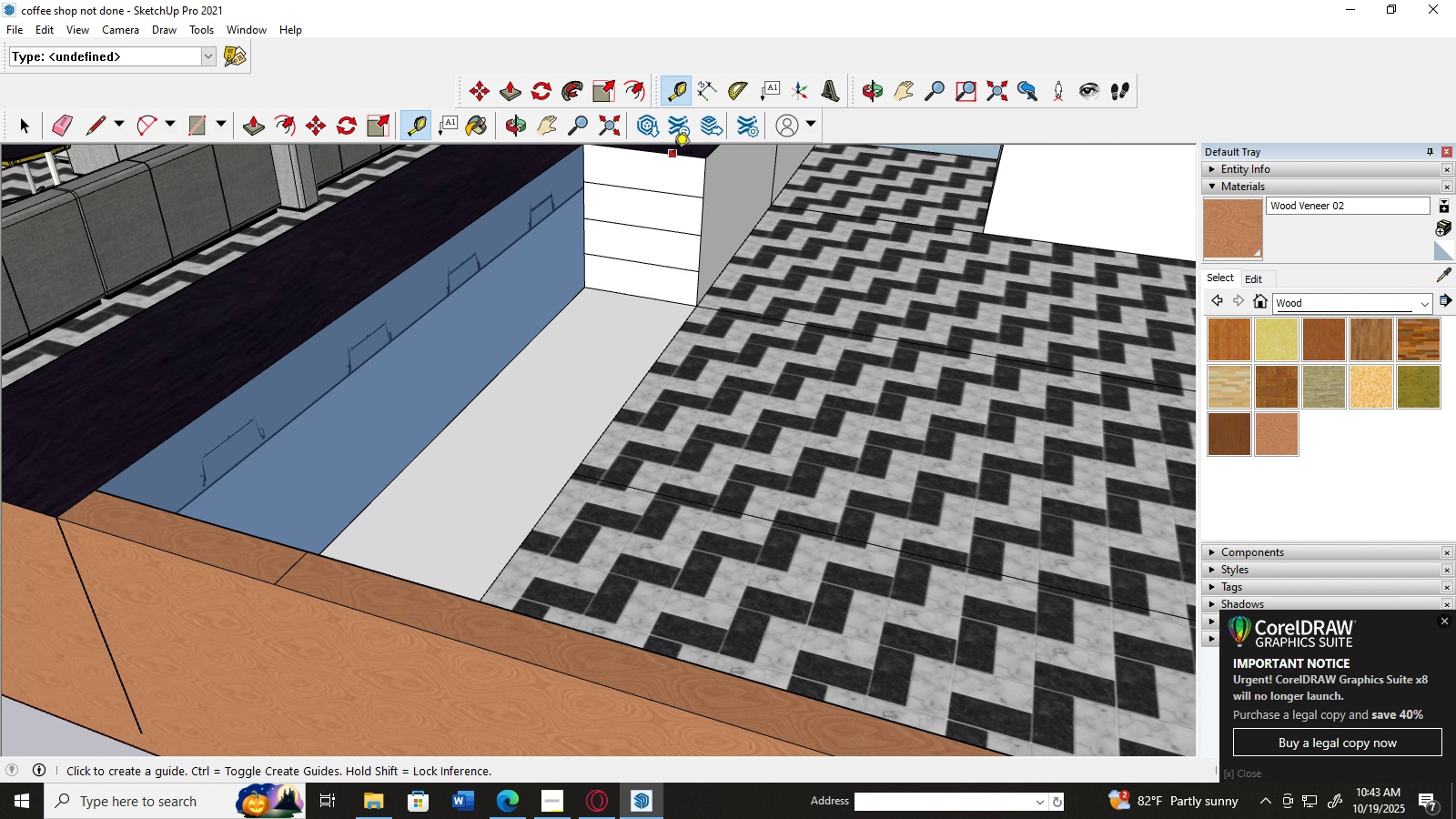 
left_click([673, 154])
 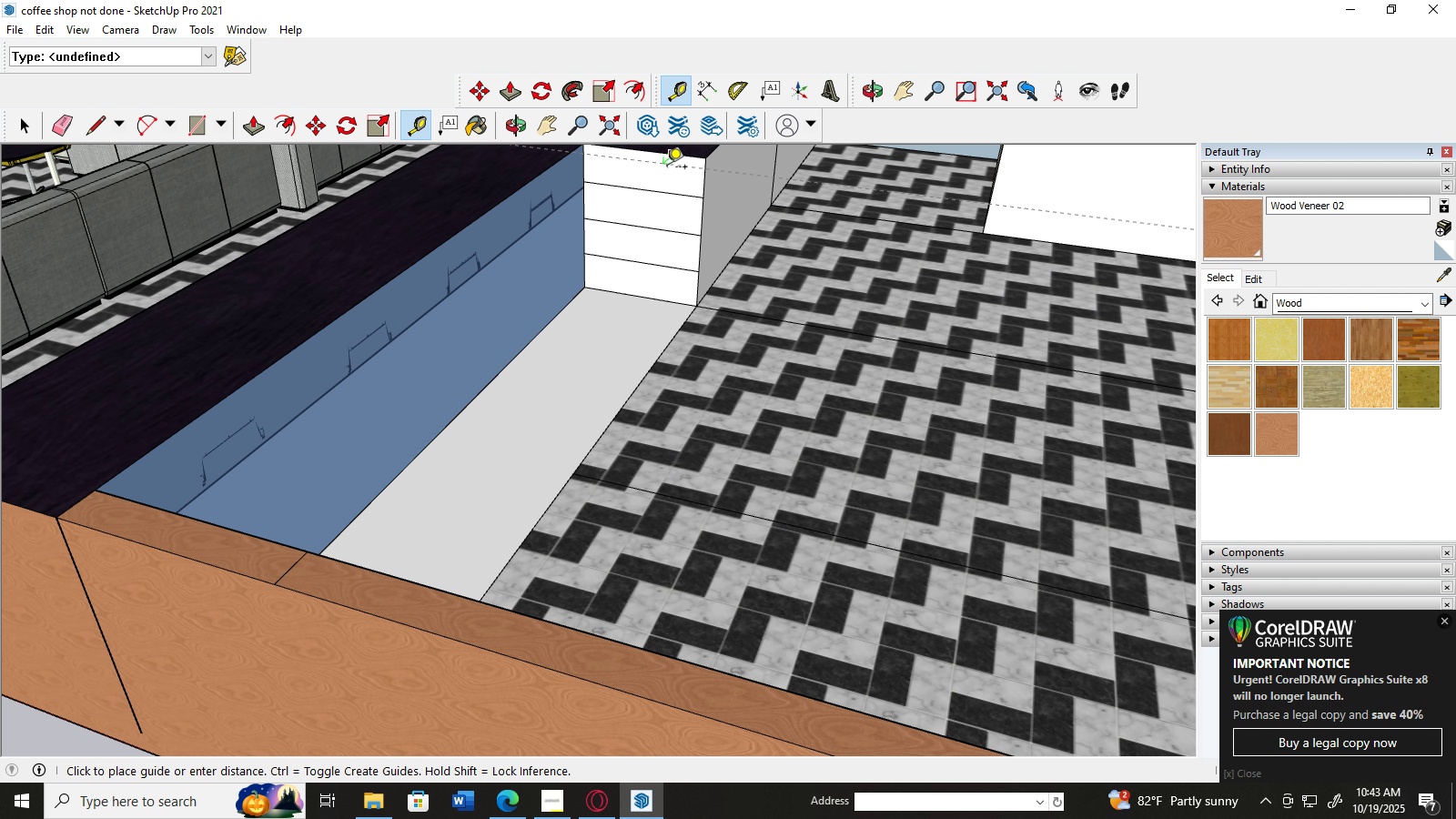 
key(Numpad0)
 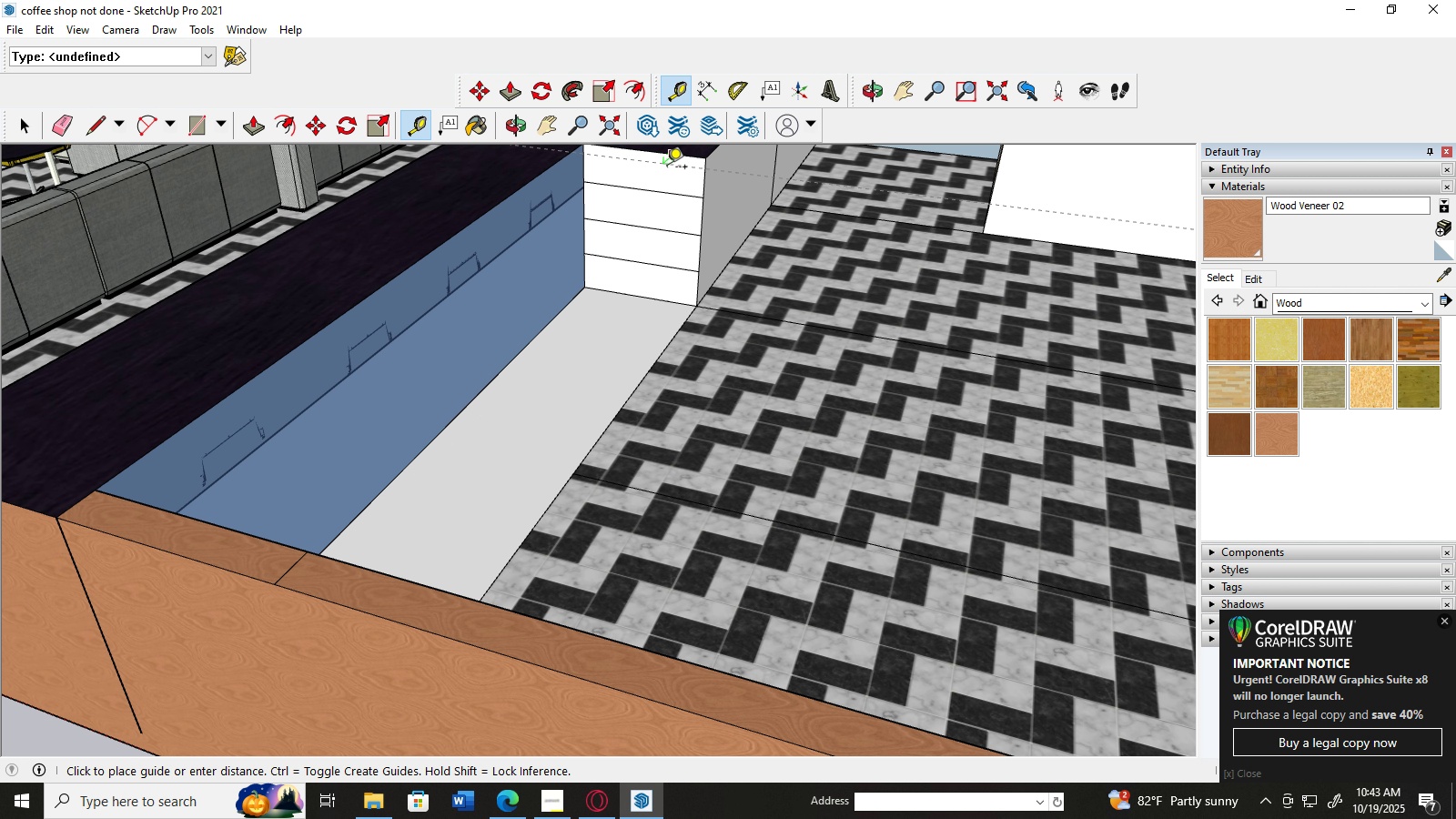 
key(NumpadDecimal)
 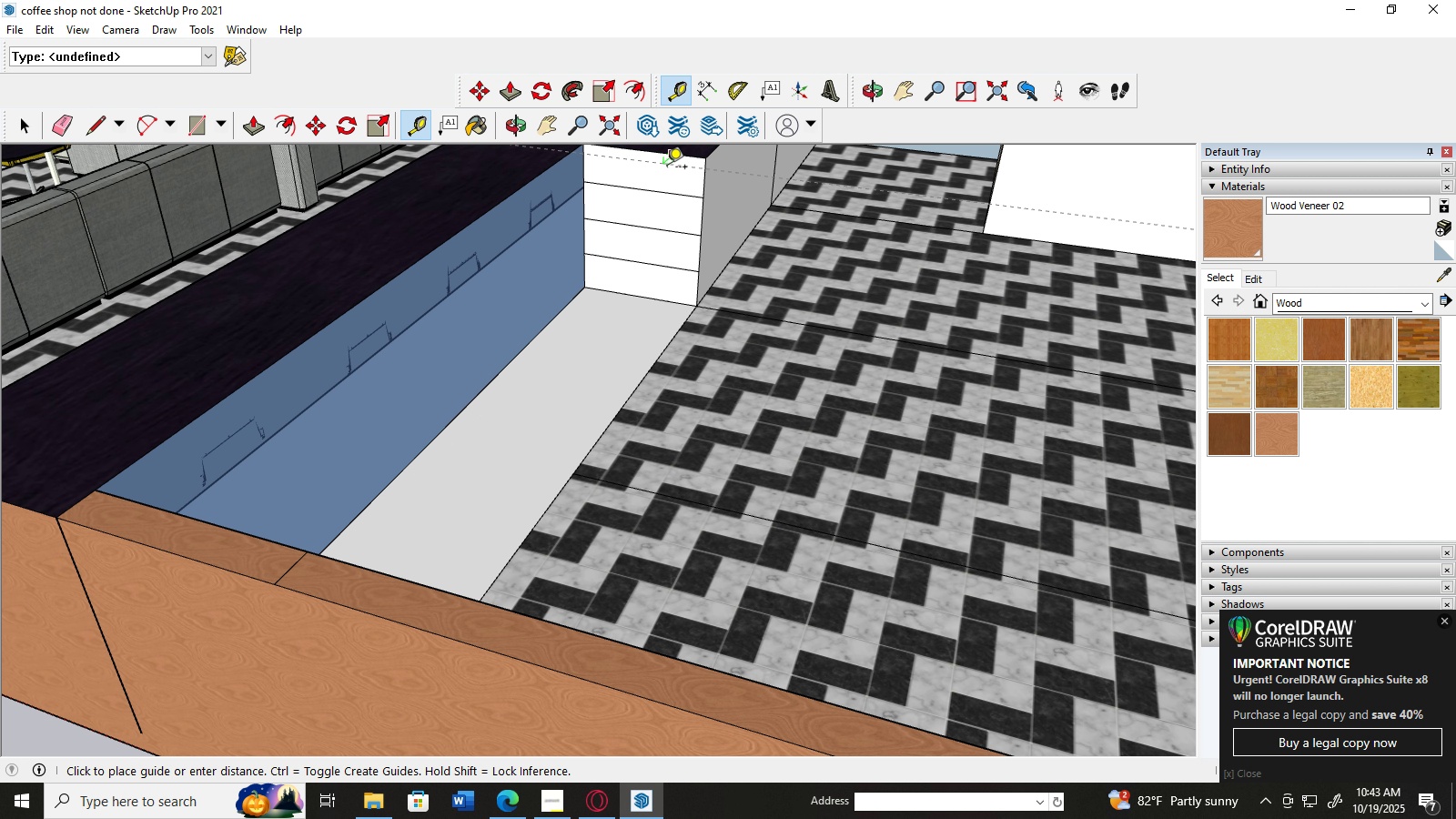 
key(Numpad0)
 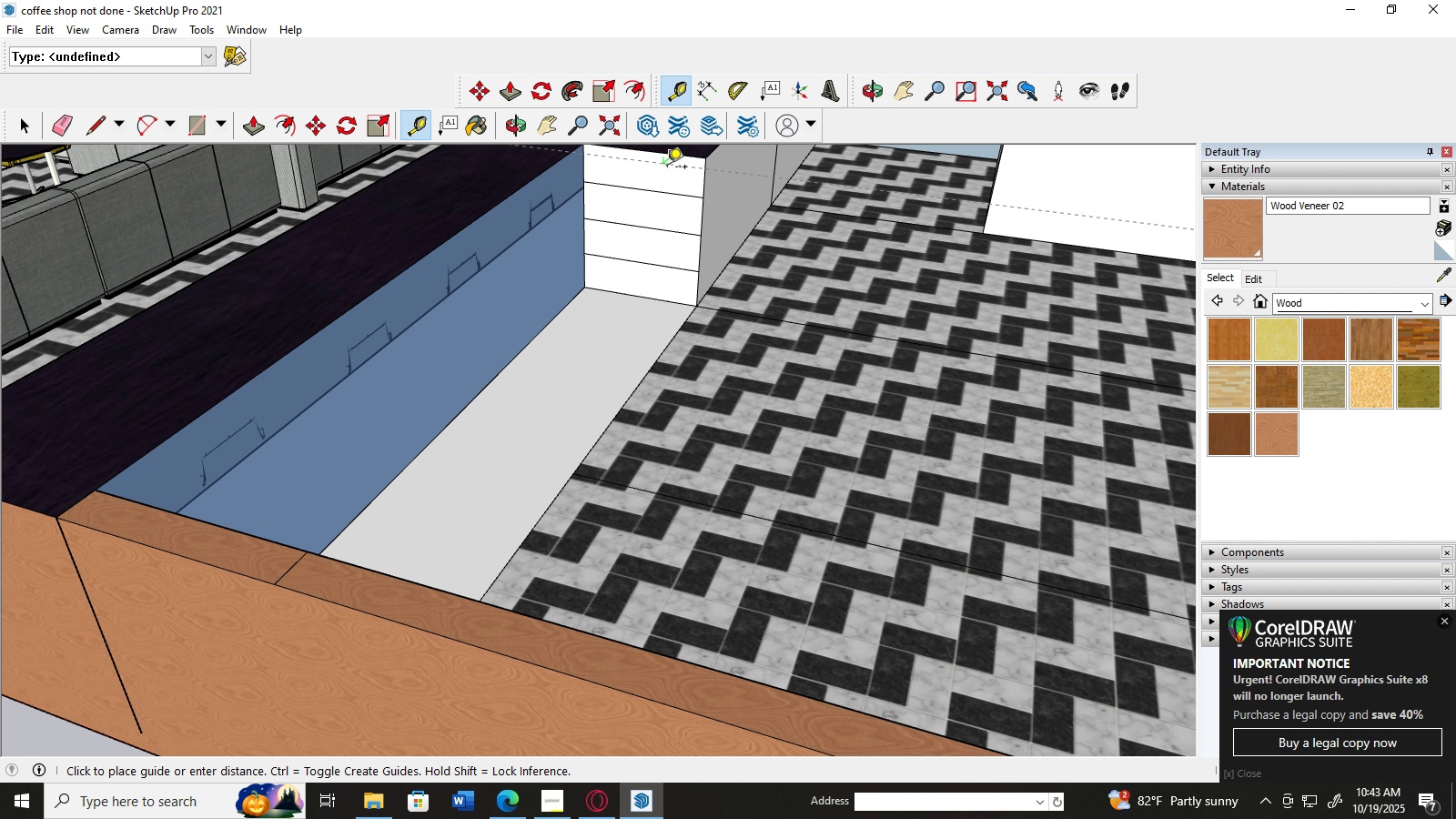 
key(Numpad1)
 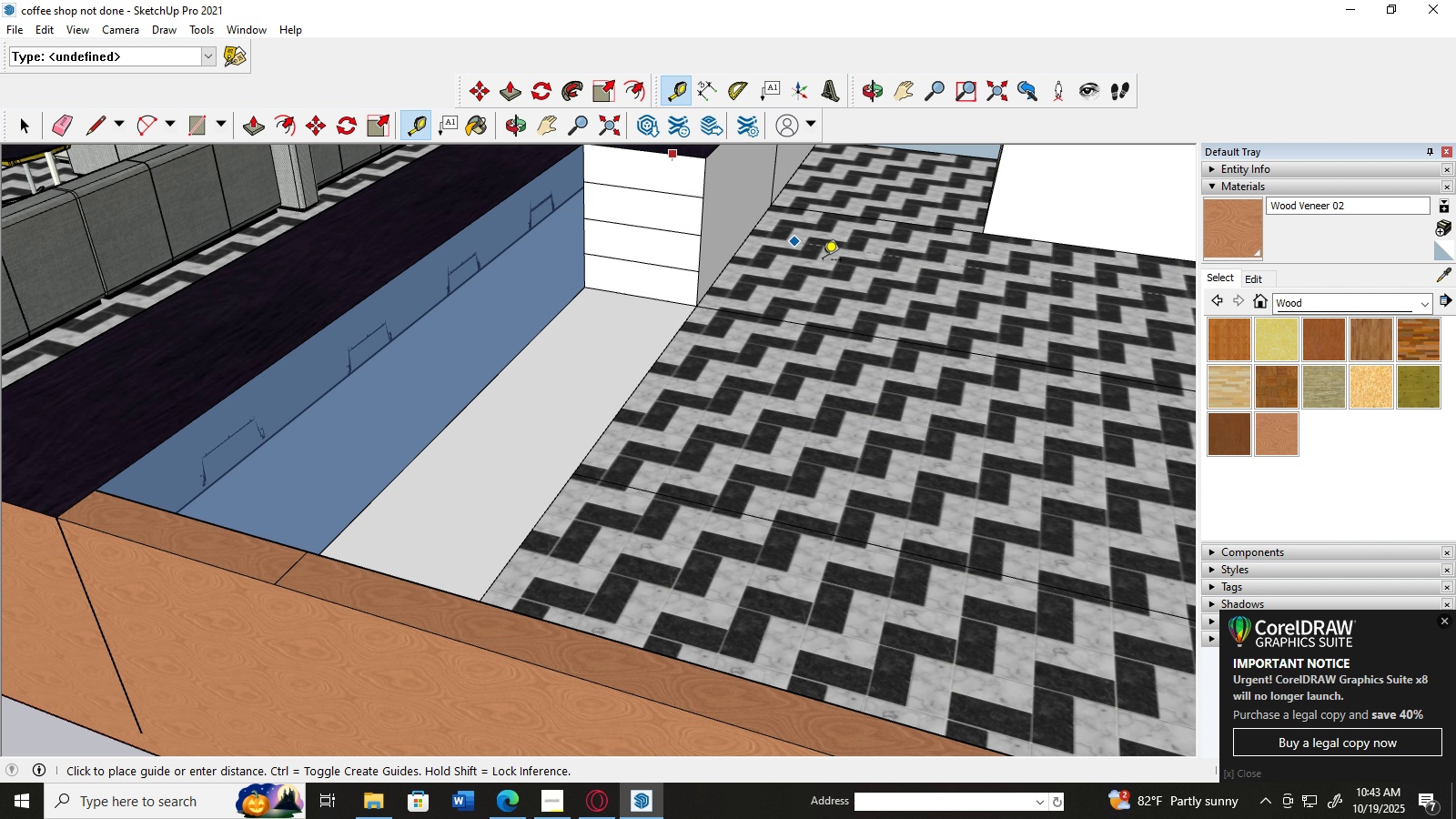 
wait(7.49)
 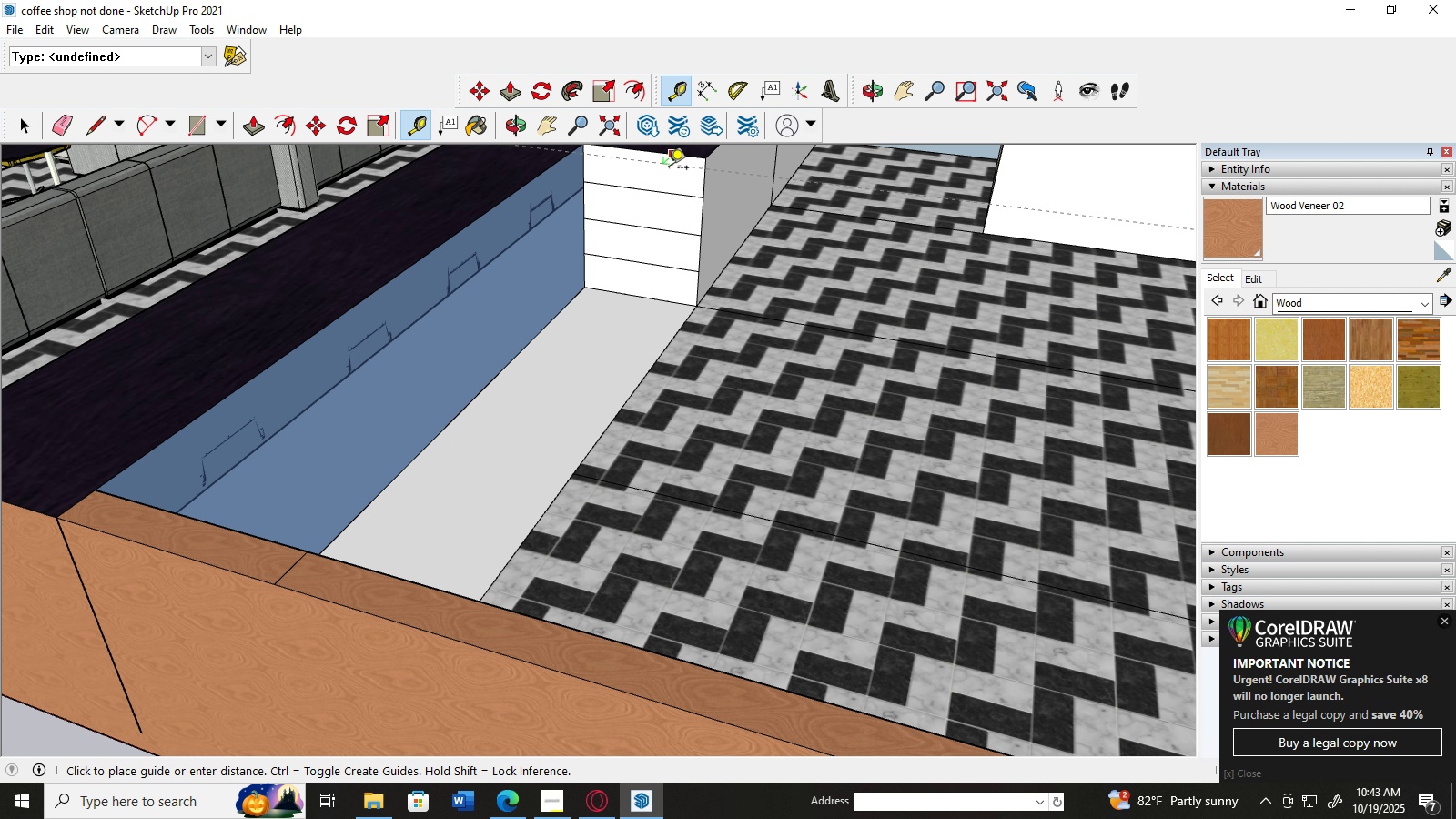 
left_click([1445, 622])
 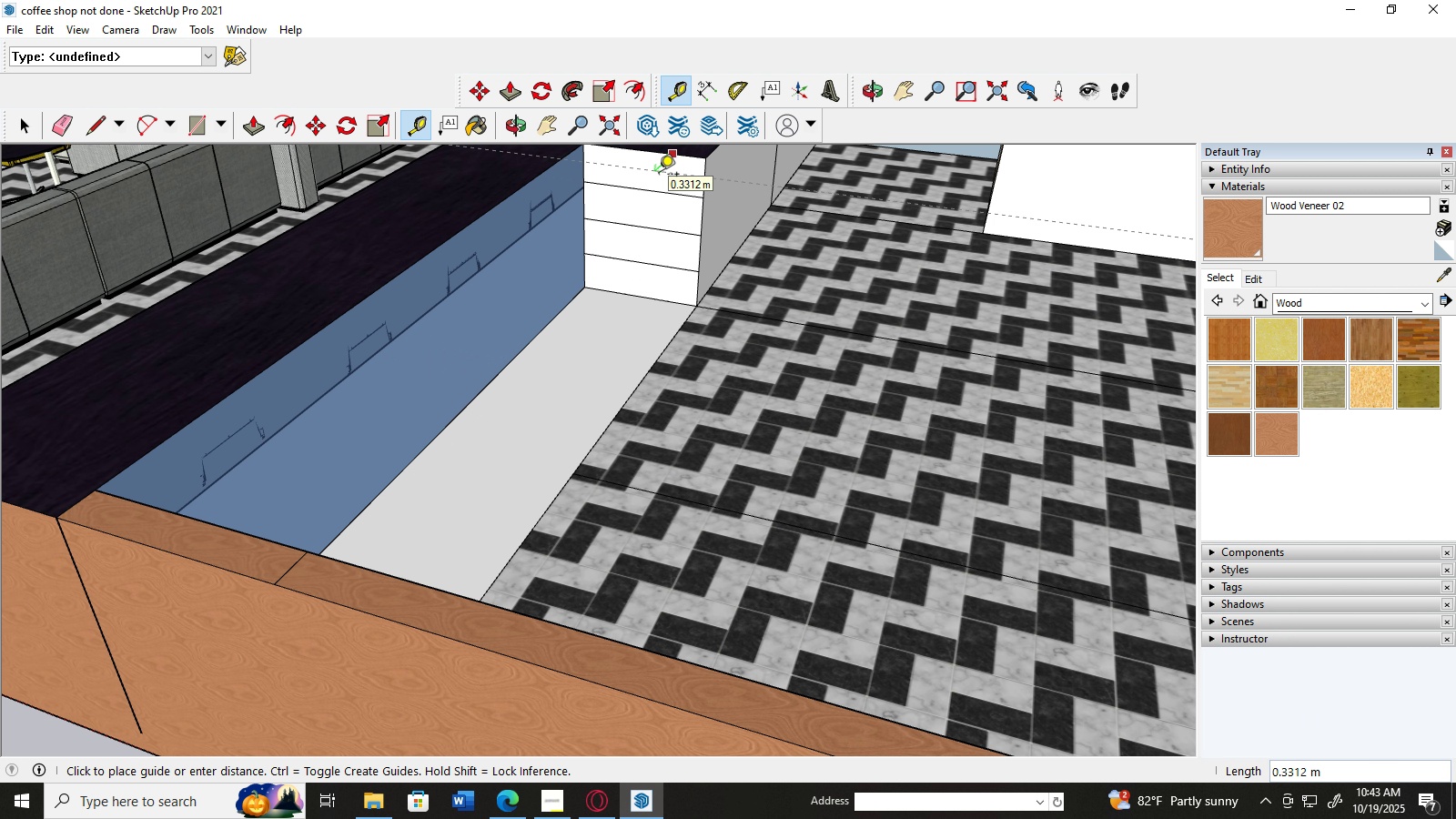 
key(Numpad0)
 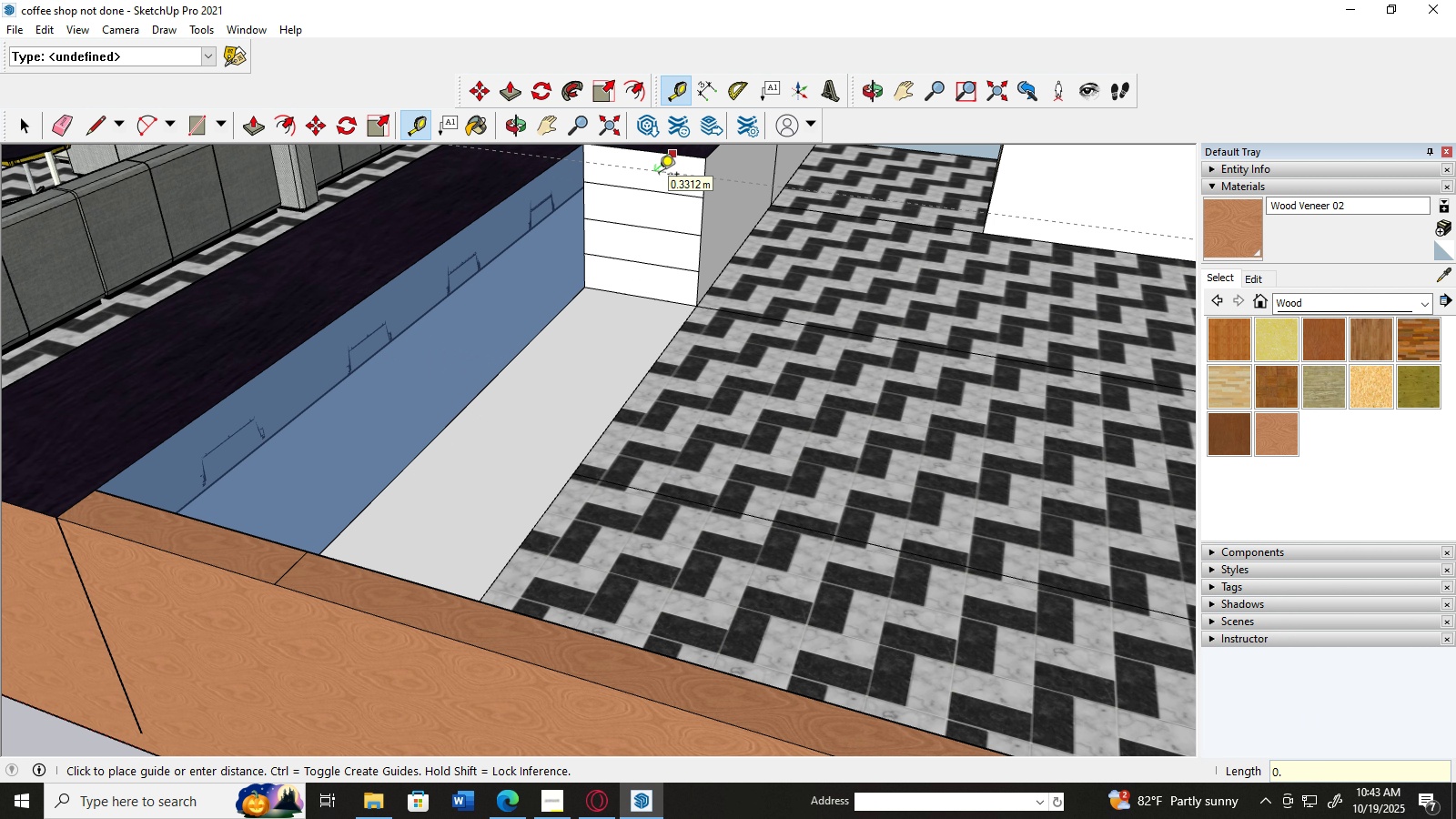 
key(NumpadDecimal)
 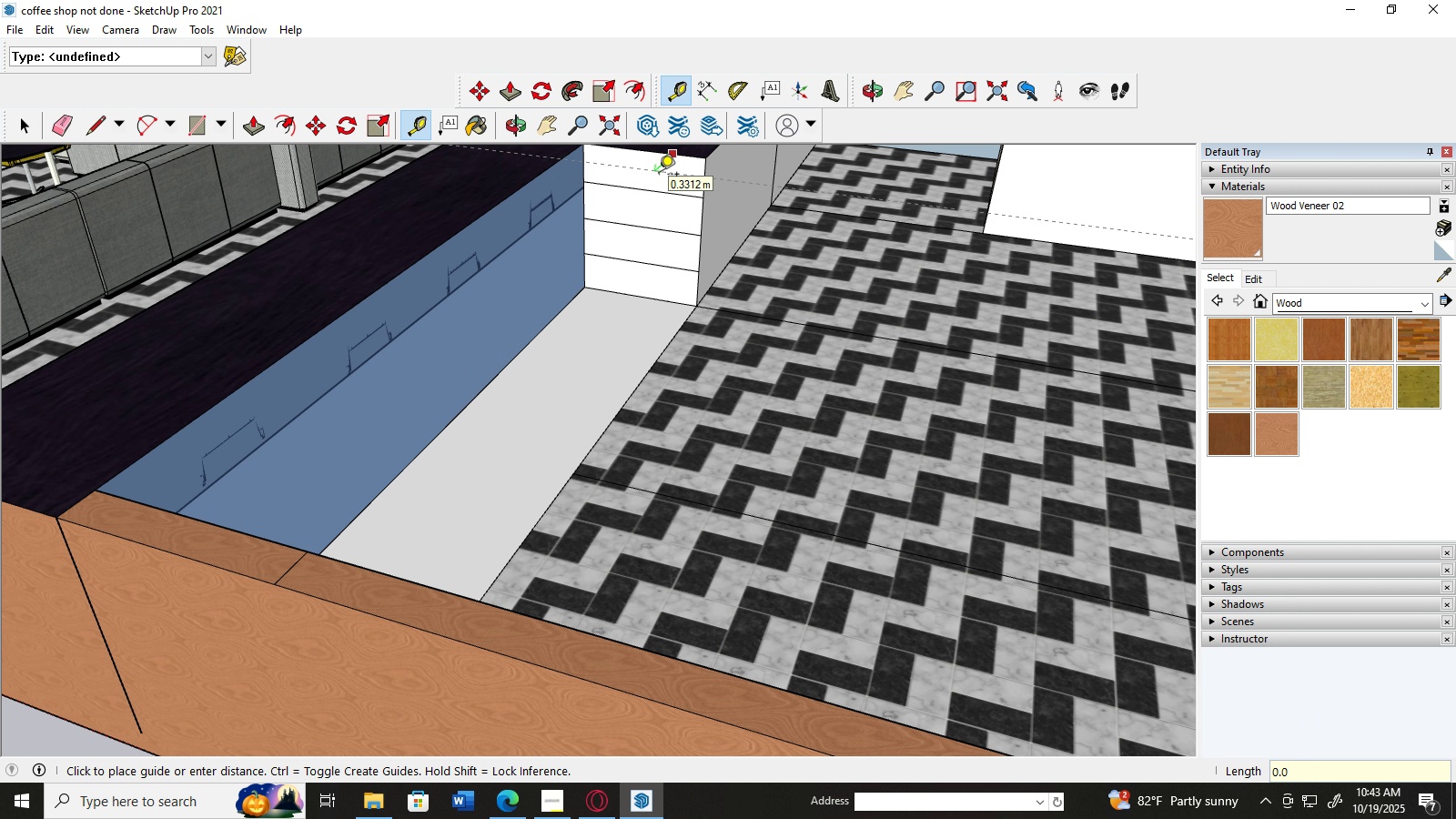 
key(Numpad0)
 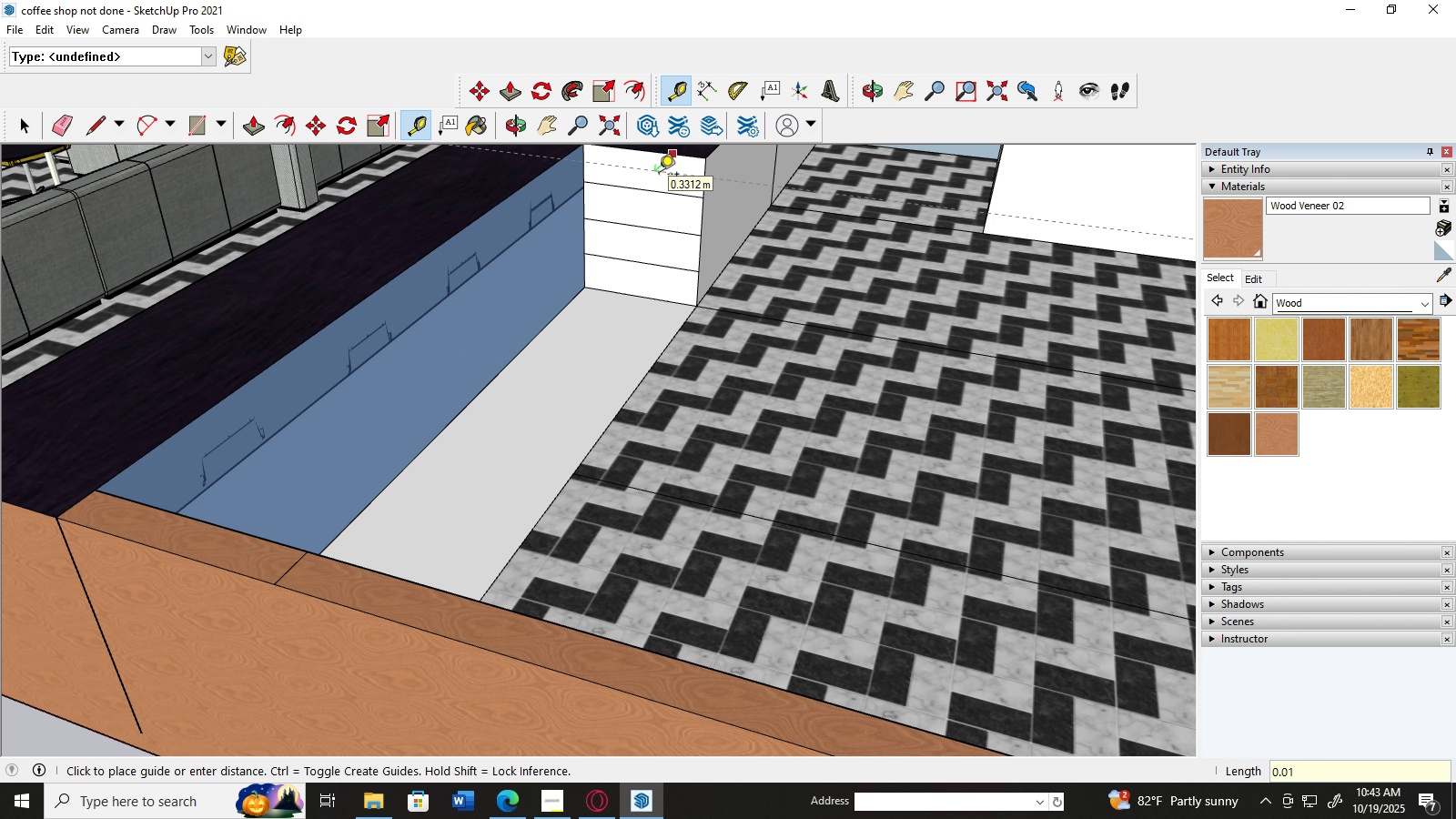 
key(Numpad1)
 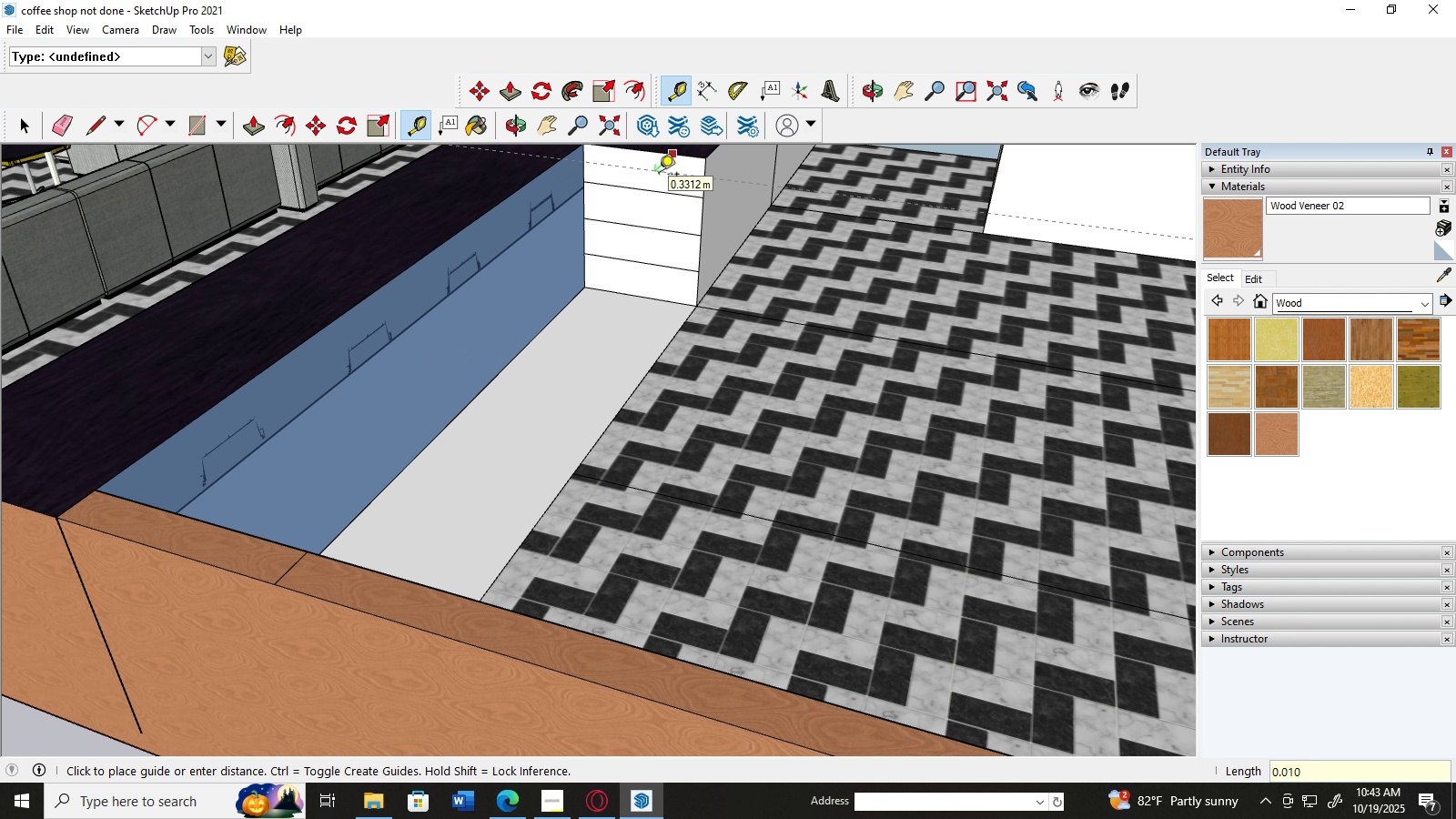 
key(Numpad0)
 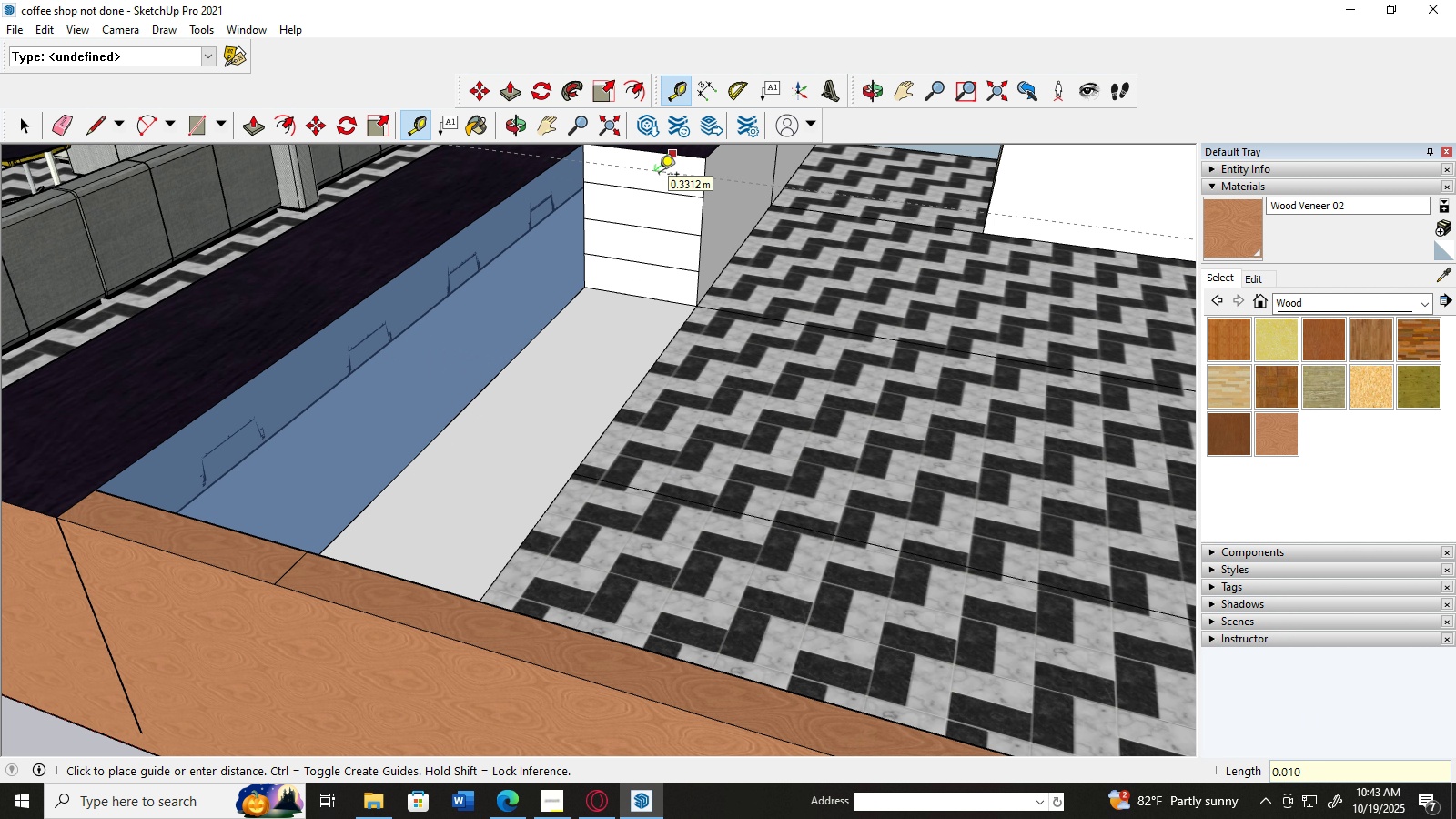 
key(Numpad0)
 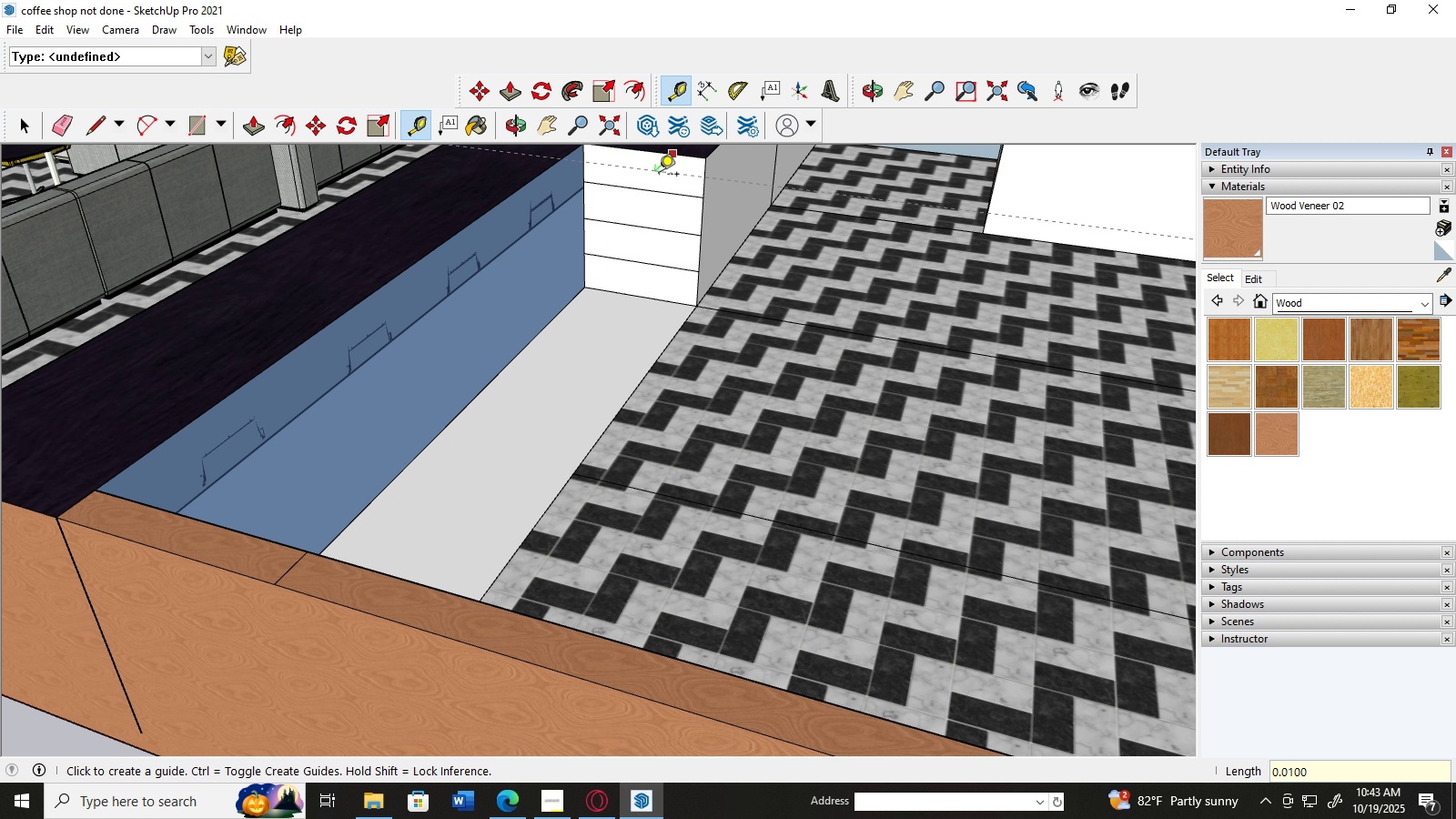 
key(Enter)
 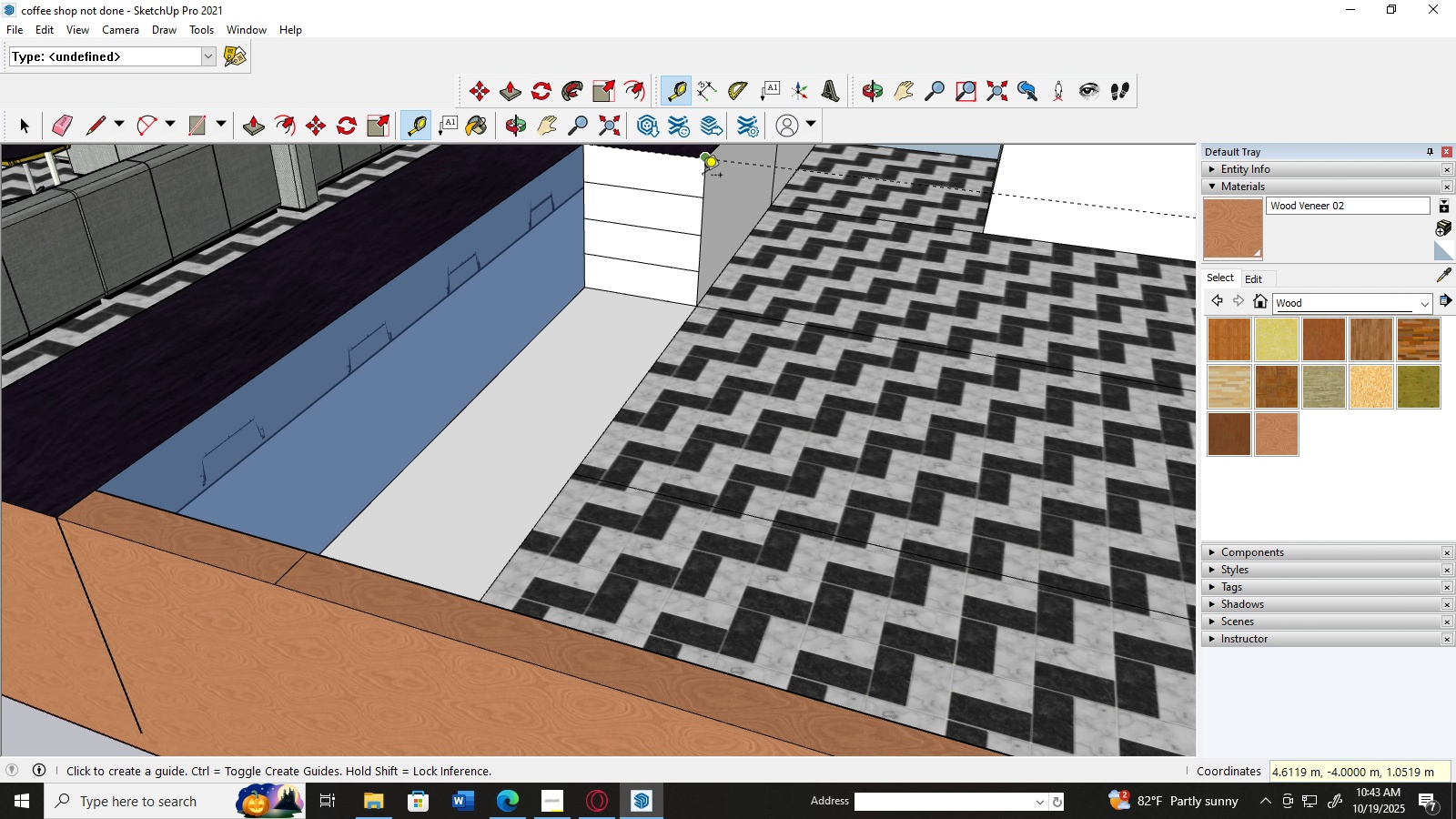 
scroll: coordinate [662, 280], scroll_direction: up, amount: 17.0
 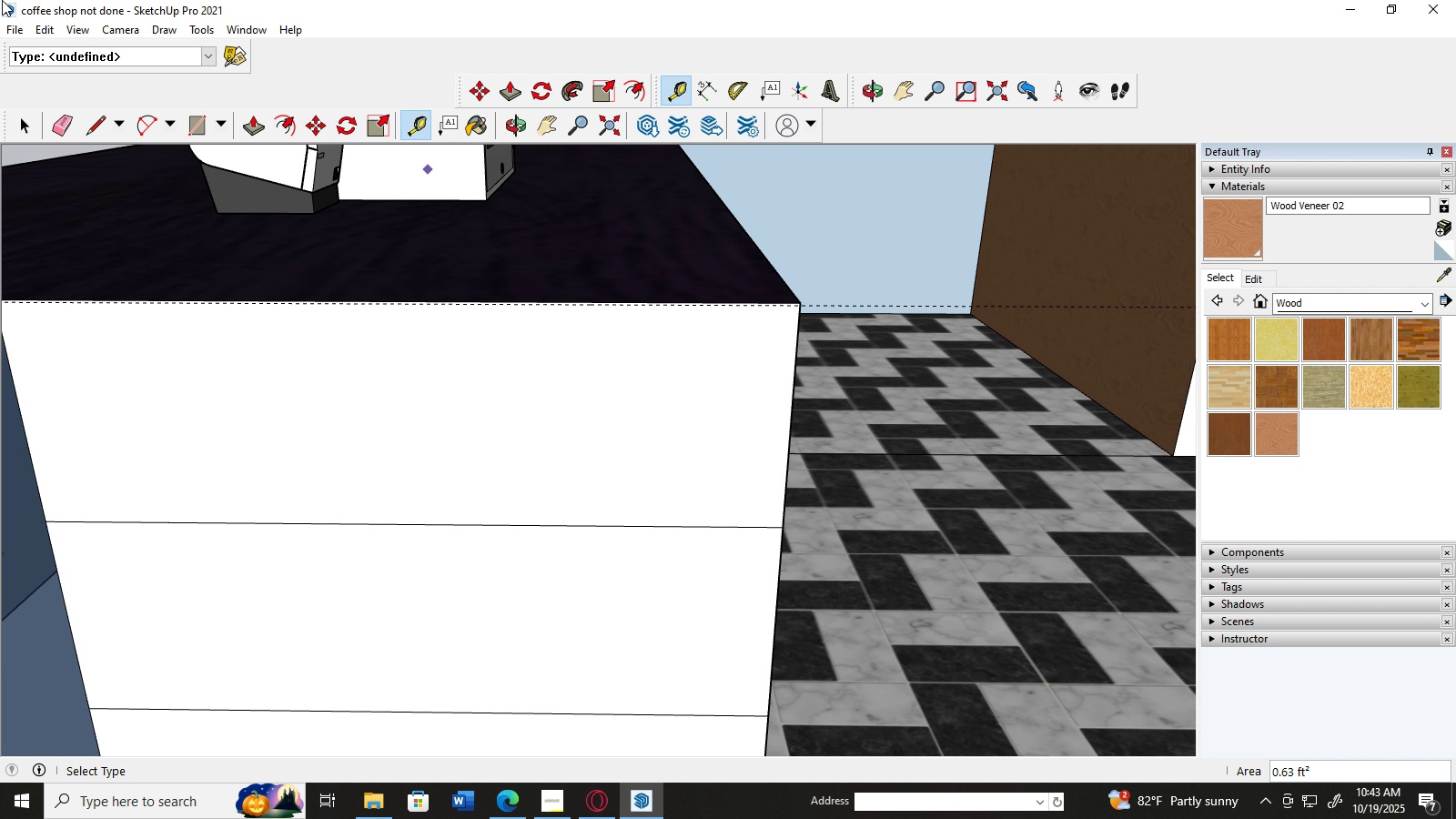 
left_click([60, 116])
 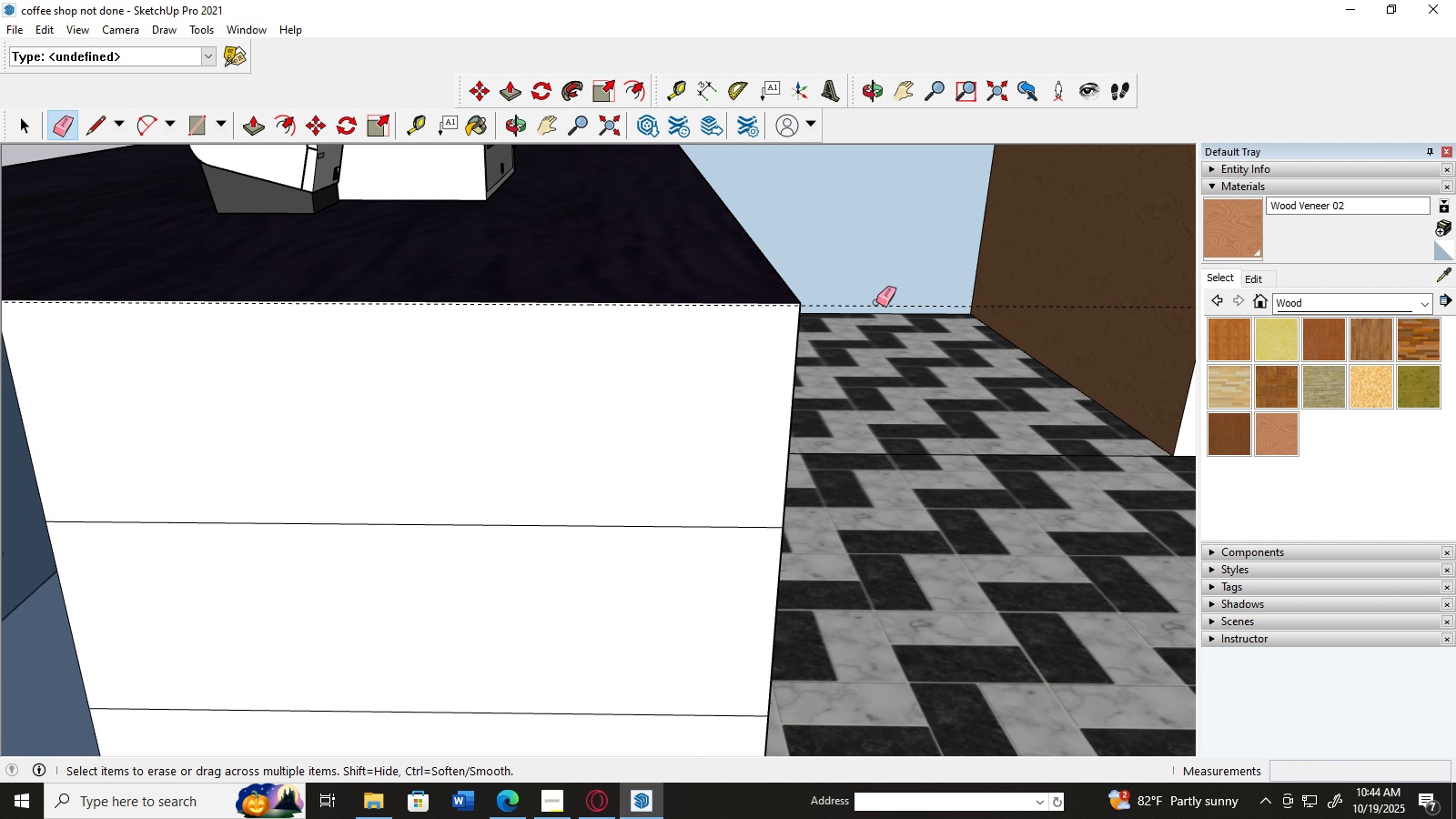 
left_click_drag(start_coordinate=[876, 302], to_coordinate=[875, 337])
 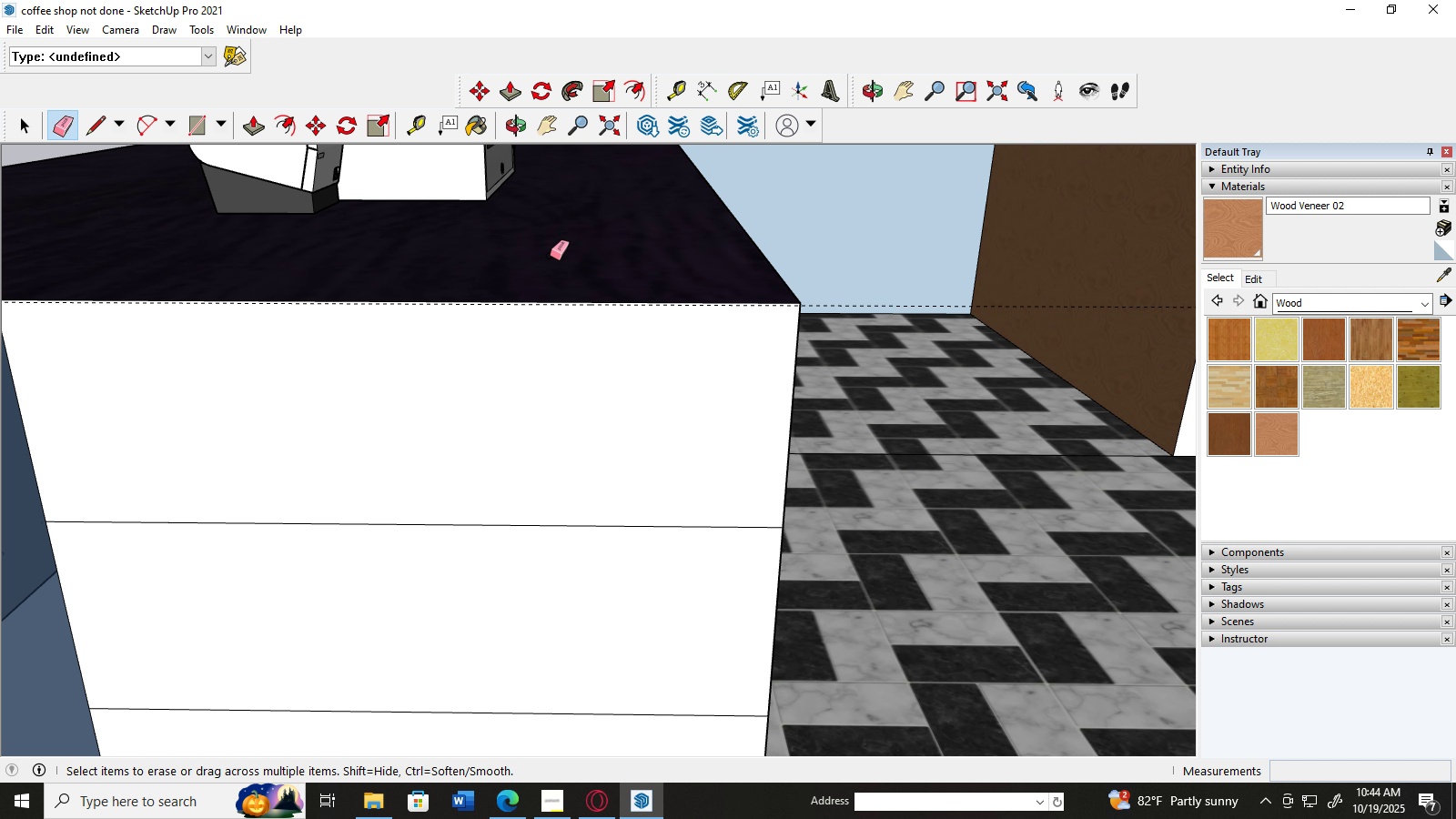 
key(Control+Z)
 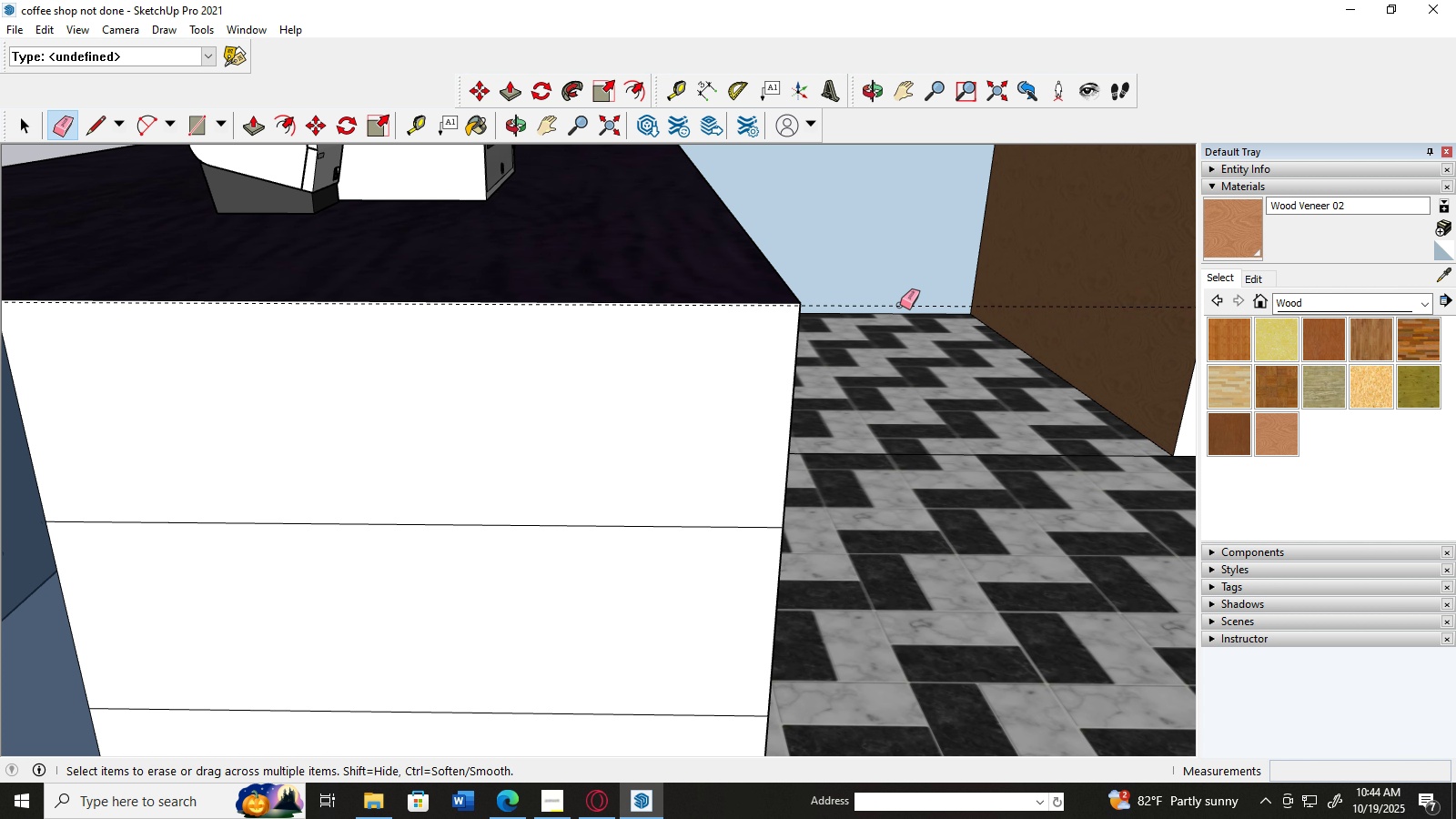 
left_click([900, 306])
 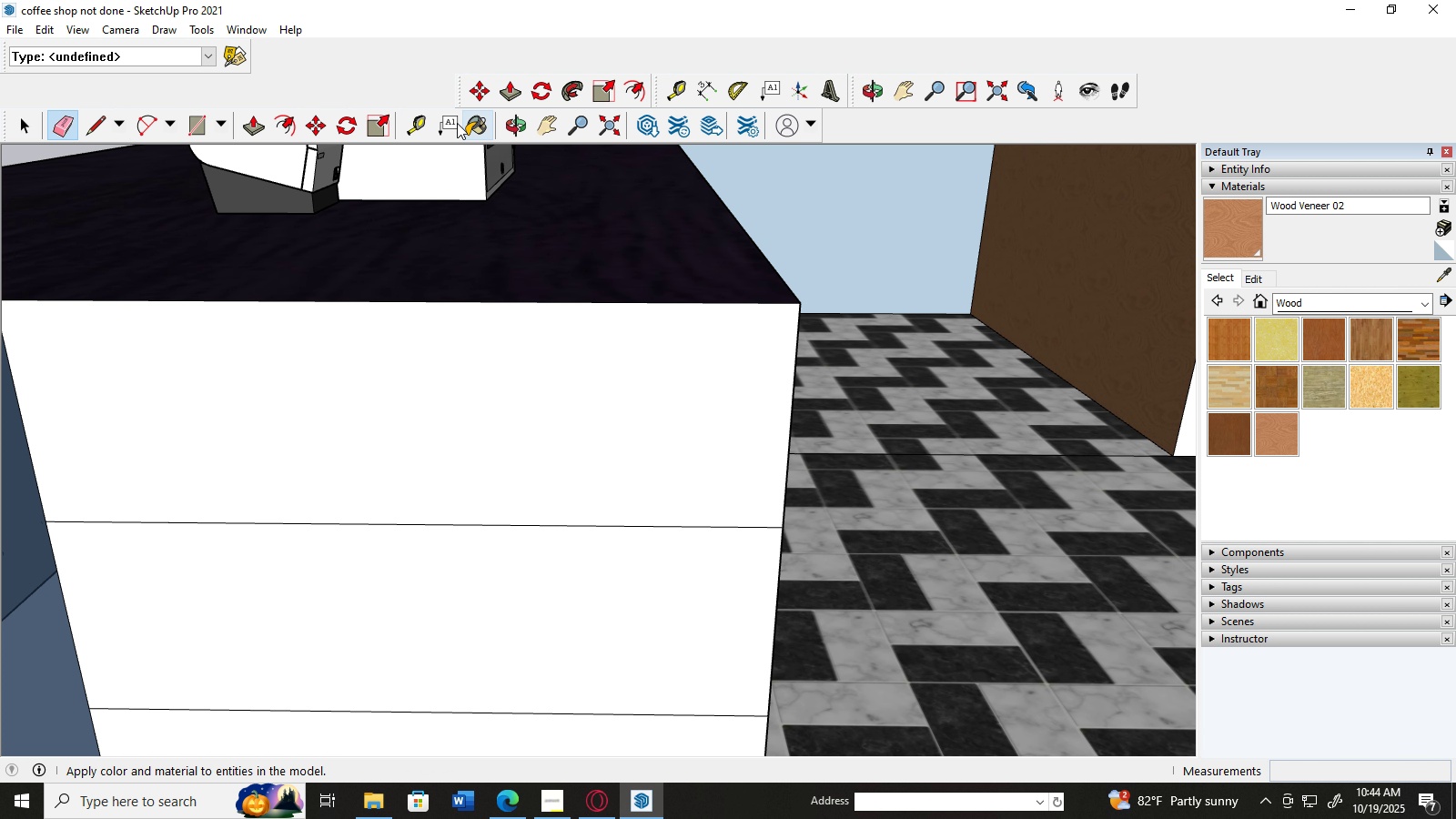 
left_click([421, 129])
 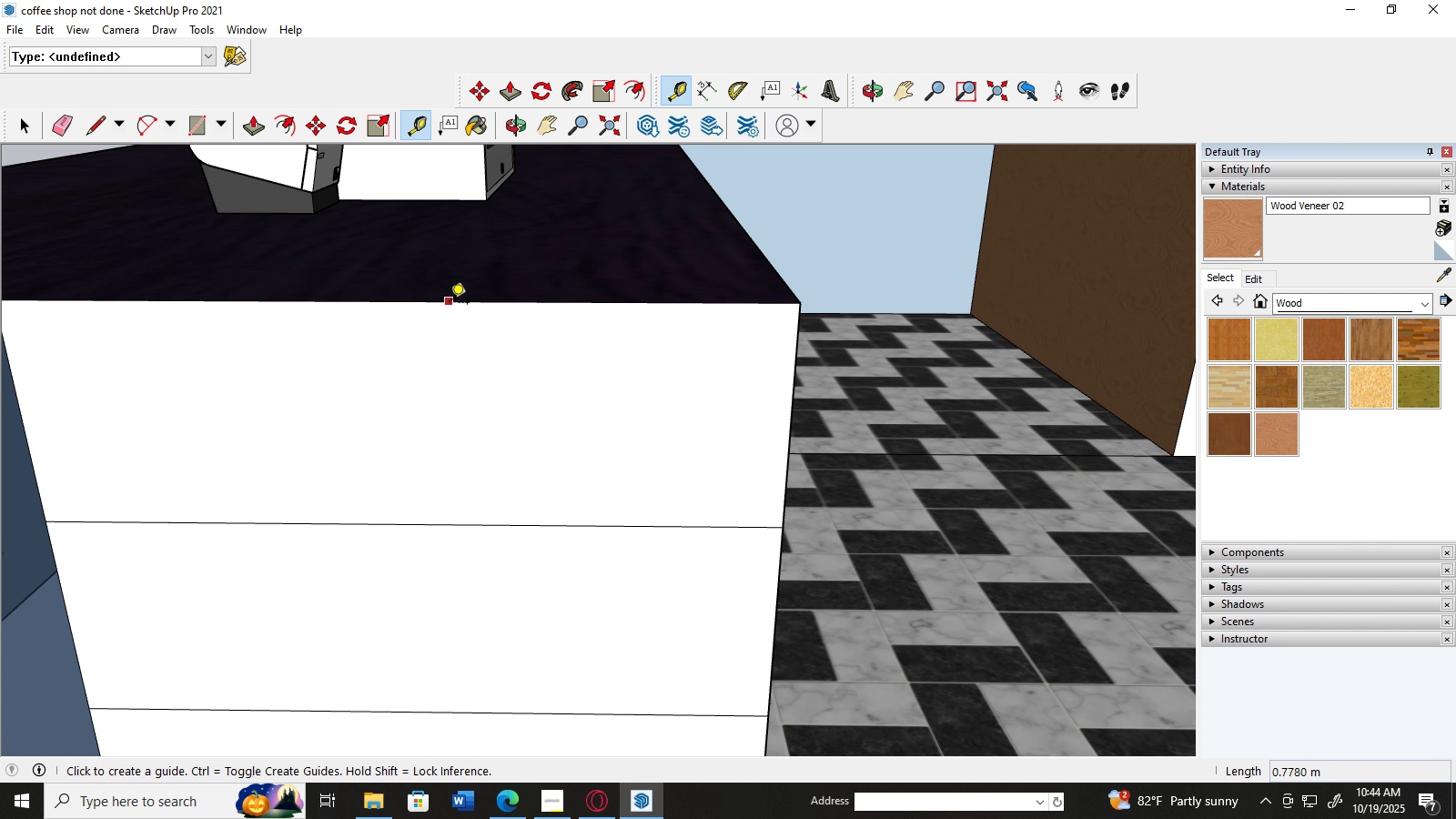 
left_click([450, 304])
 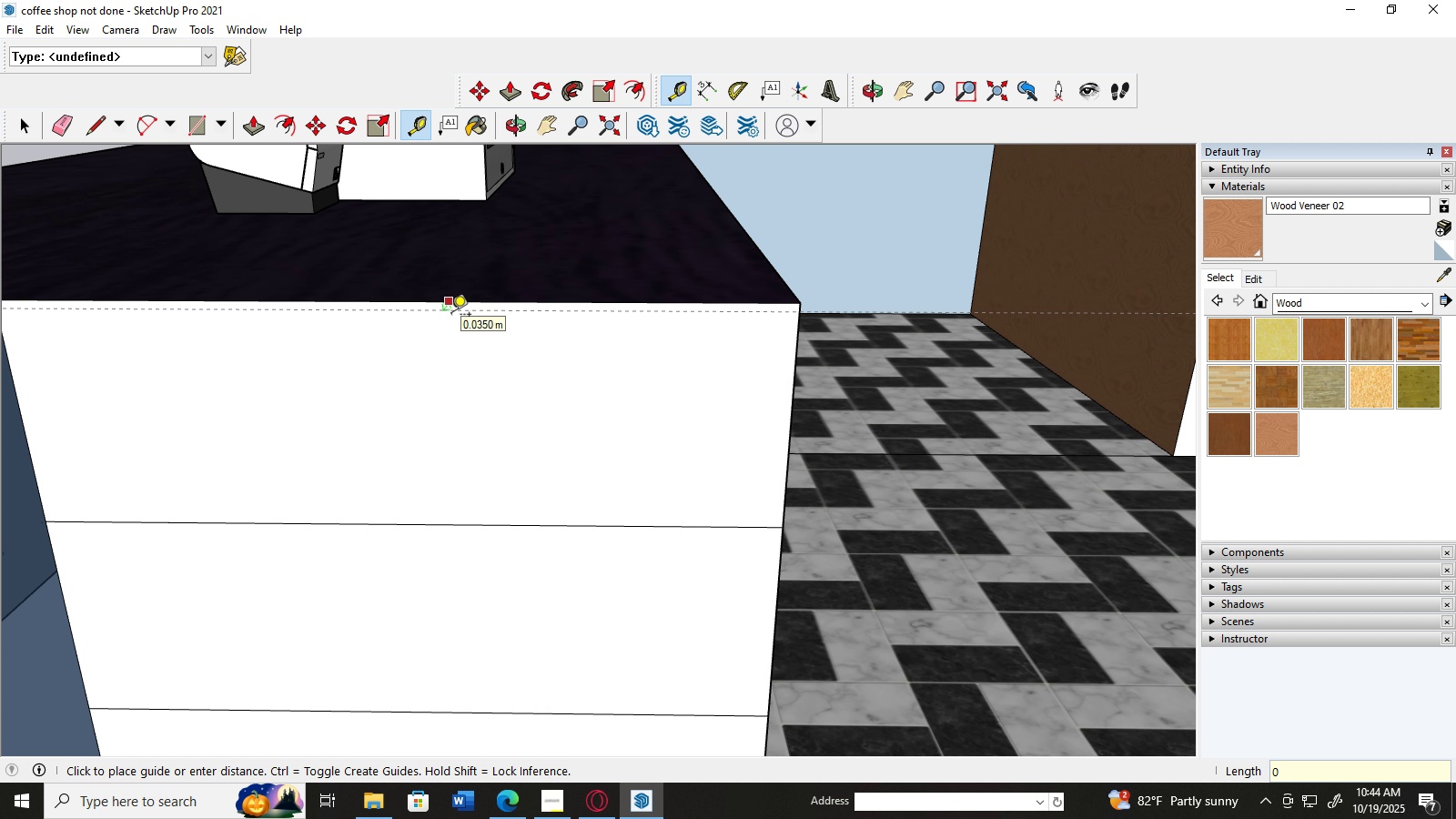 
key(Numpad0)
 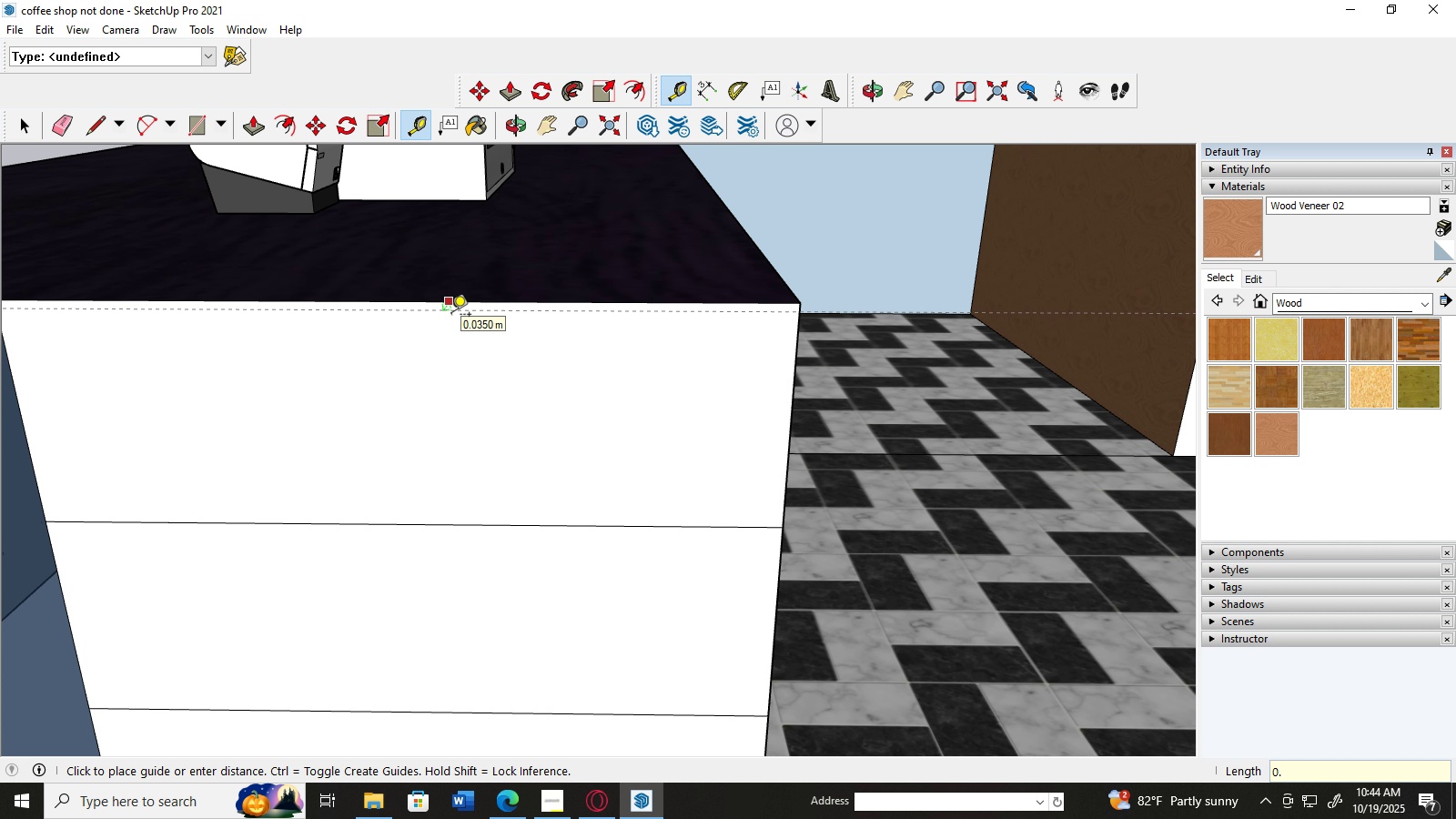 
key(NumpadDecimal)
 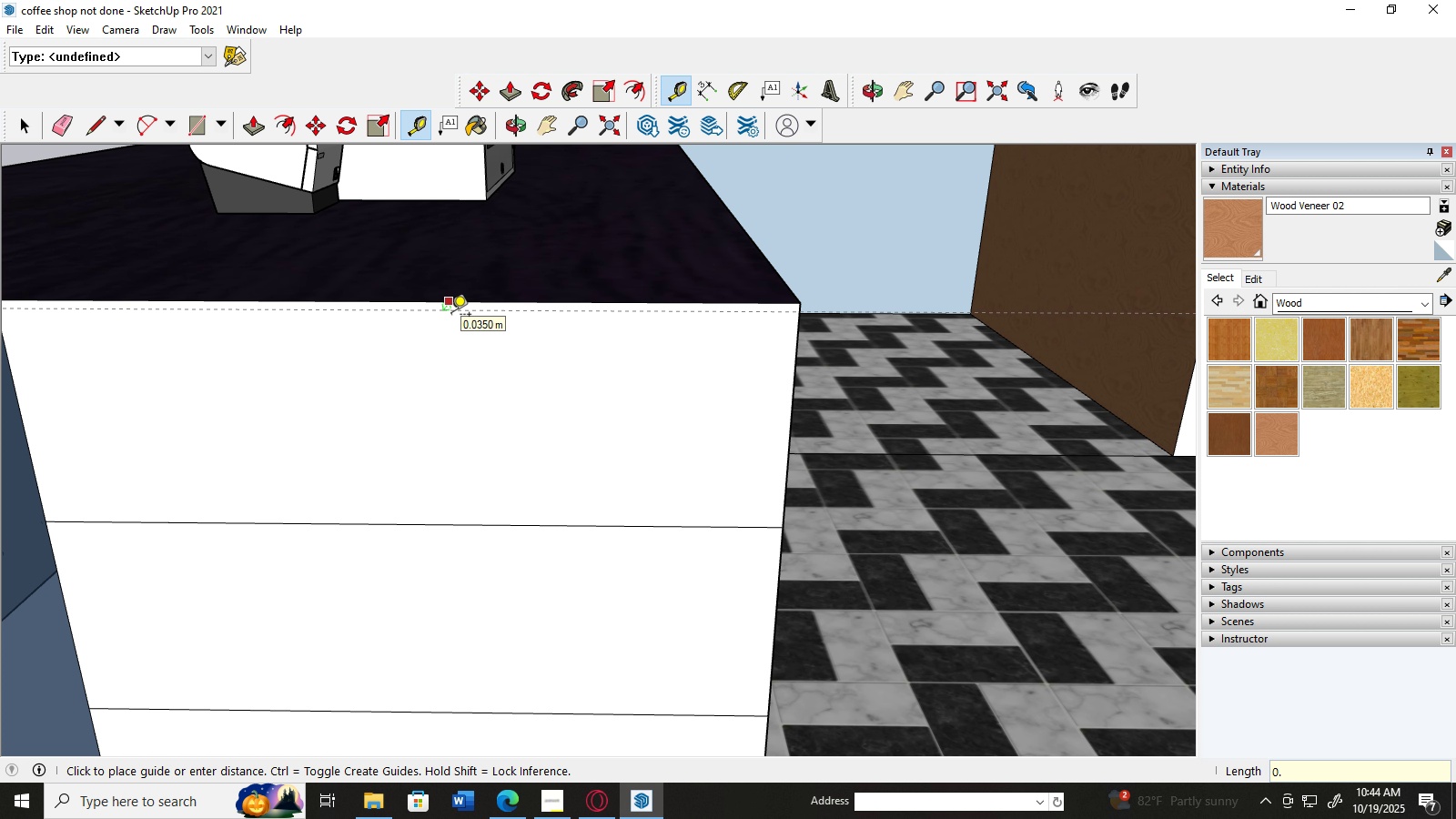 
key(Numpad0)
 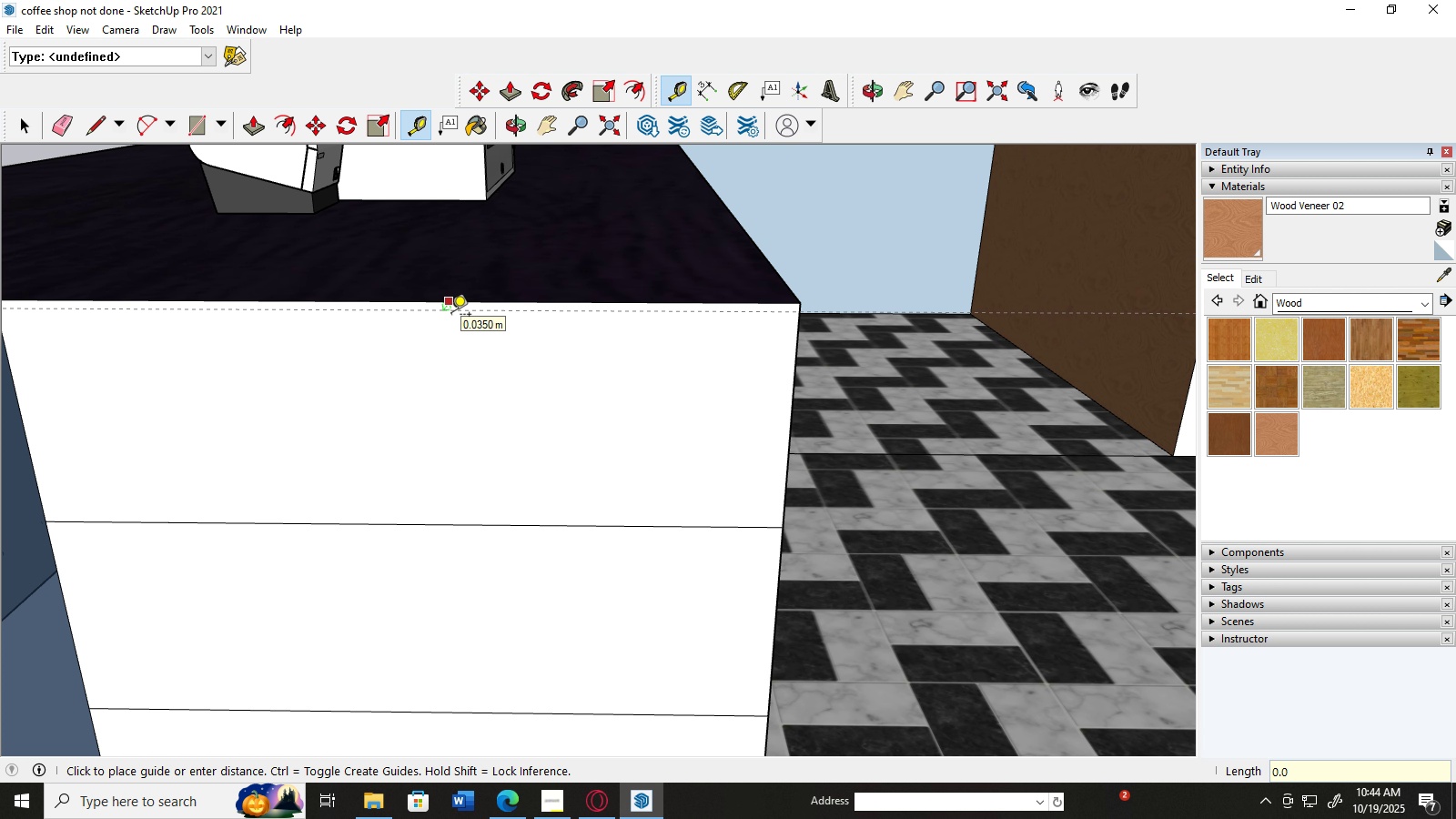 
key(Numpad5)
 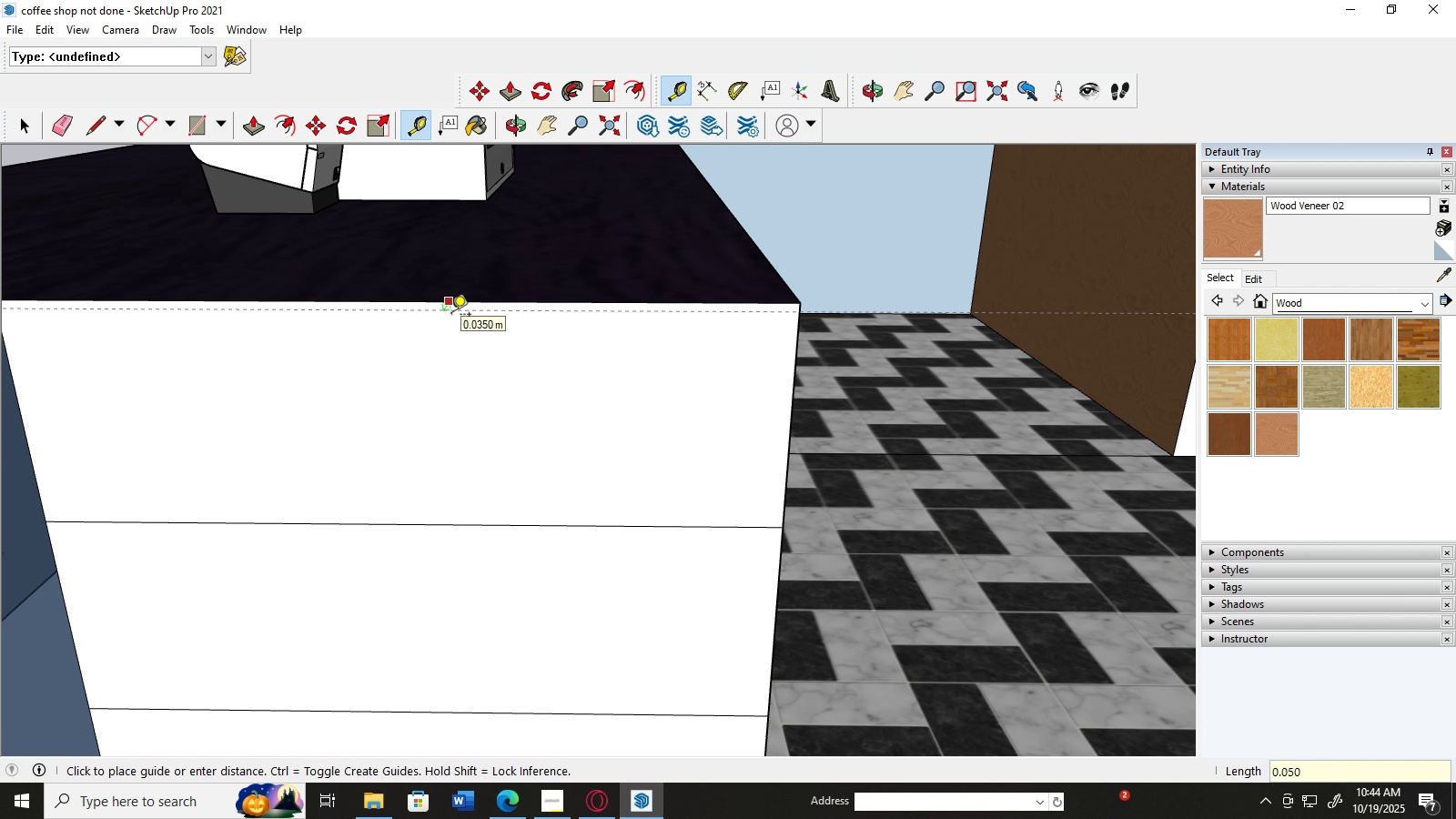 
key(Numpad0)
 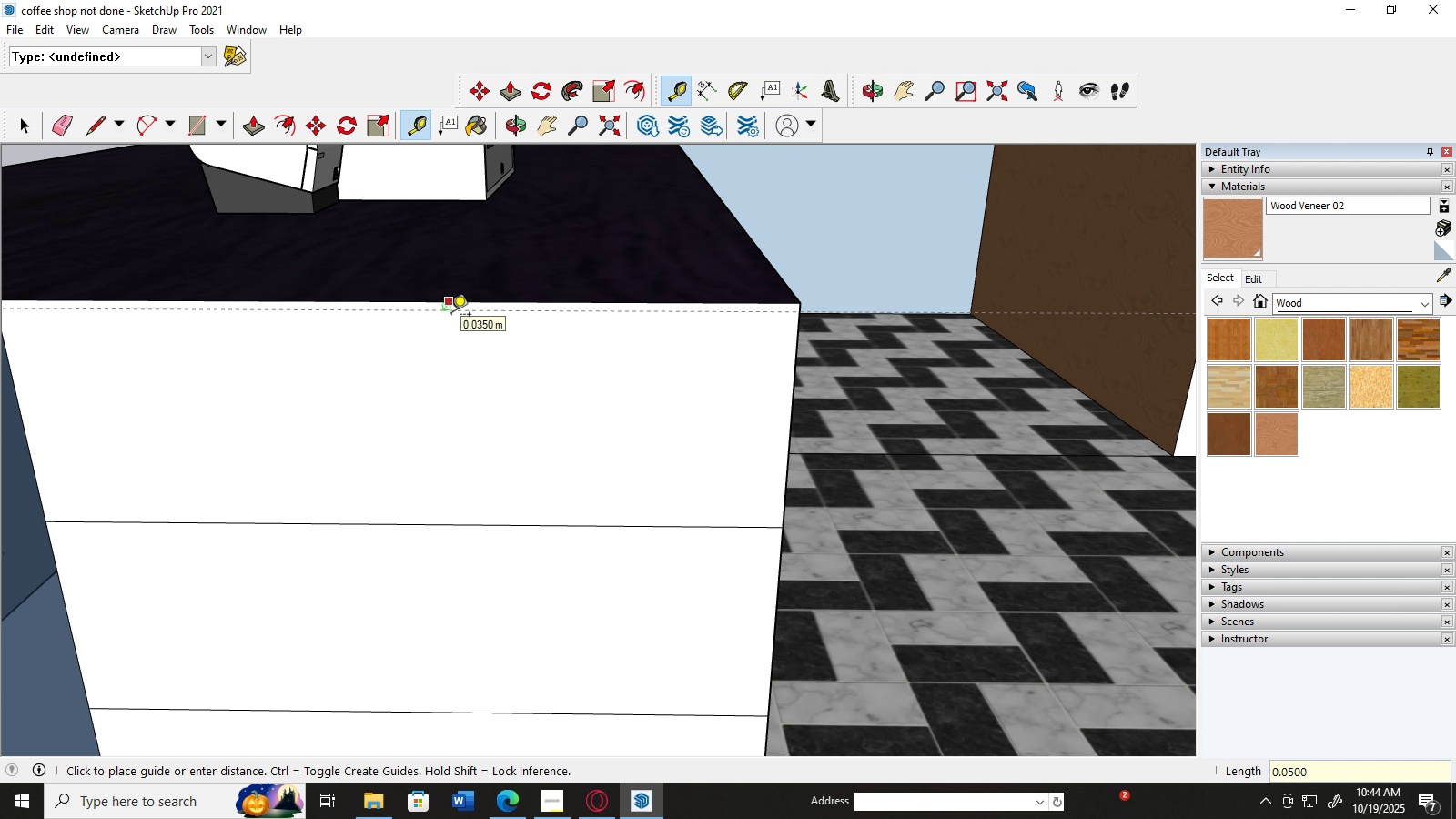 
key(Numpad0)
 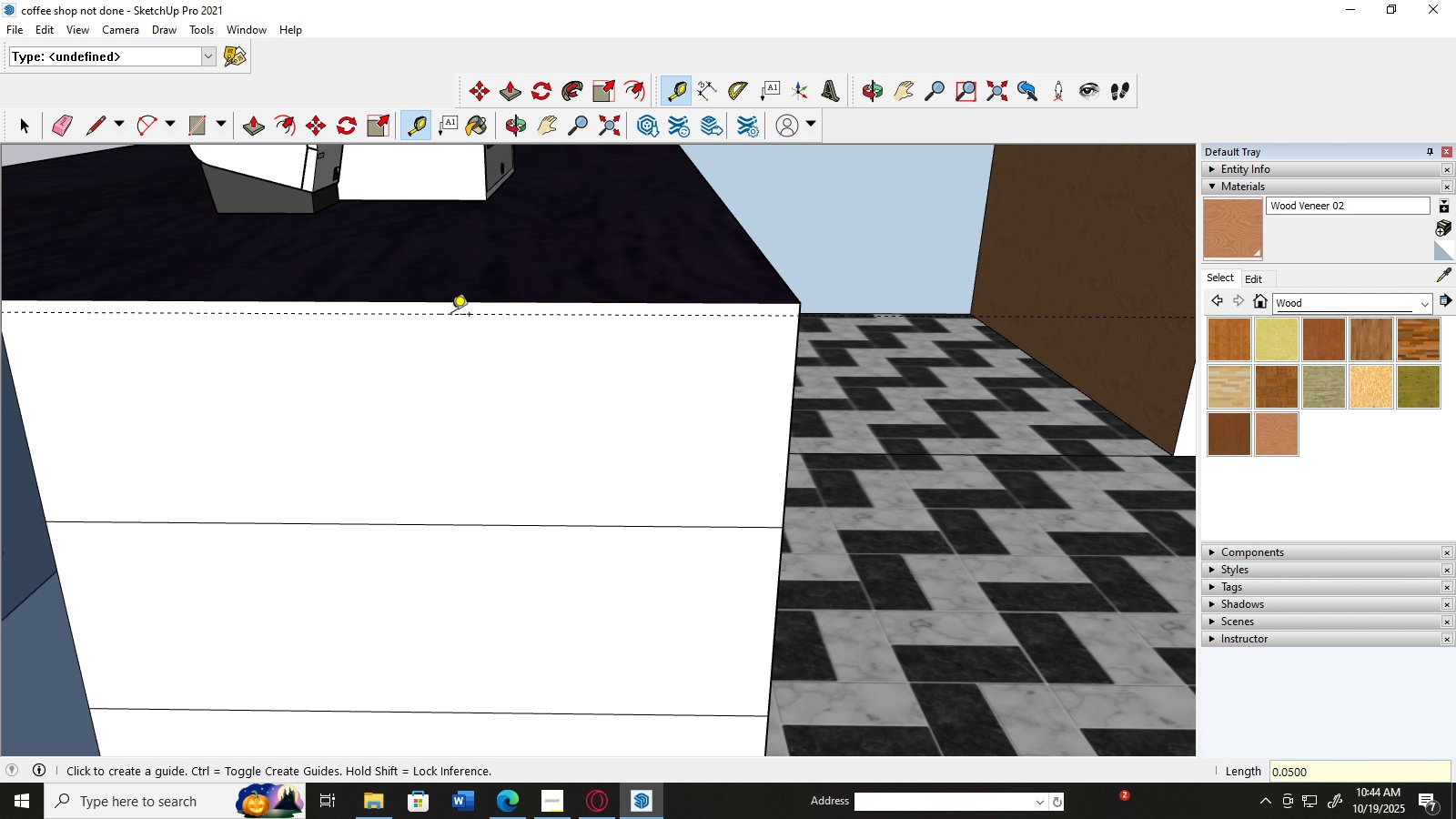 
key(NumpadEnter)
 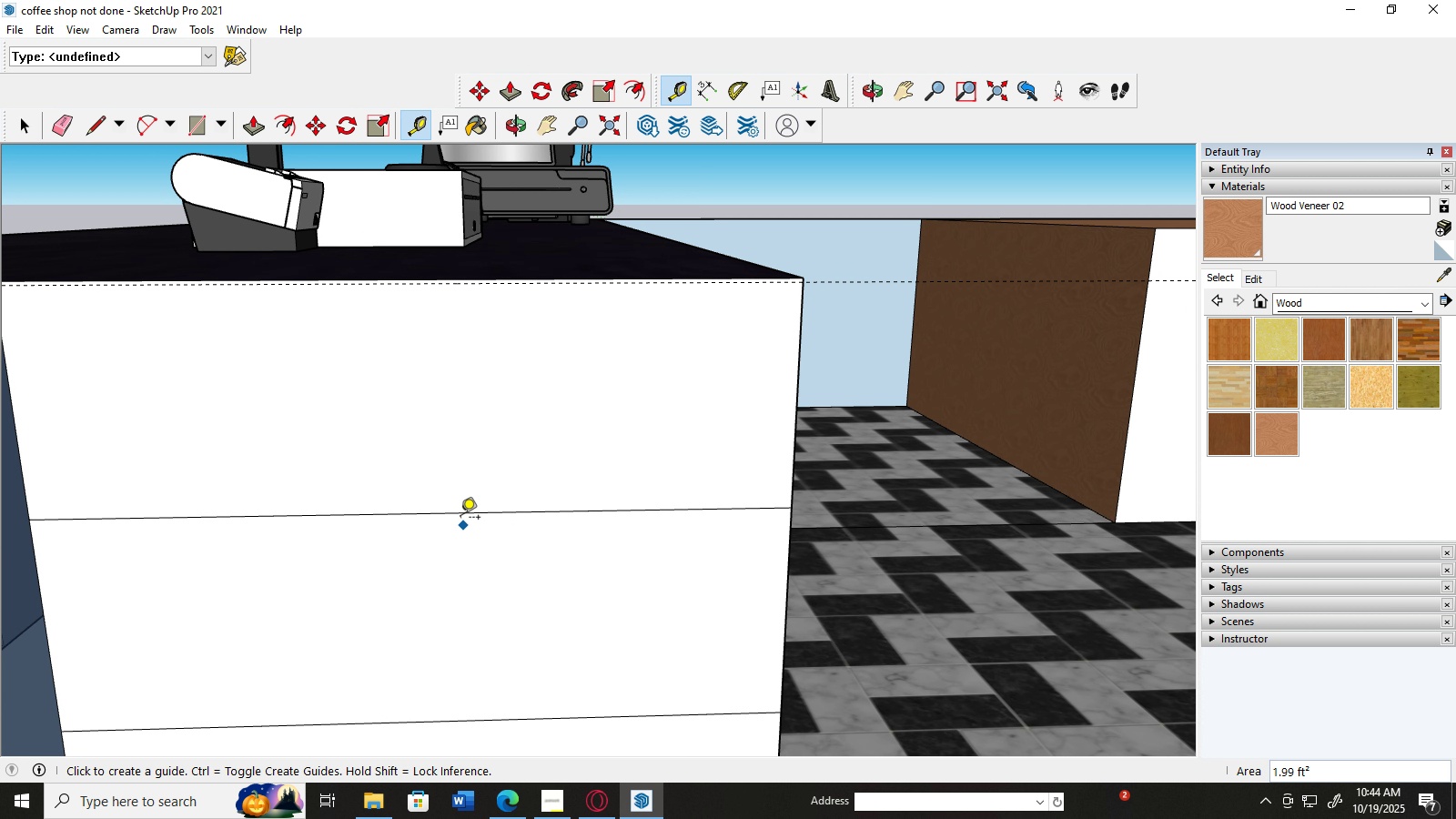 
left_click([460, 515])
 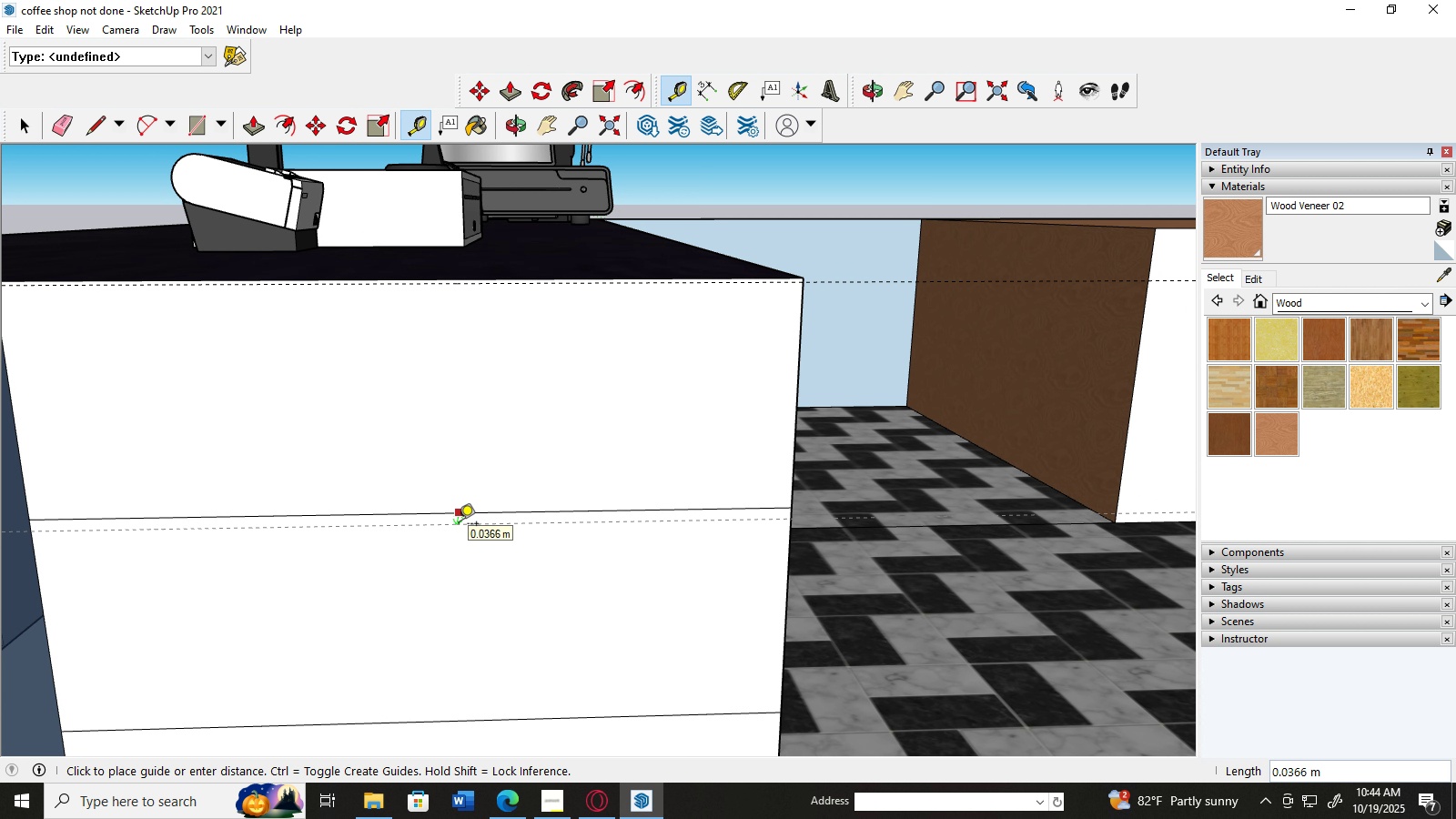 
key(Numpad0)
 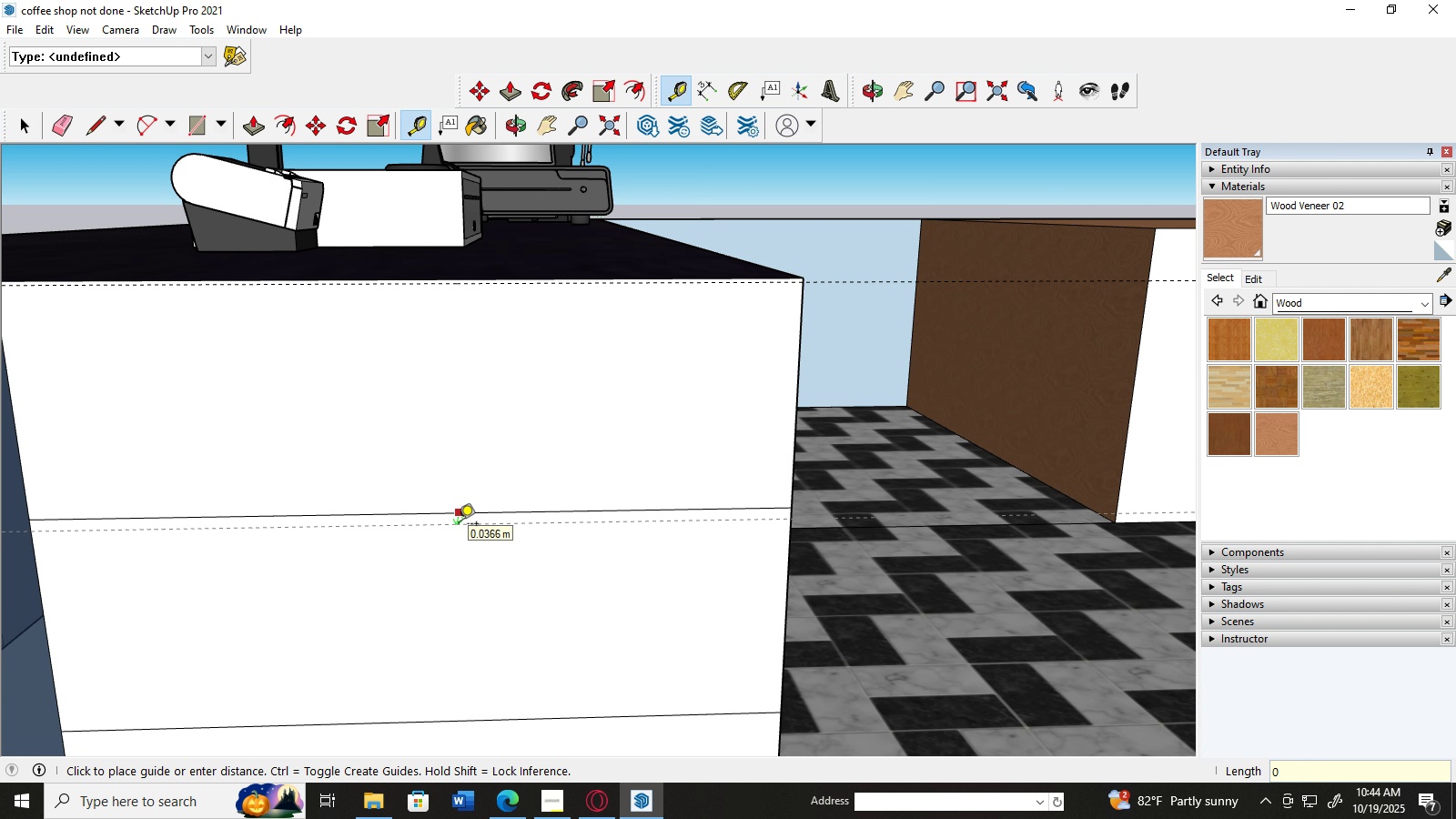 
key(NumpadDecimal)
 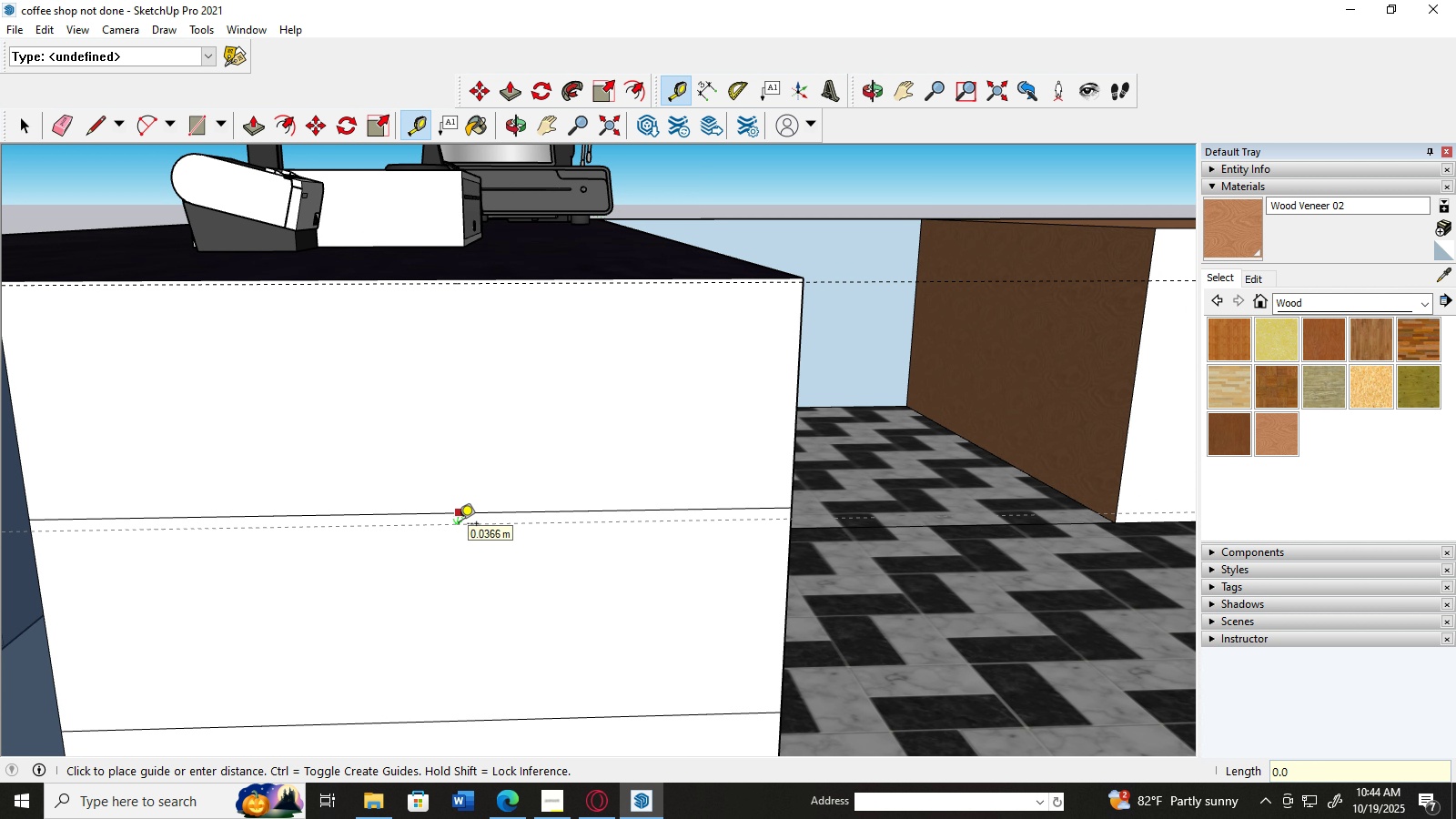 
key(Numpad0)
 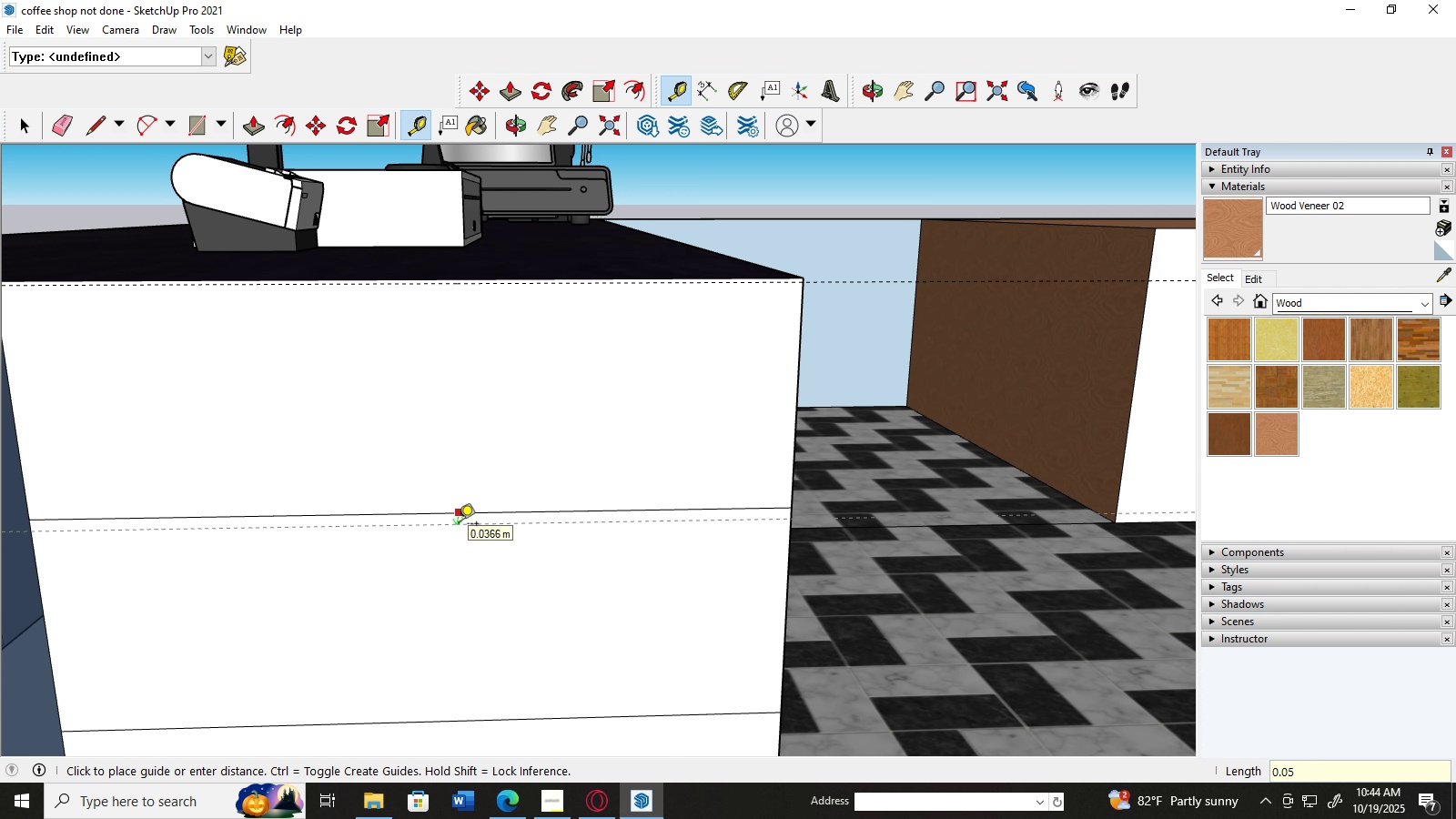 
key(Numpad5)
 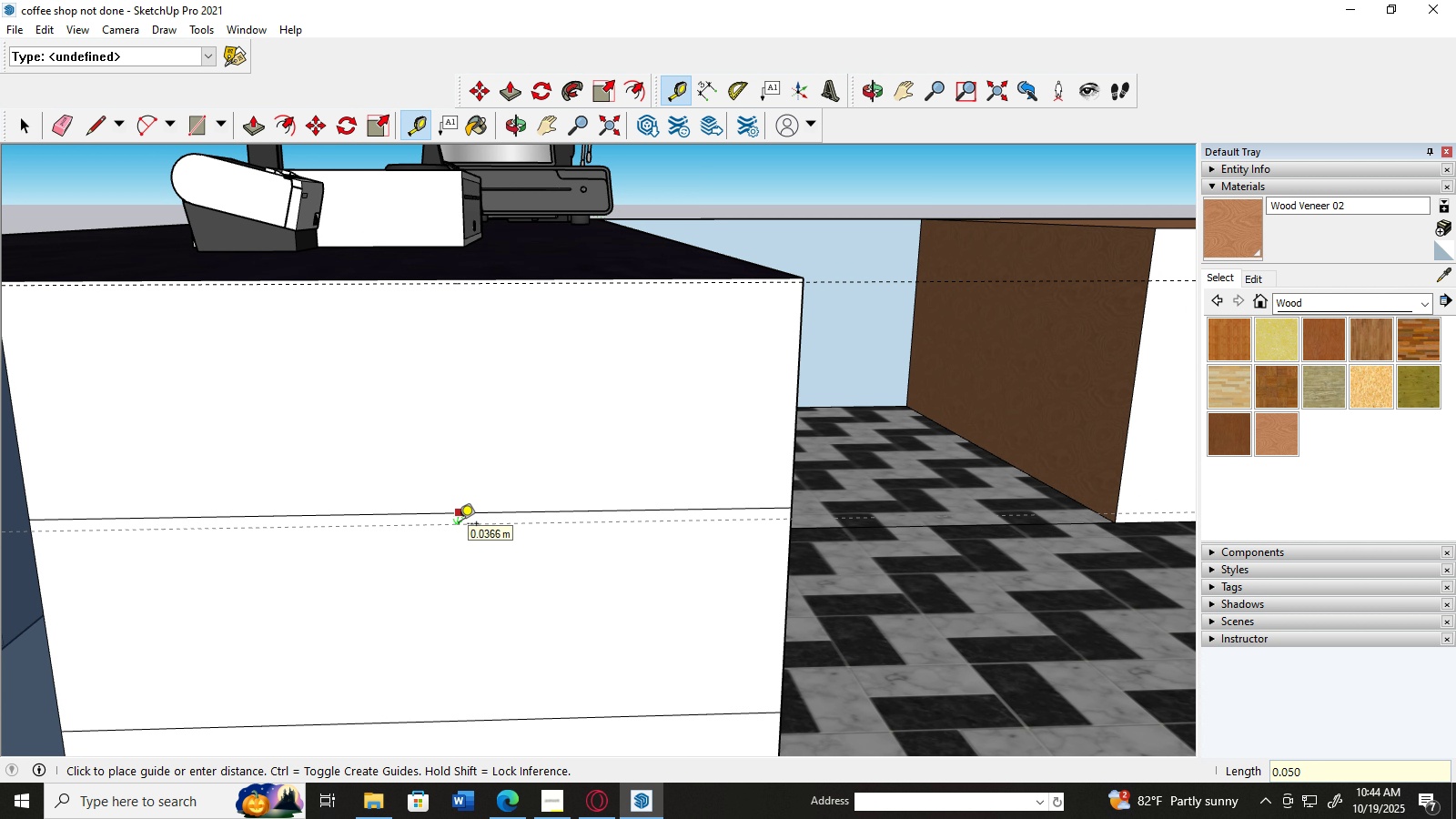 
key(Numpad0)
 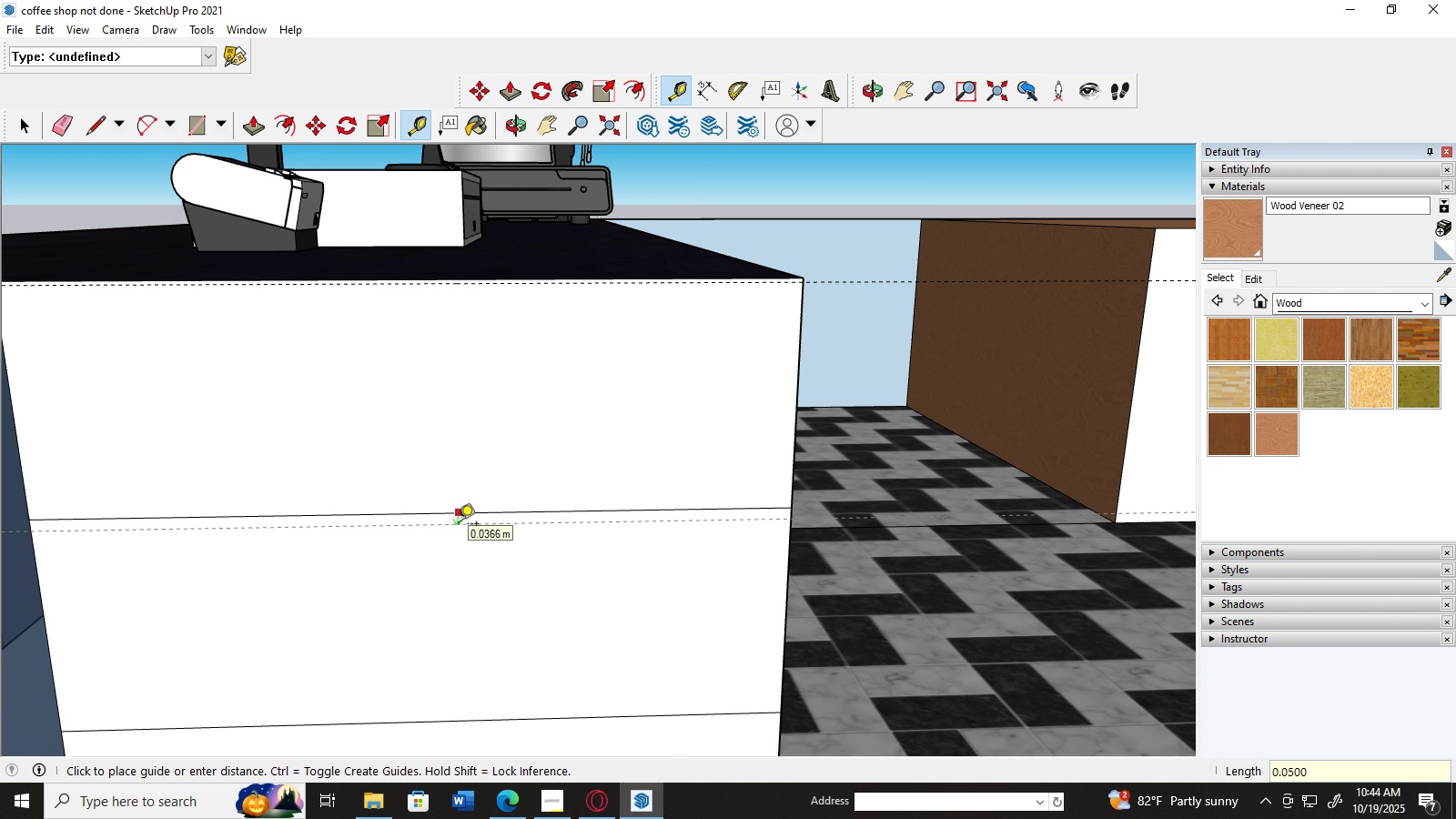 
key(Numpad0)
 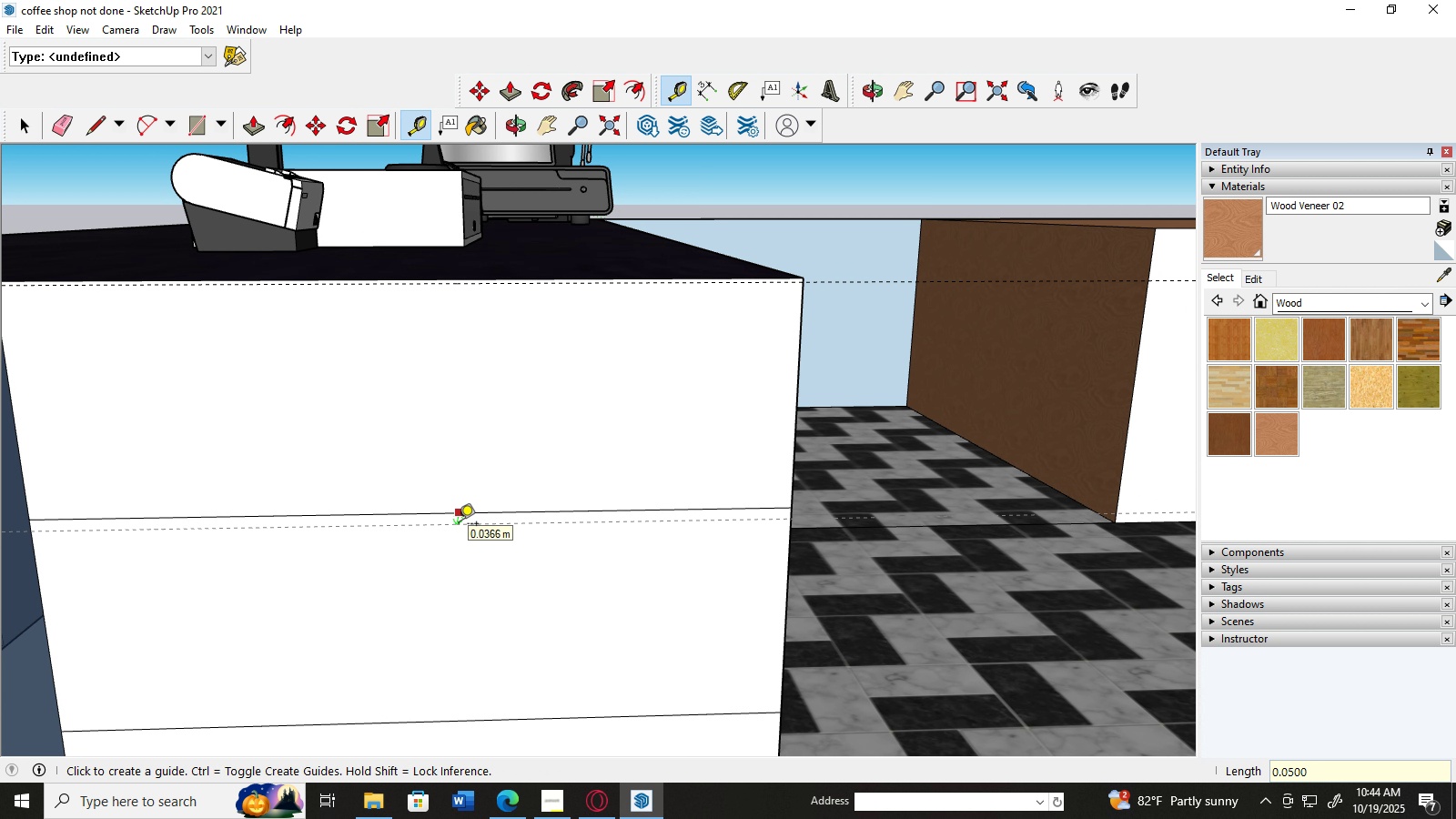 
key(NumpadEnter)
 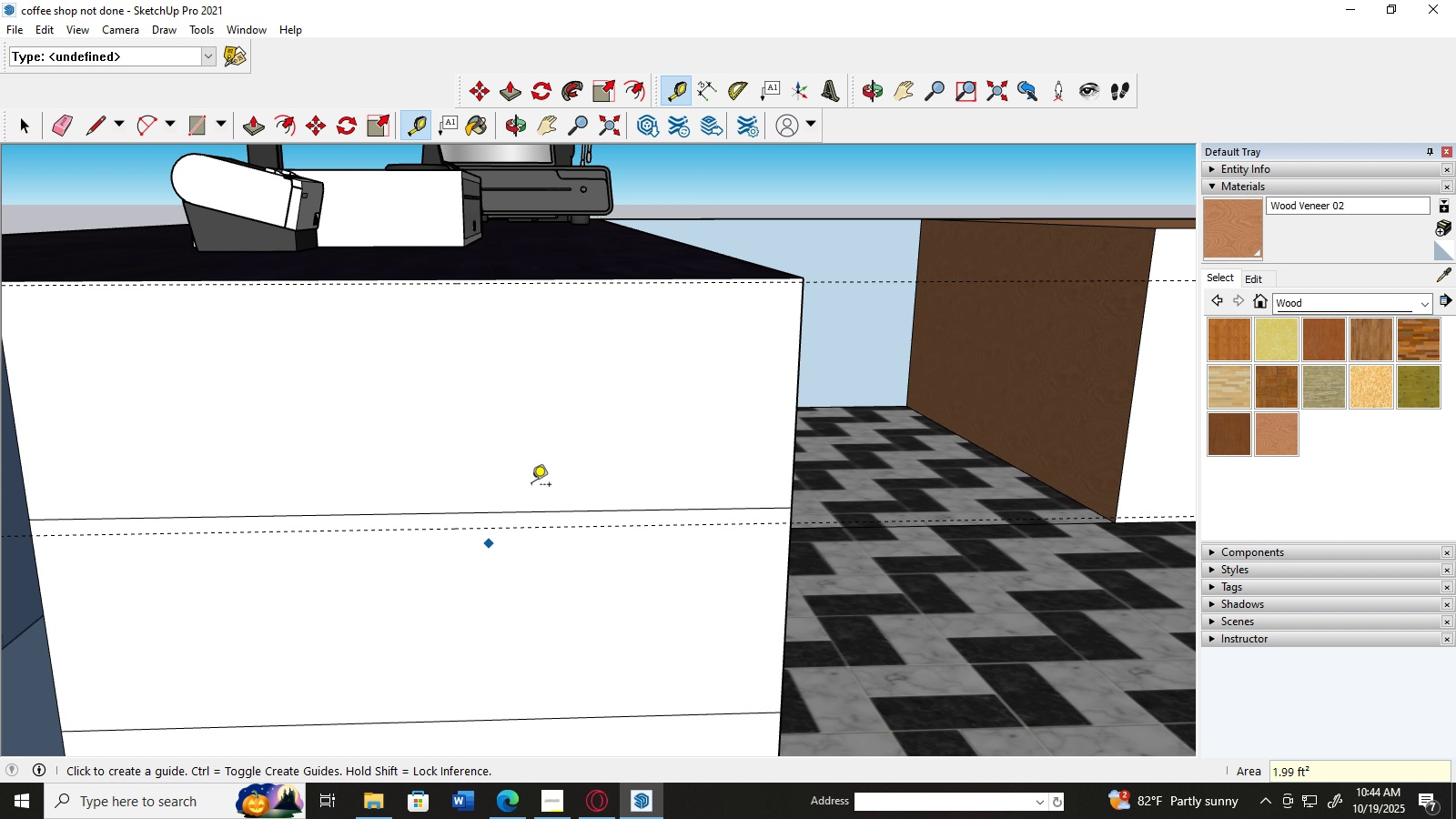 
scroll: coordinate [579, 393], scroll_direction: up, amount: 3.0
 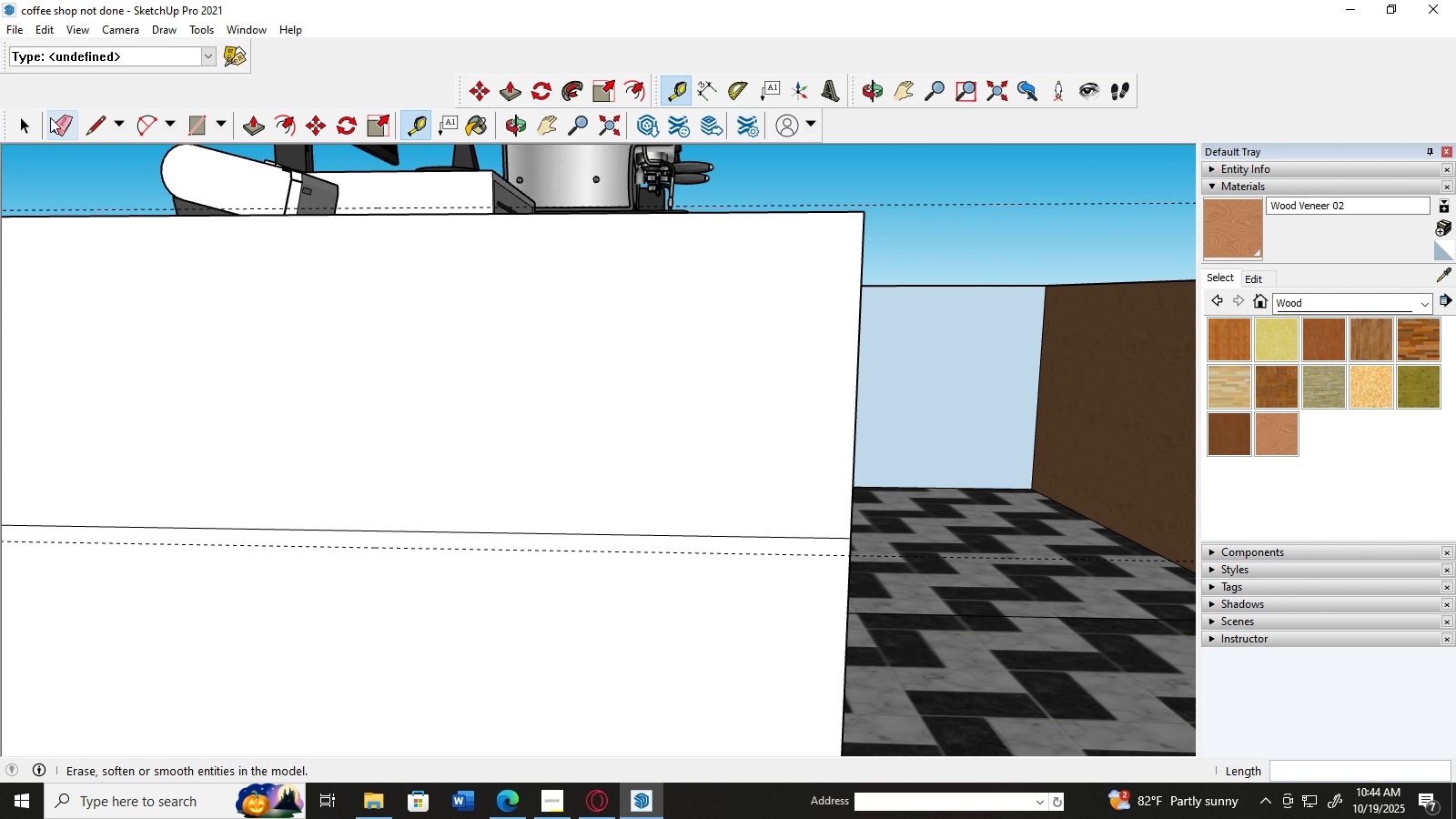 
left_click([47, 119])
 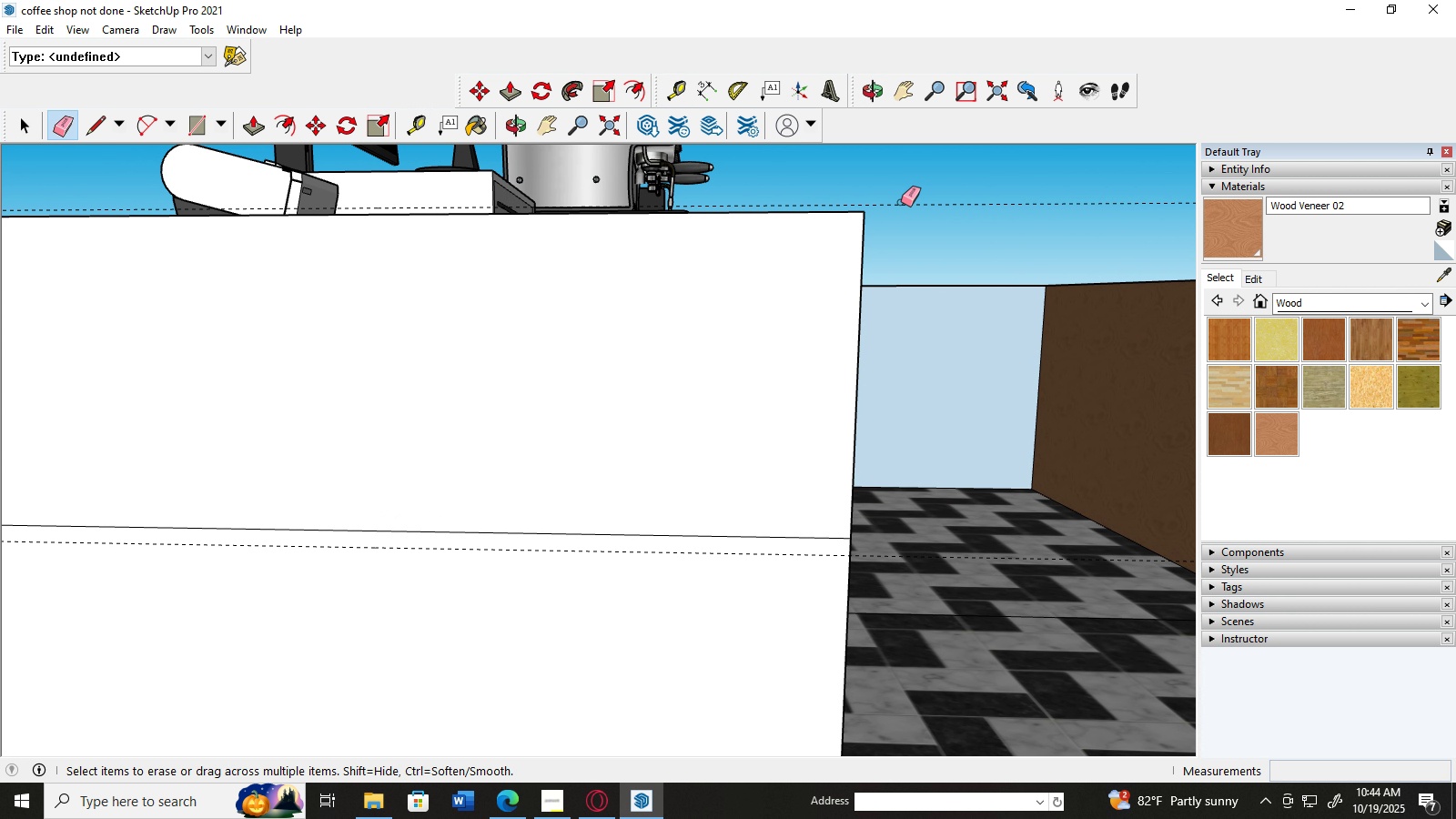 
left_click([901, 202])
 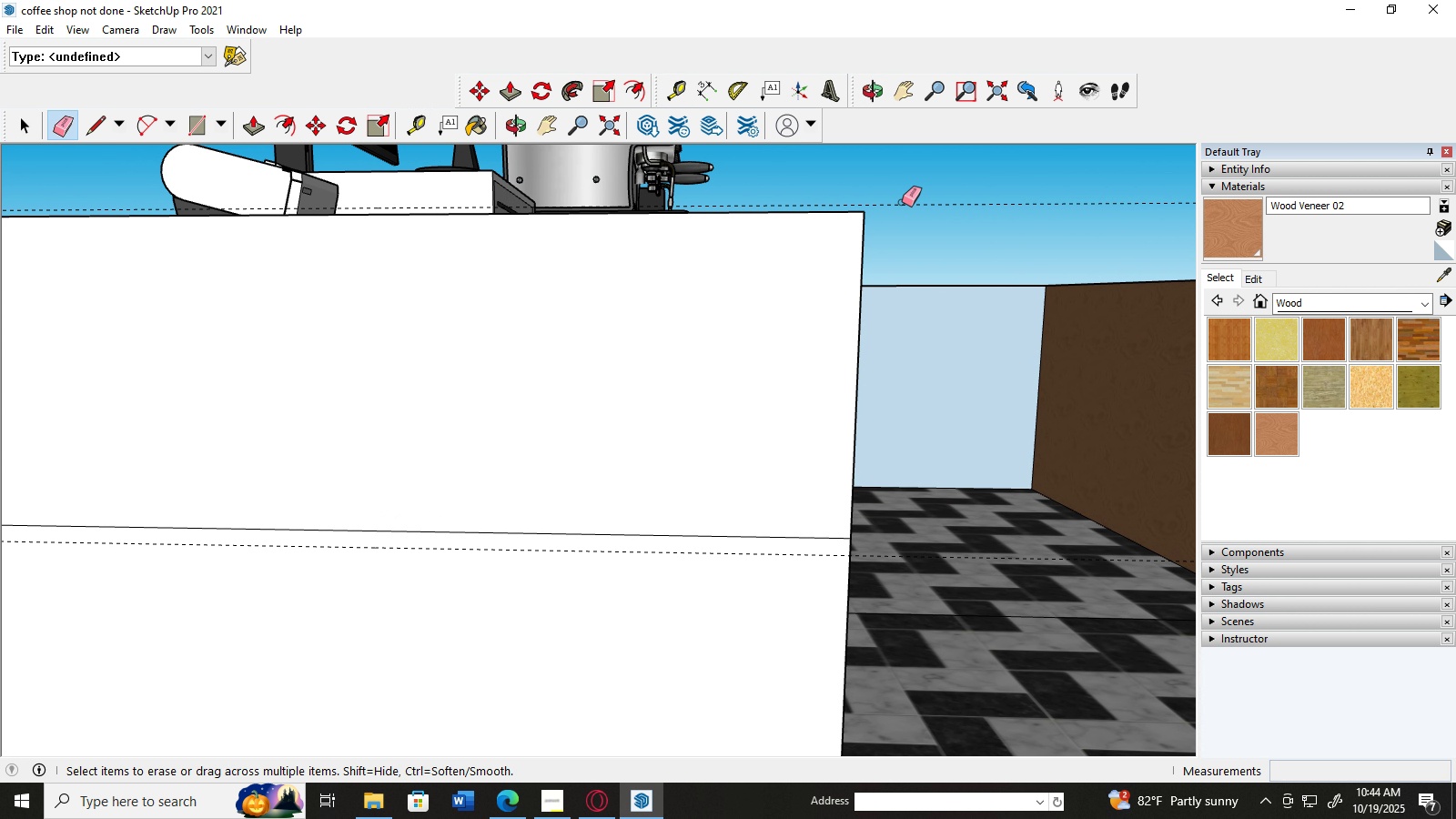 
left_click_drag(start_coordinate=[901, 202], to_coordinate=[905, 211])
 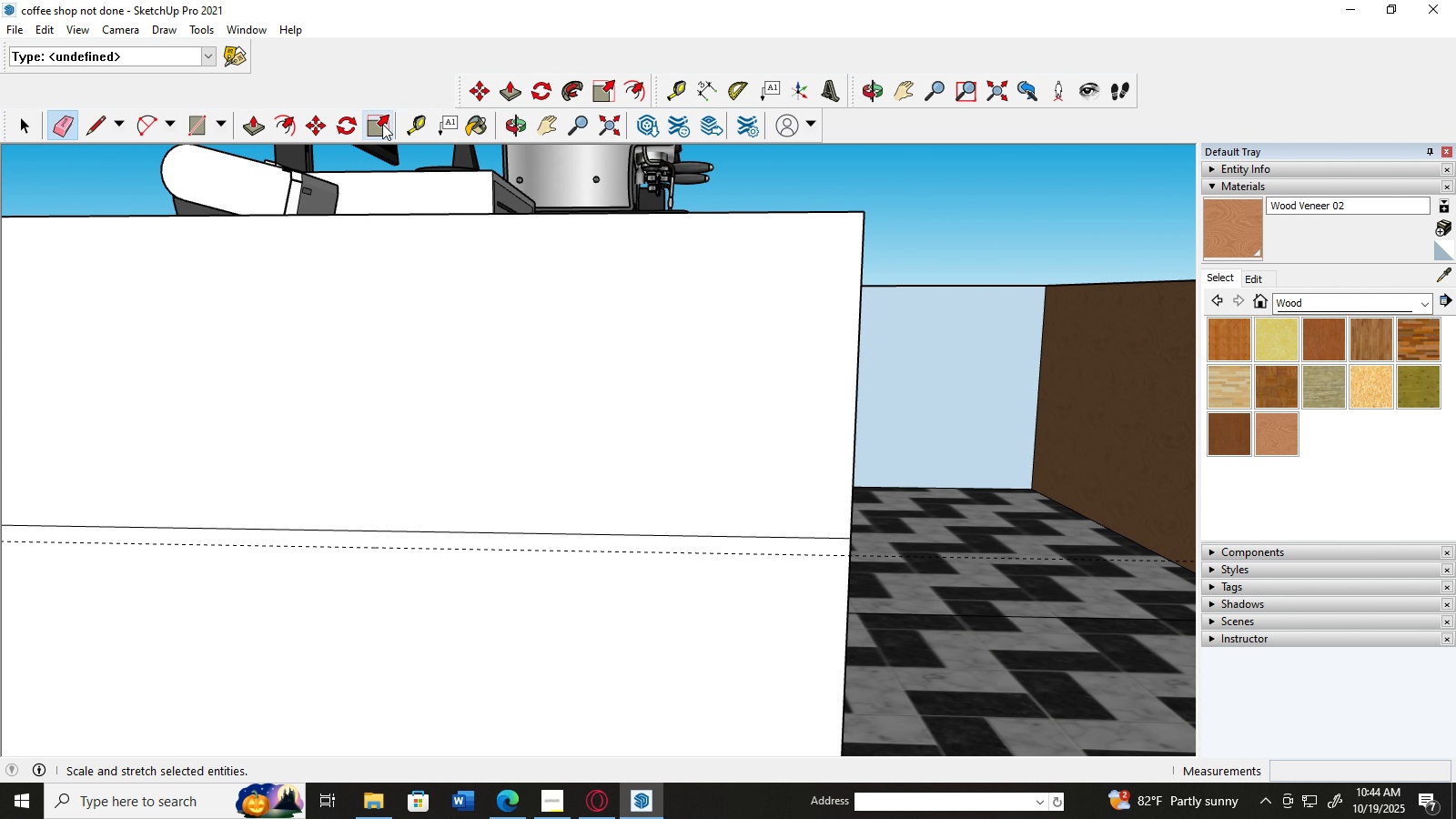 
left_click([412, 123])
 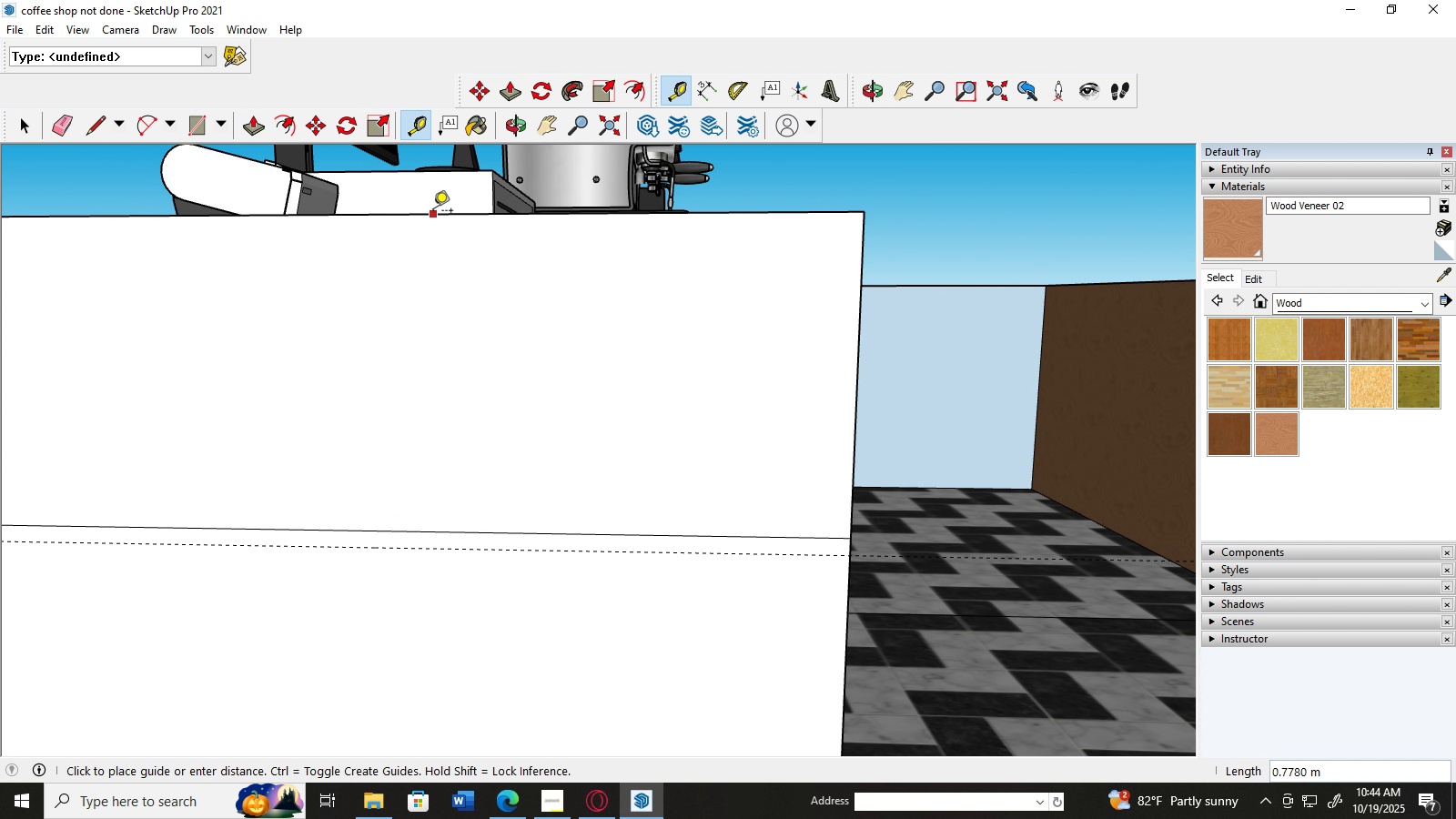 
left_click([433, 212])
 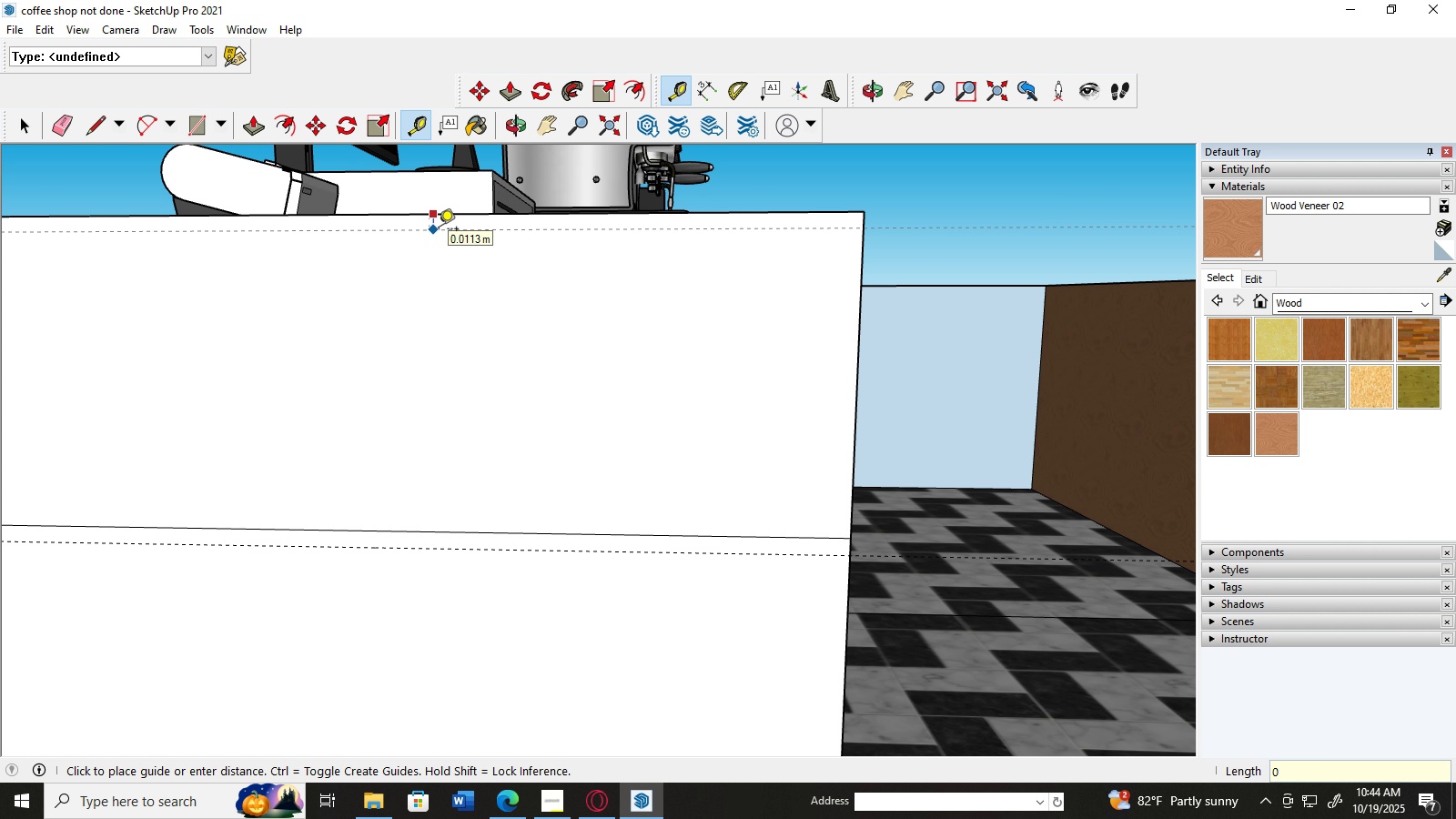 
key(Numpad0)
 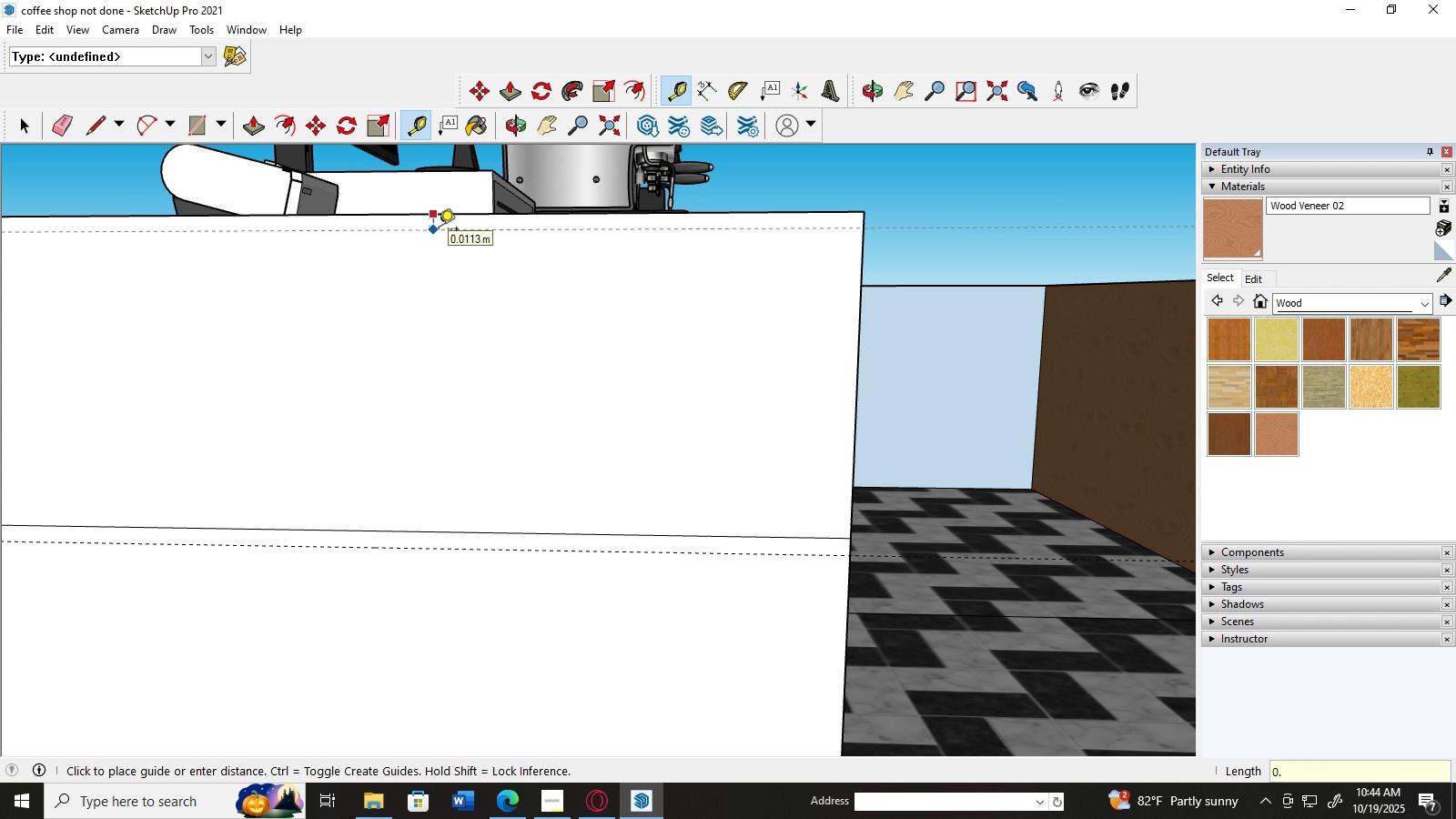 
key(NumpadDecimal)
 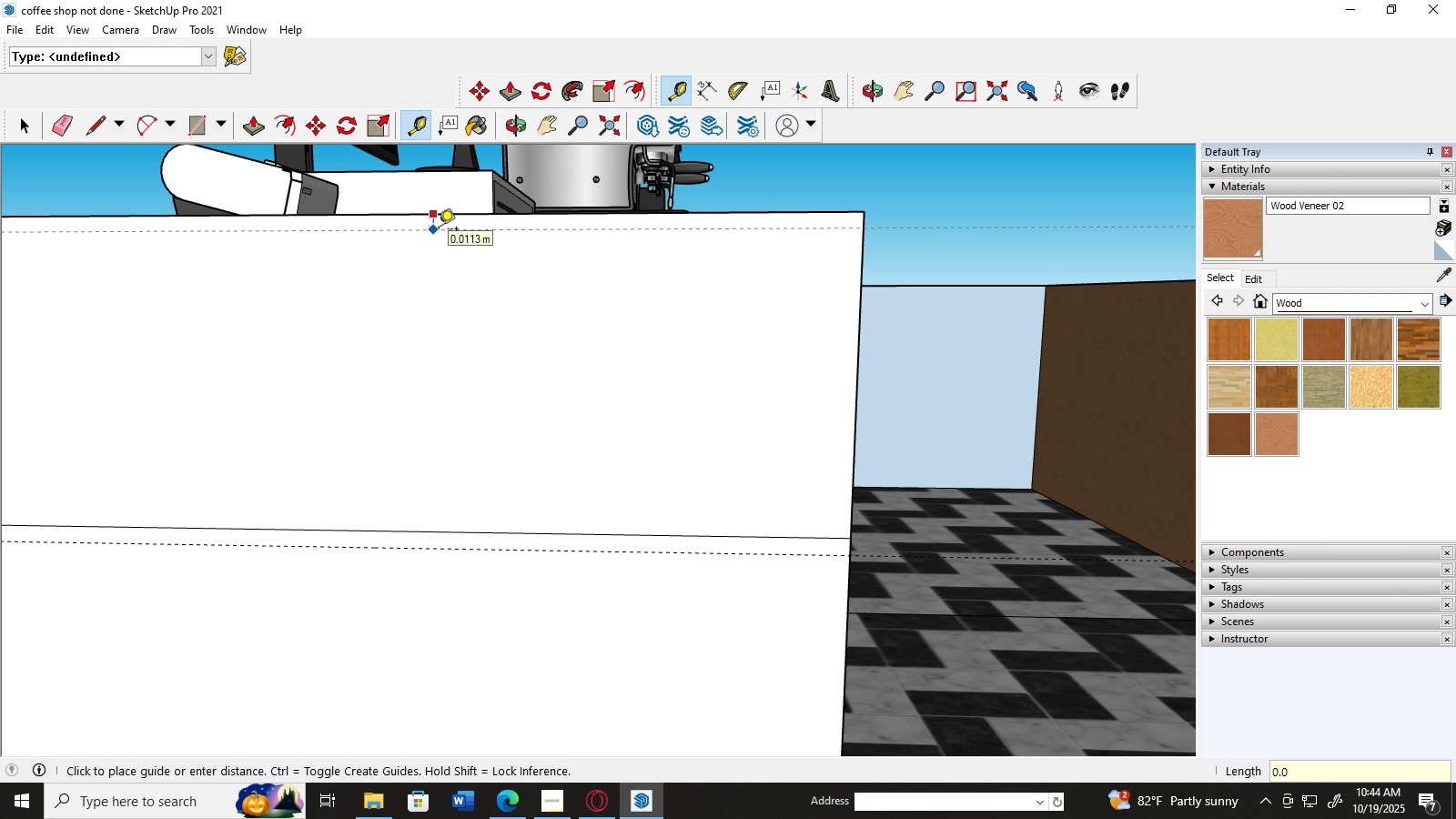 
key(Numpad0)
 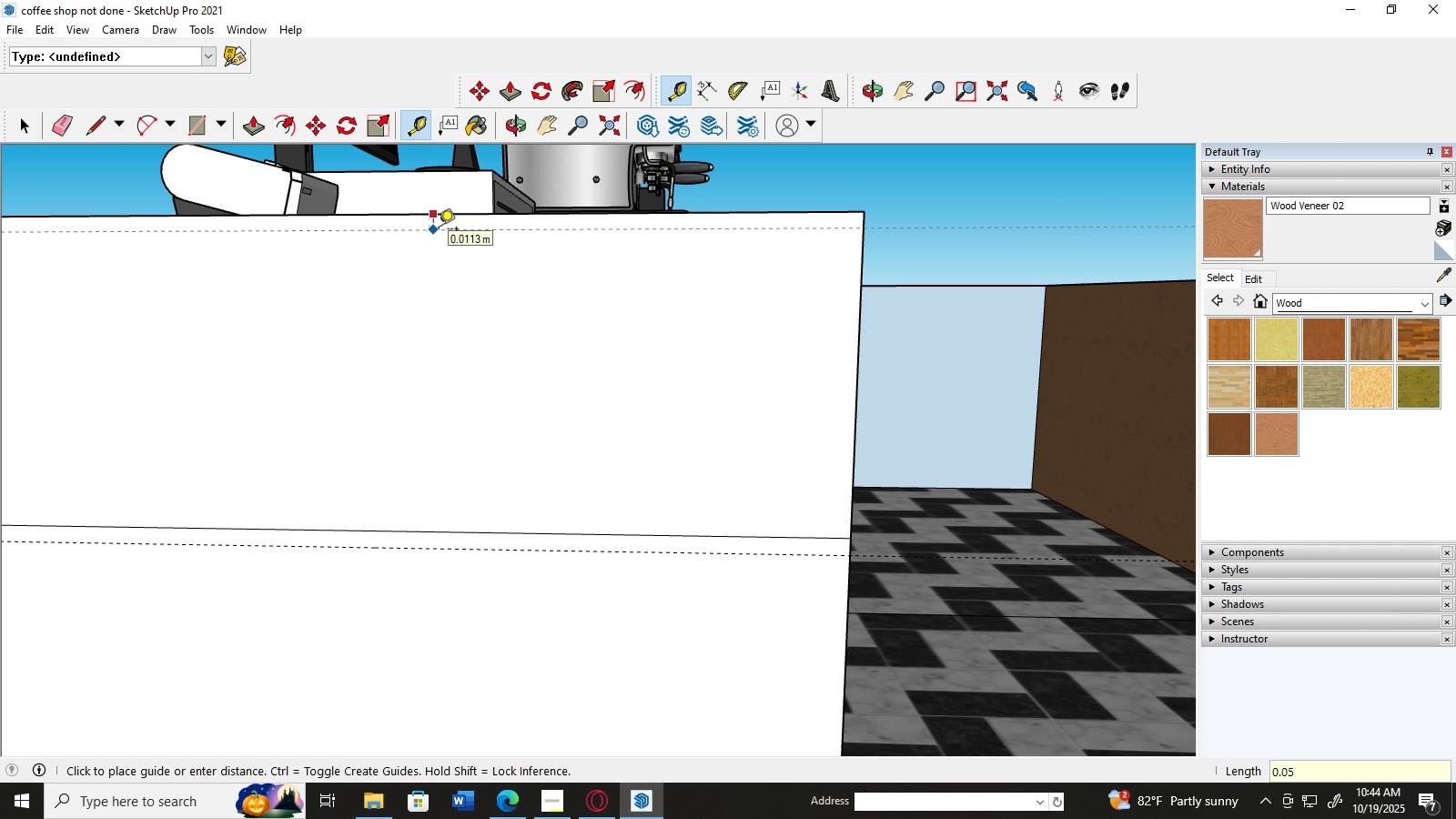 
key(Numpad5)
 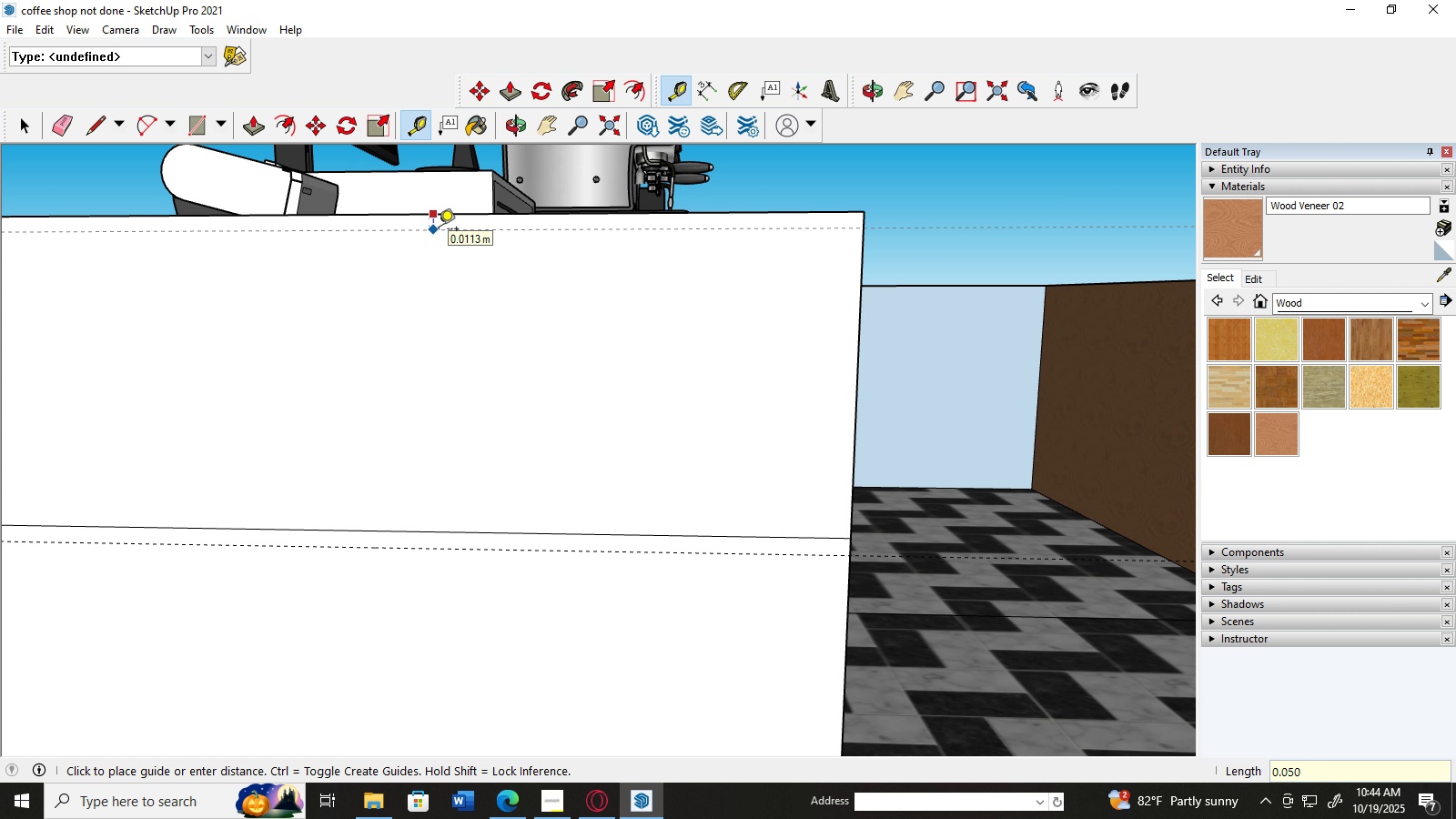 
key(Numpad0)
 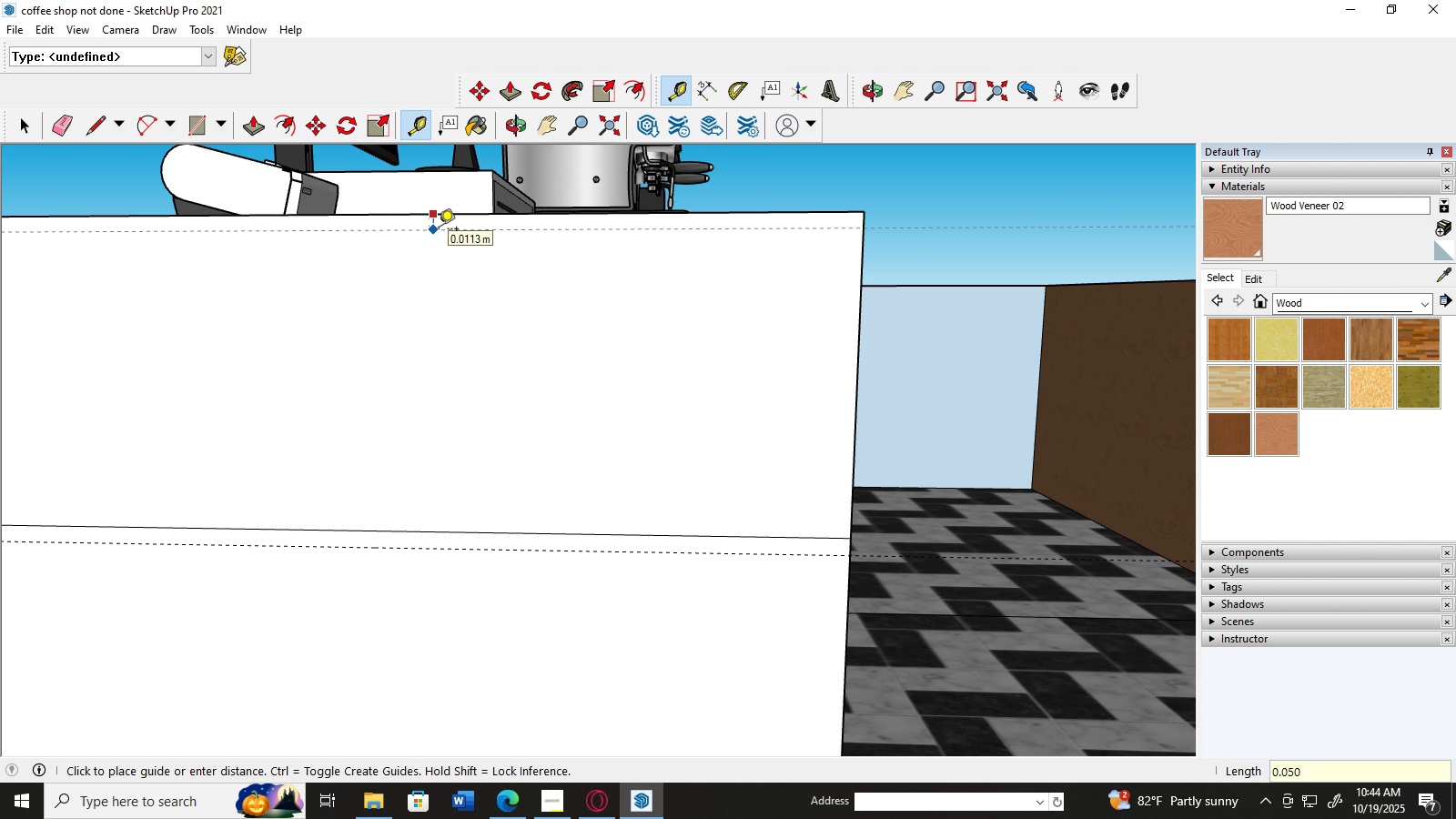 
key(Numpad0)
 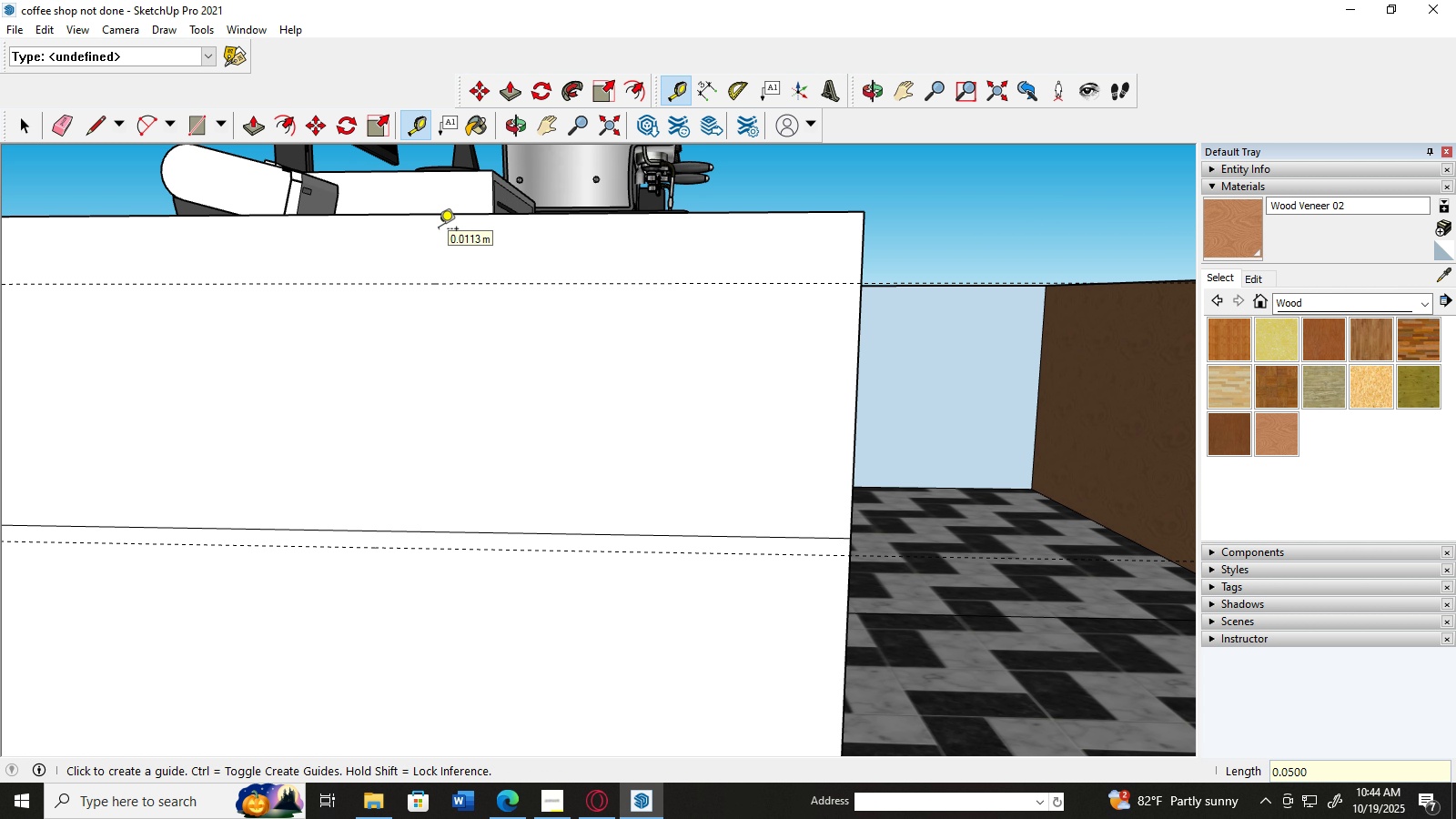 
key(NumpadEnter)
 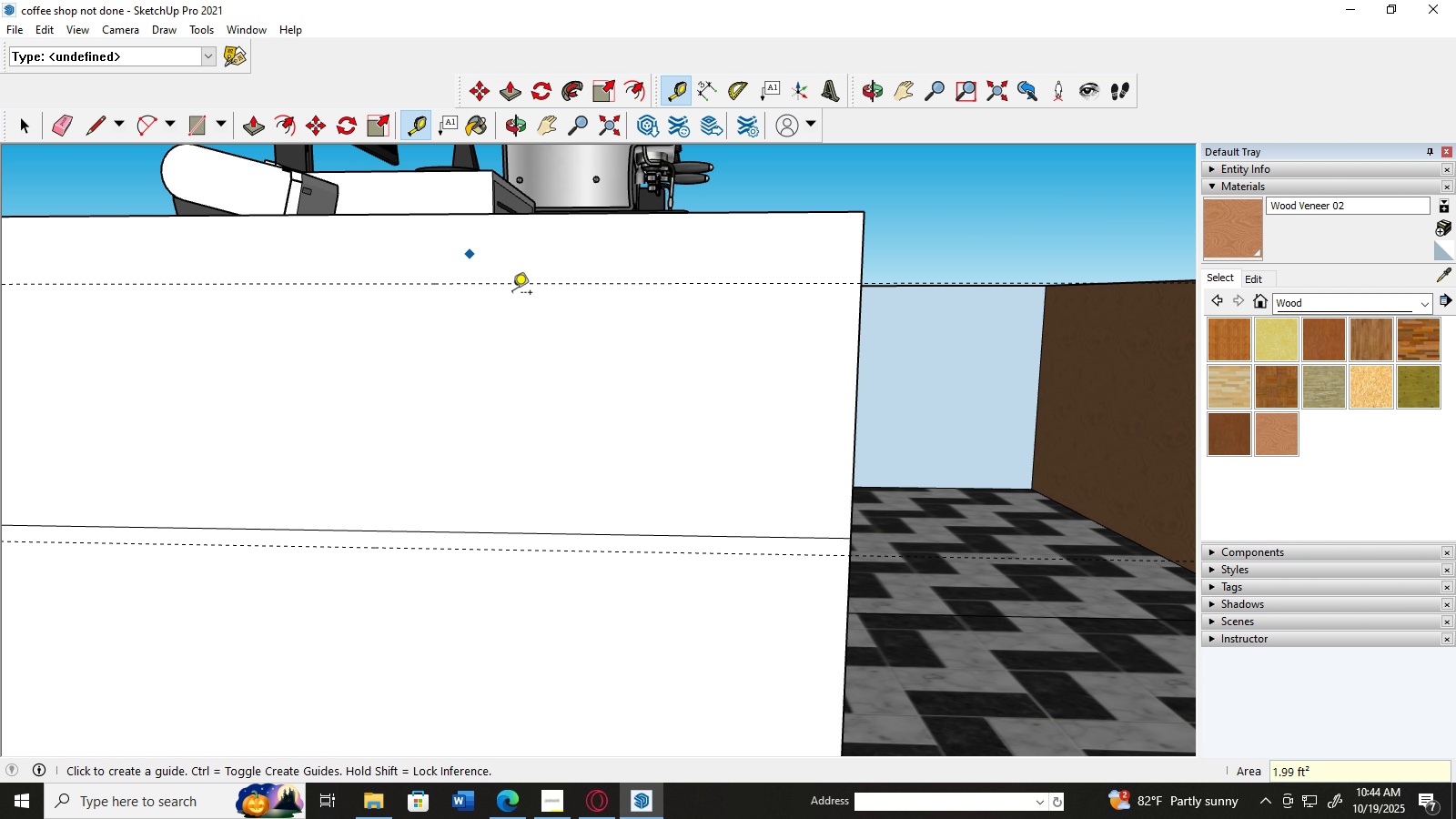 
key(Control+Z)
 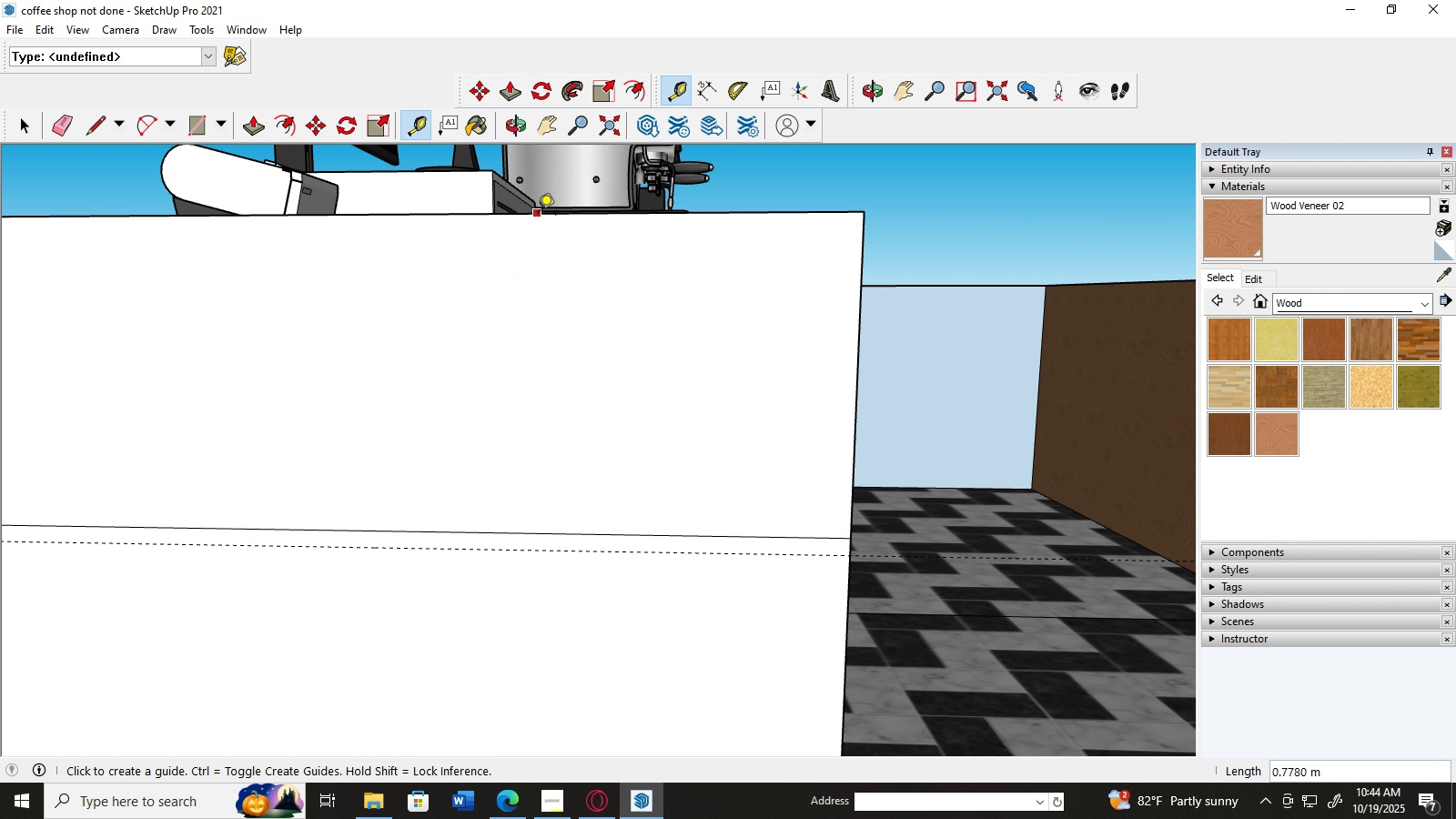 
left_click([538, 215])
 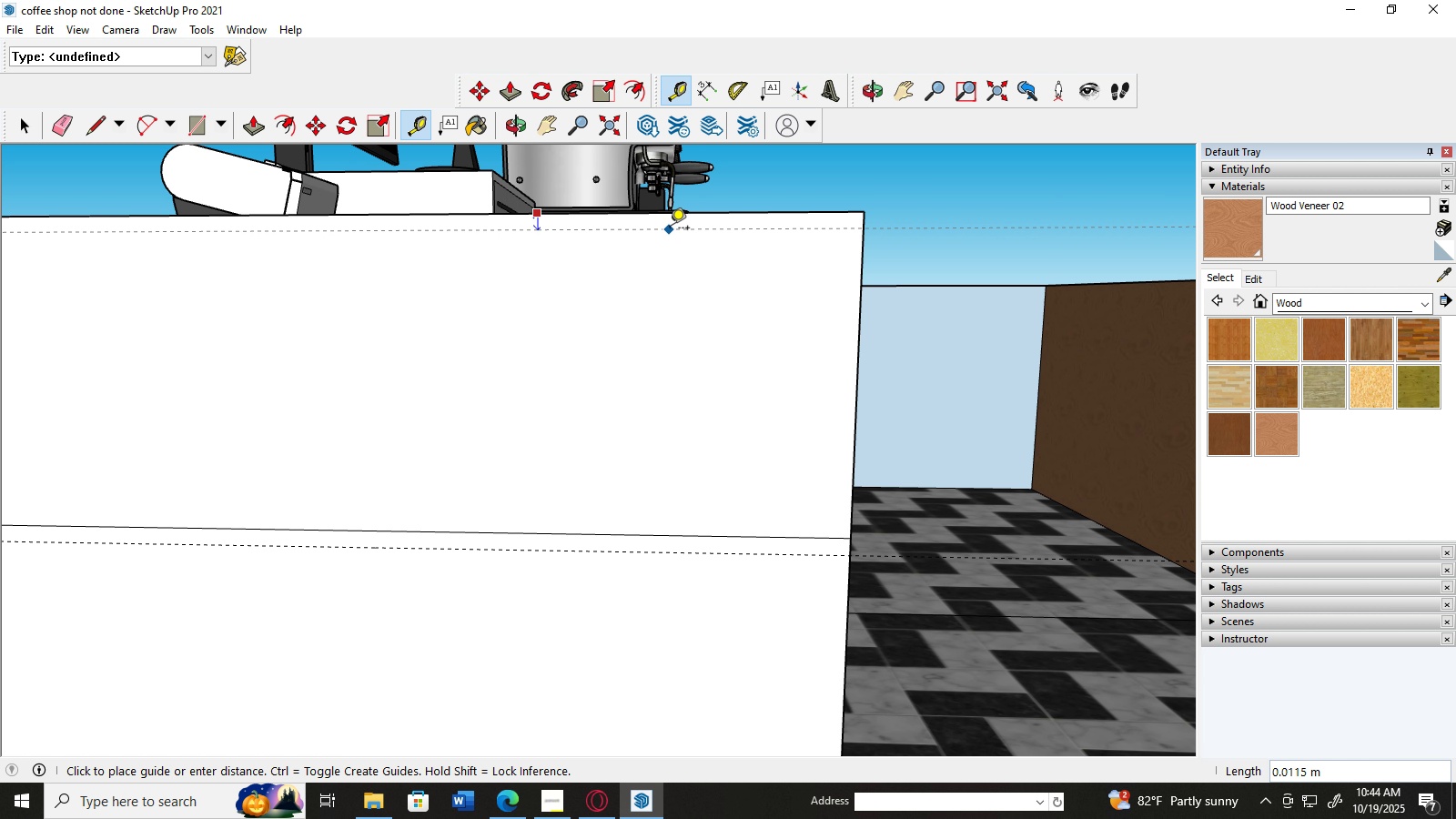 
wait(11.41)
 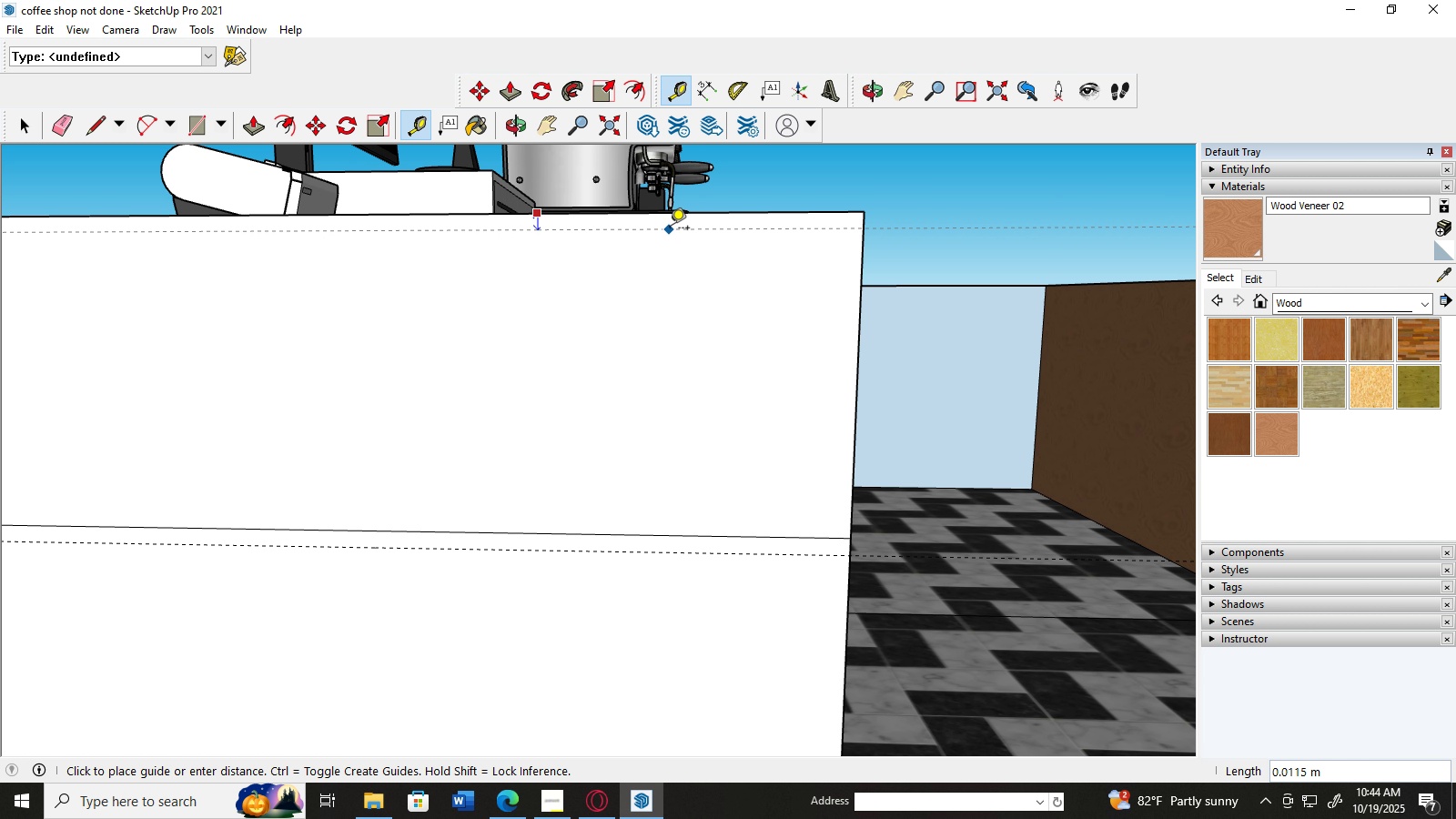 
key(Numpad0)
 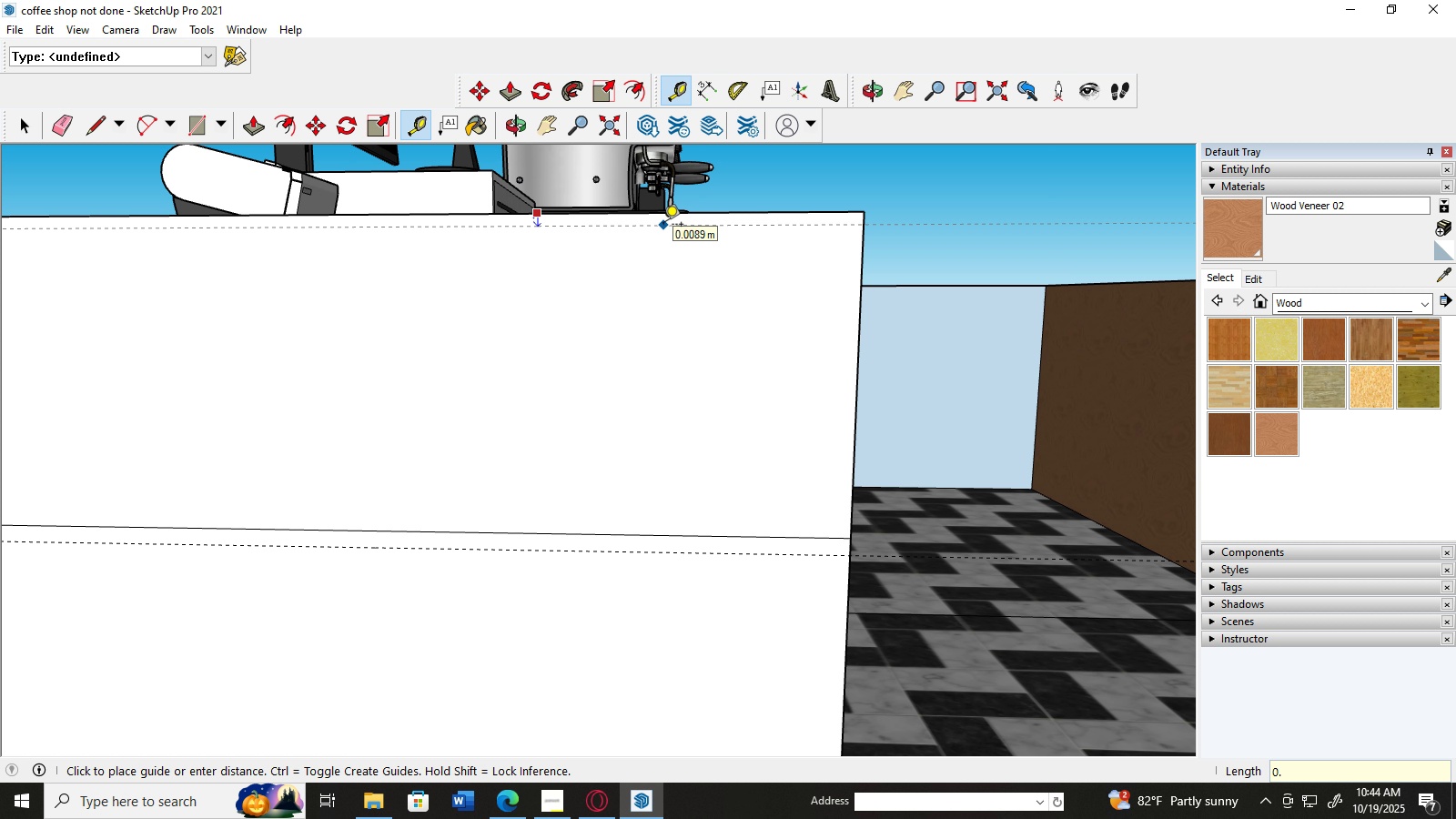 
key(NumpadDecimal)
 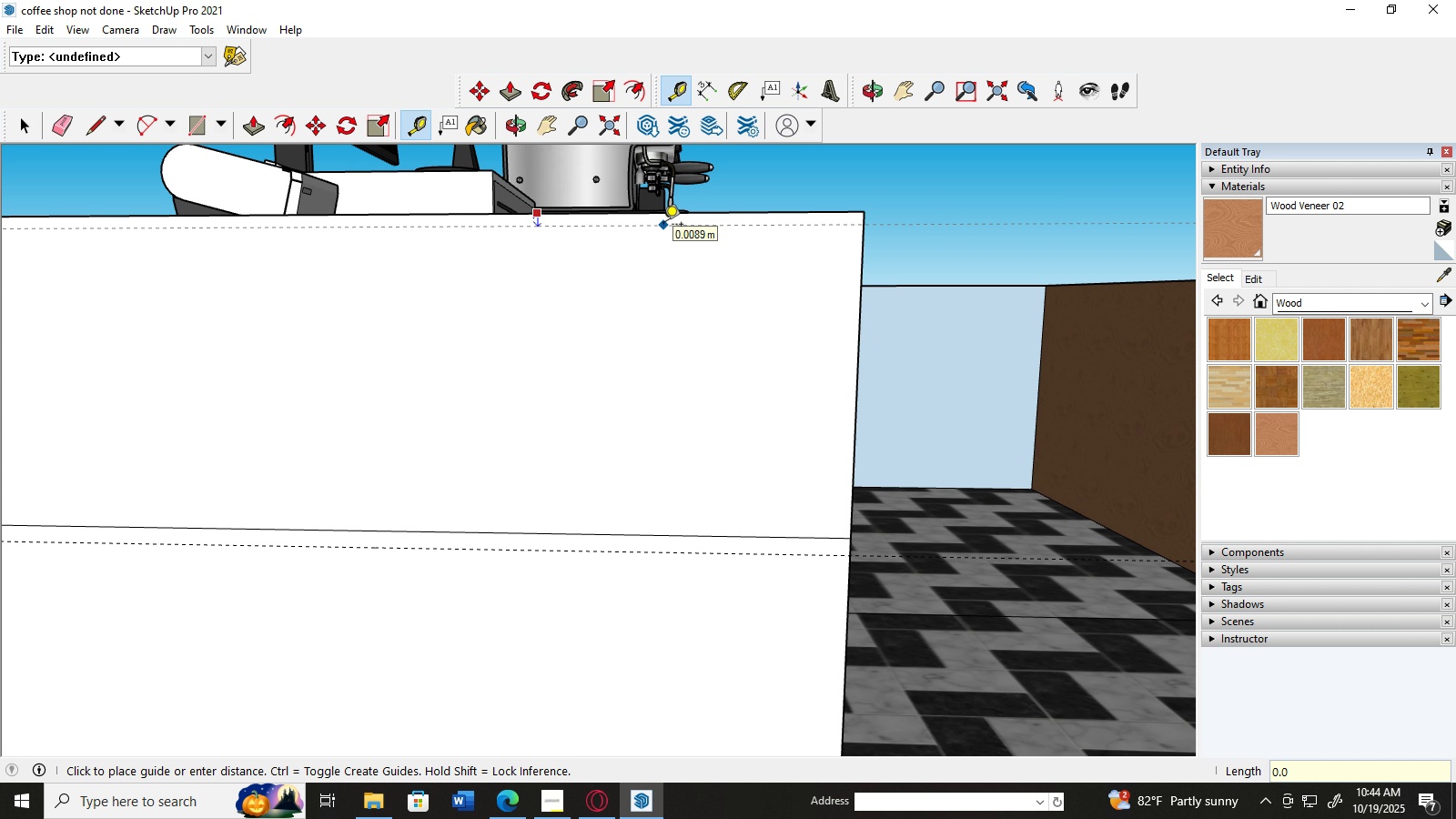 
key(Numpad0)
 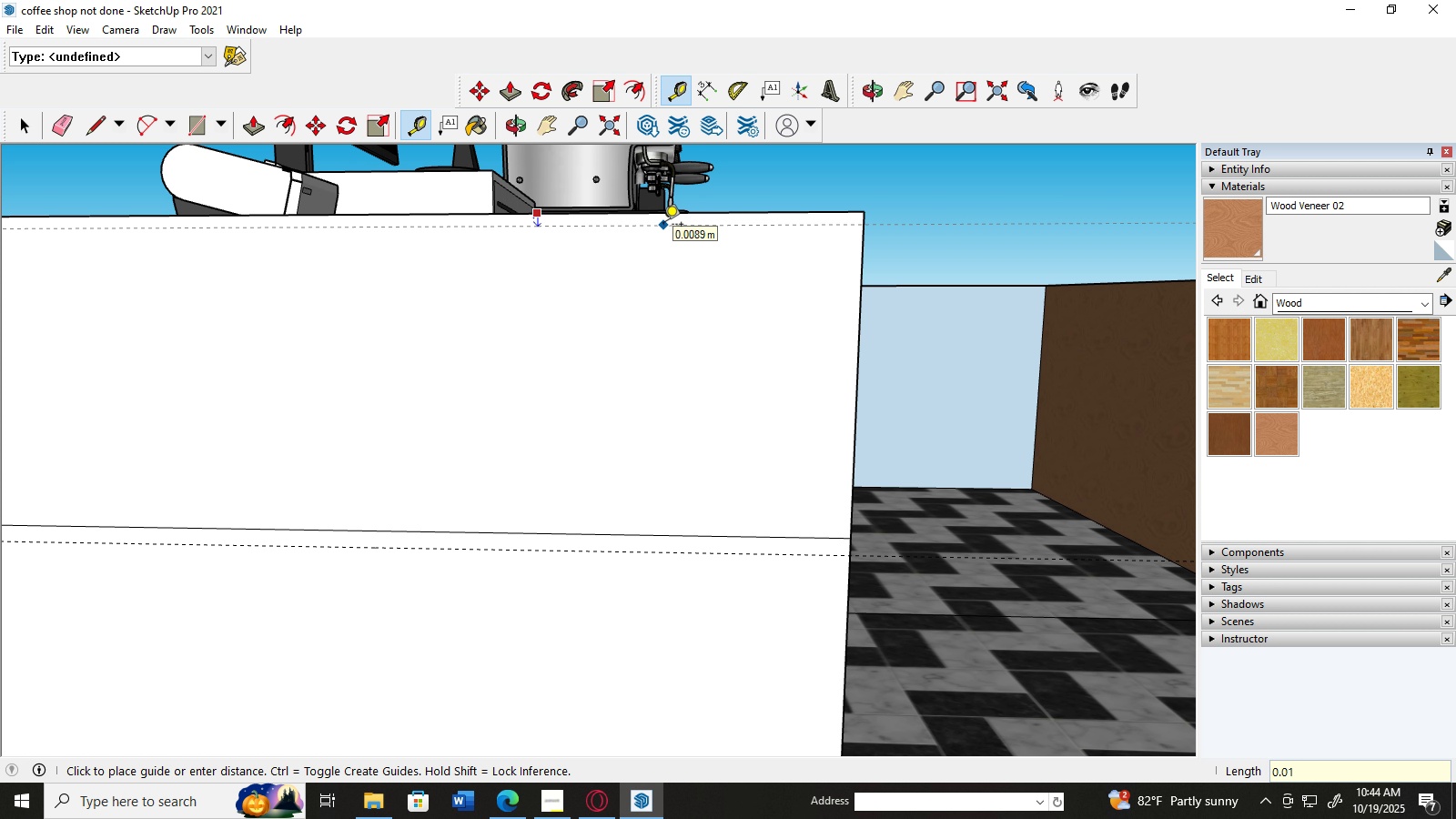 
key(Numpad1)
 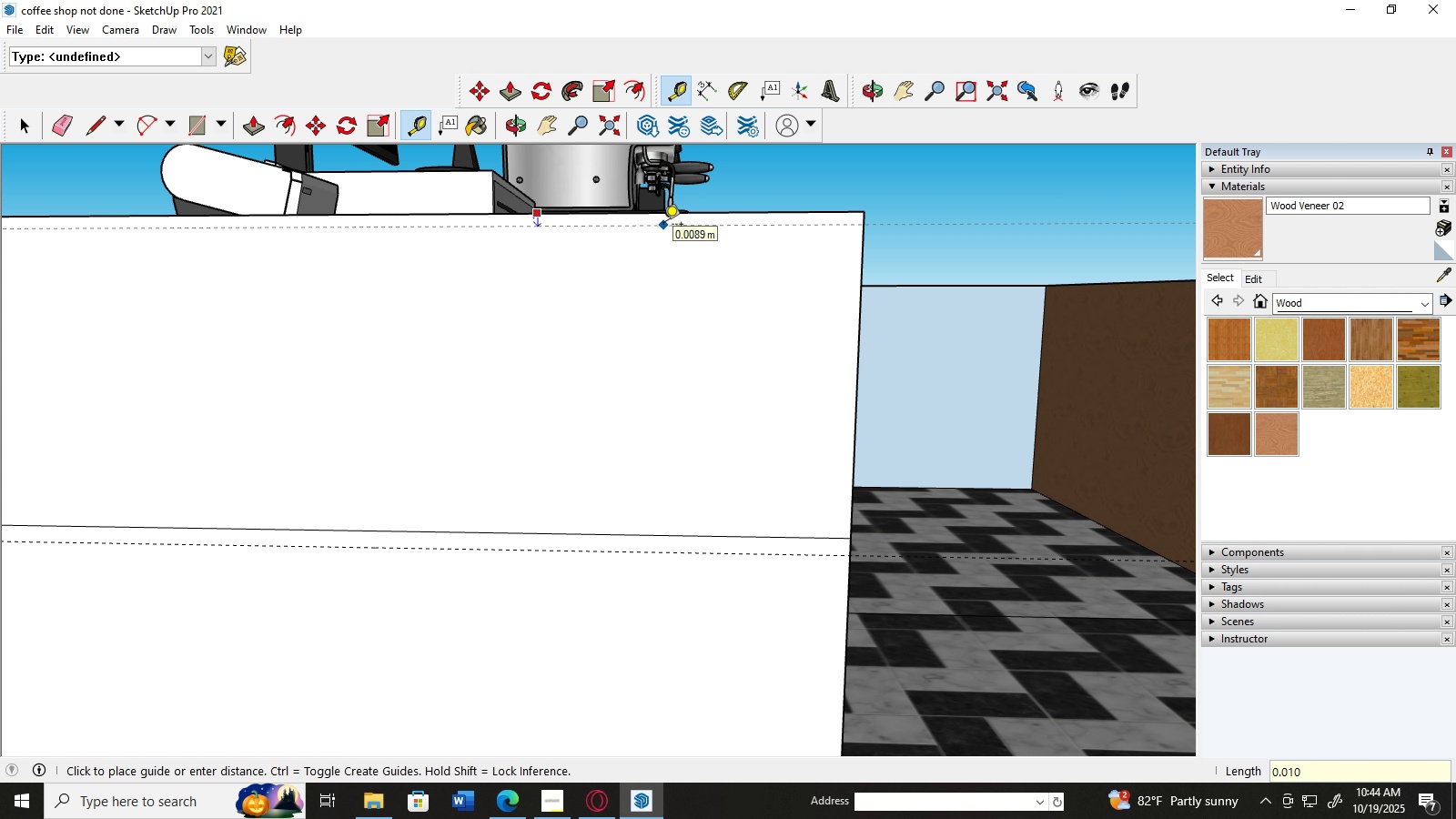 
key(Numpad0)
 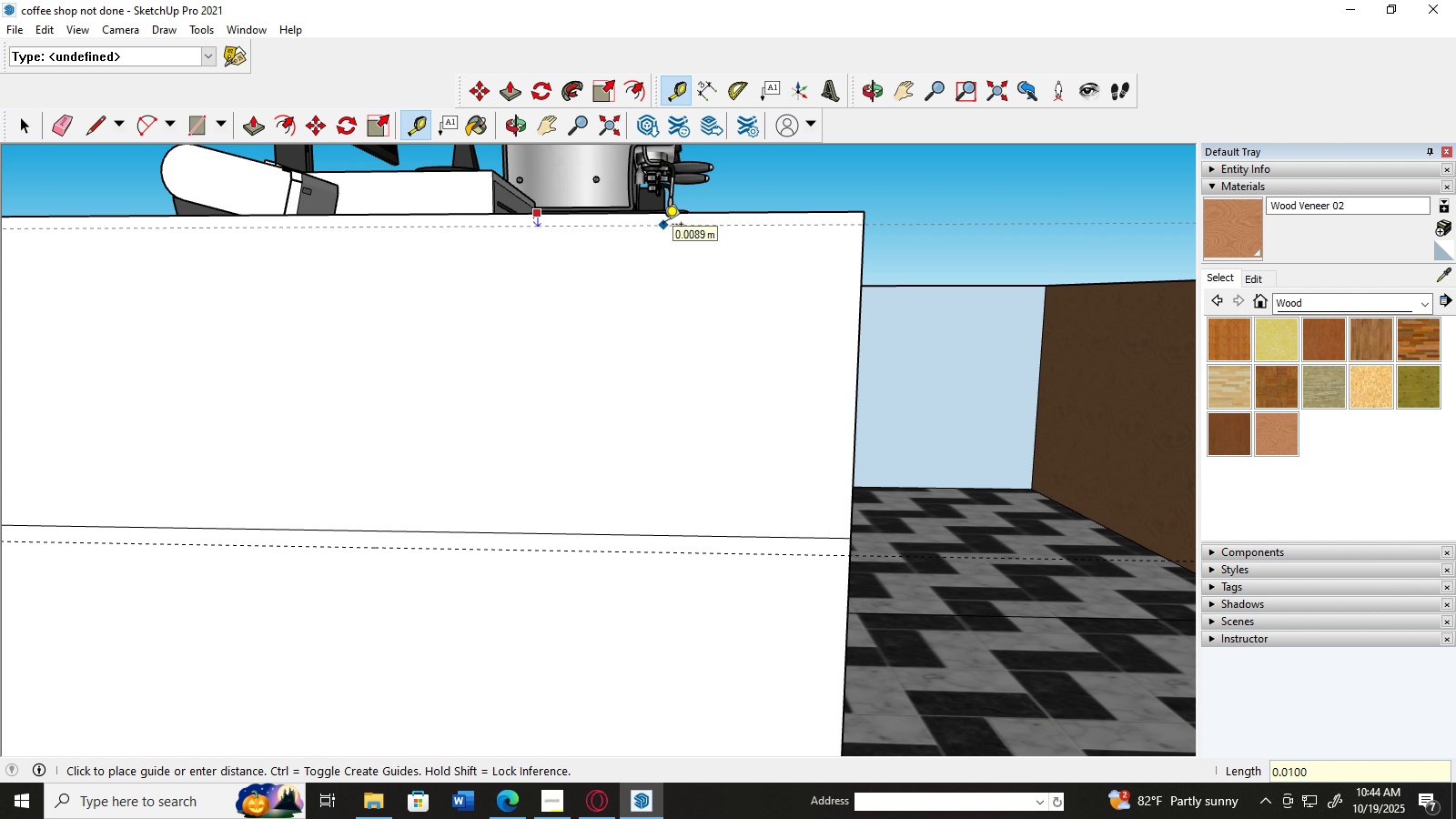 
key(Numpad0)
 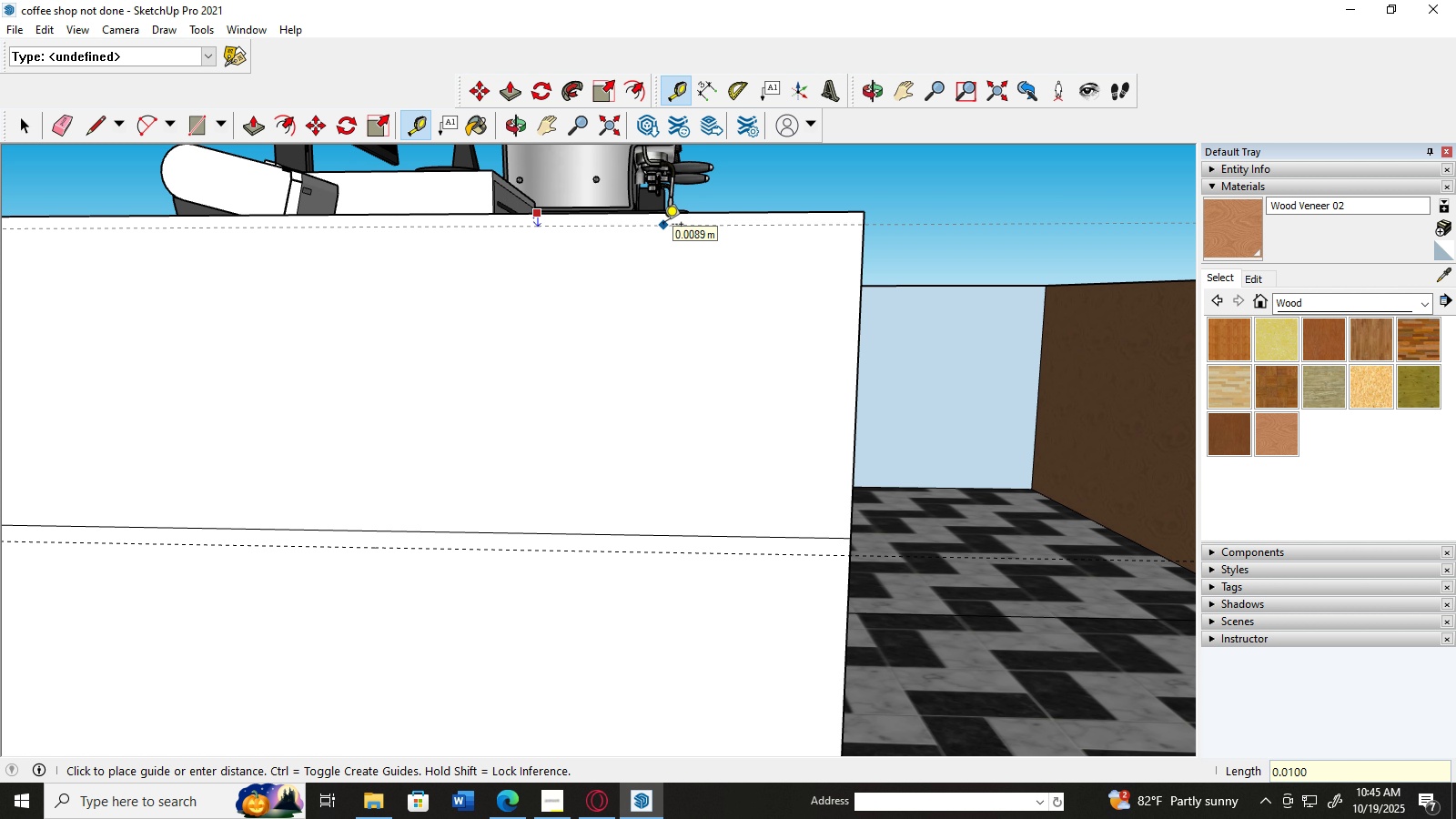 
key(NumpadEnter)
 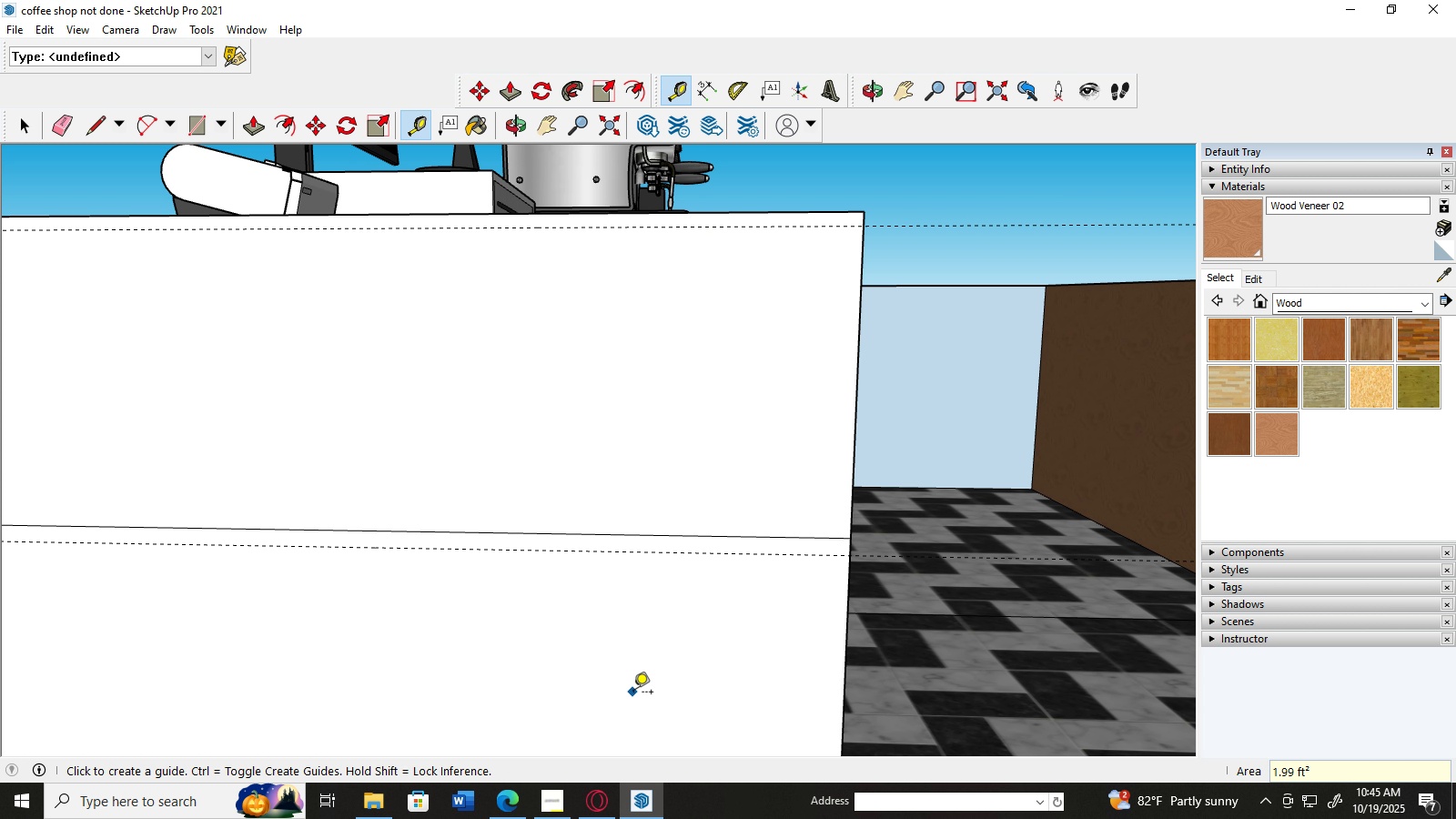 
scroll: coordinate [646, 675], scroll_direction: up, amount: 4.0
 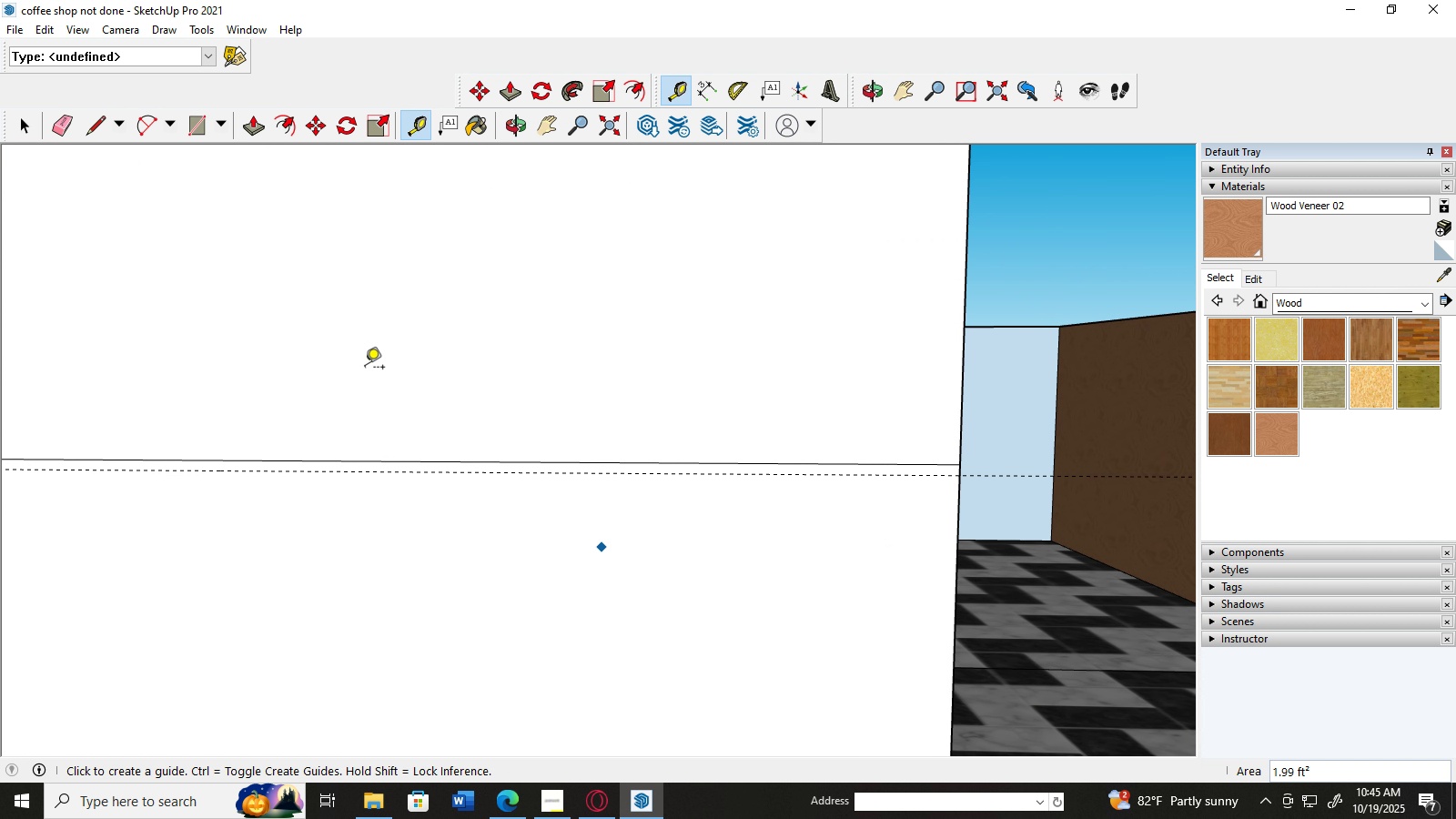 
left_click([21, 132])
 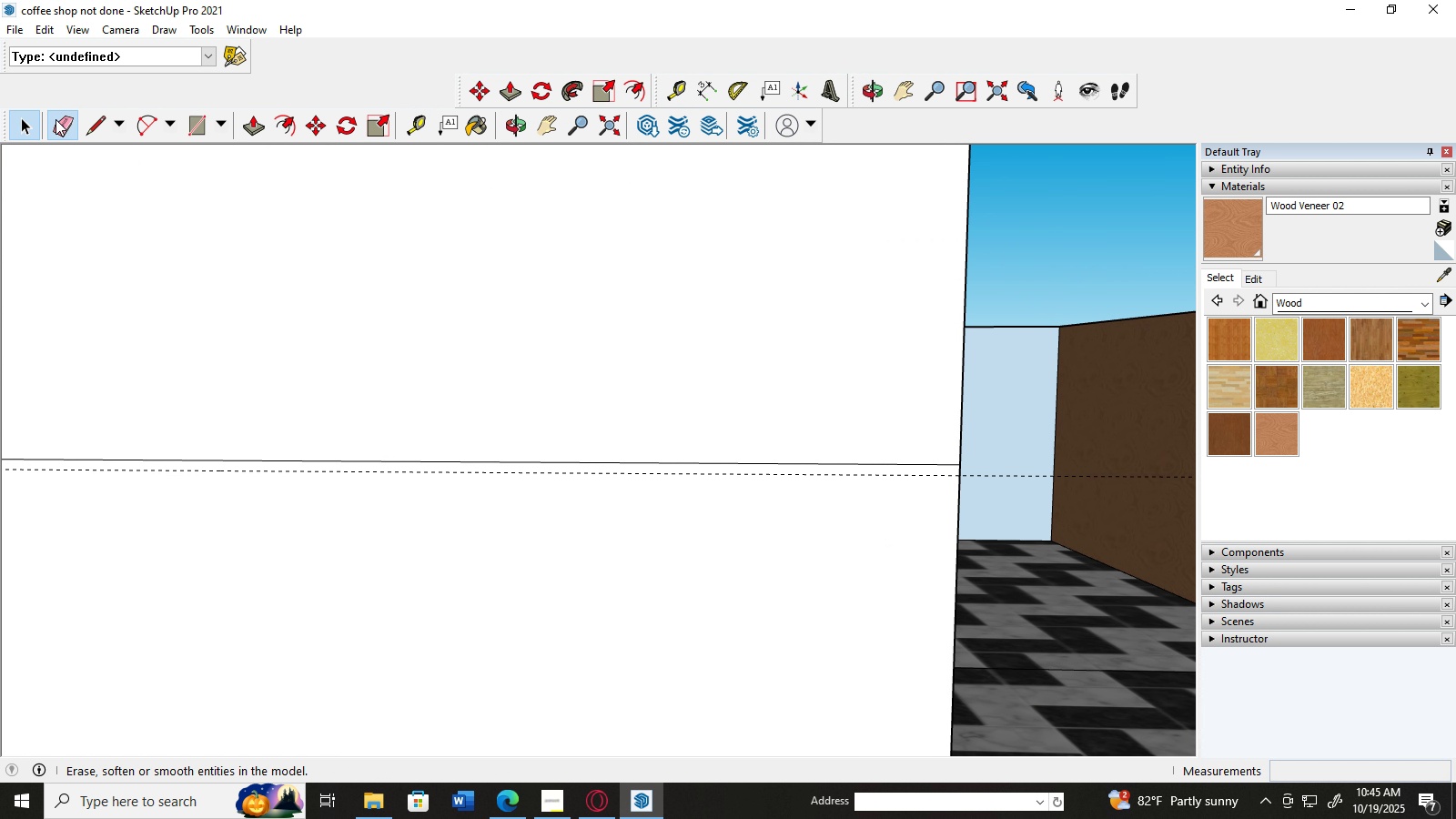 
left_click([56, 119])
 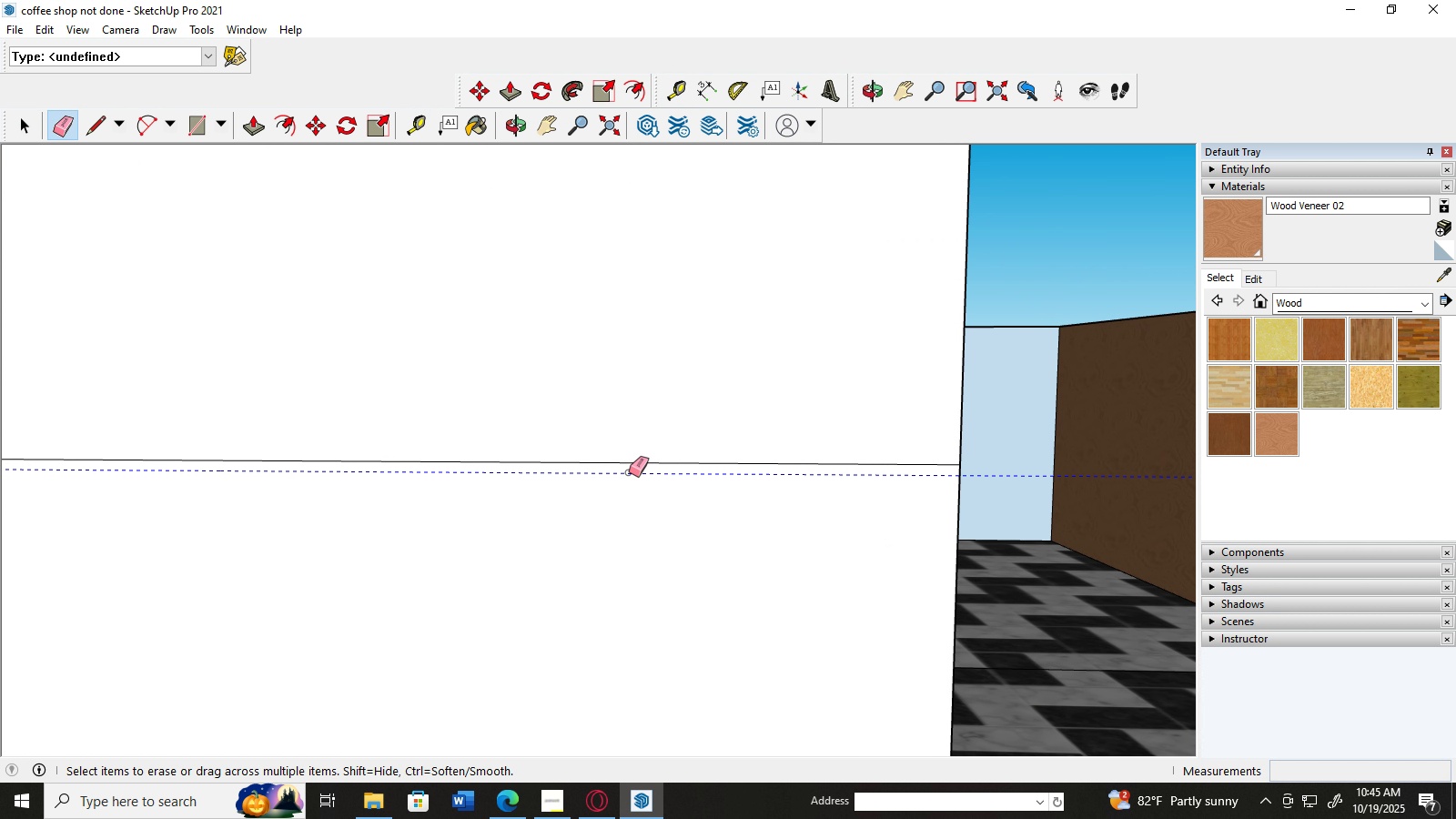 
left_click([629, 472])
 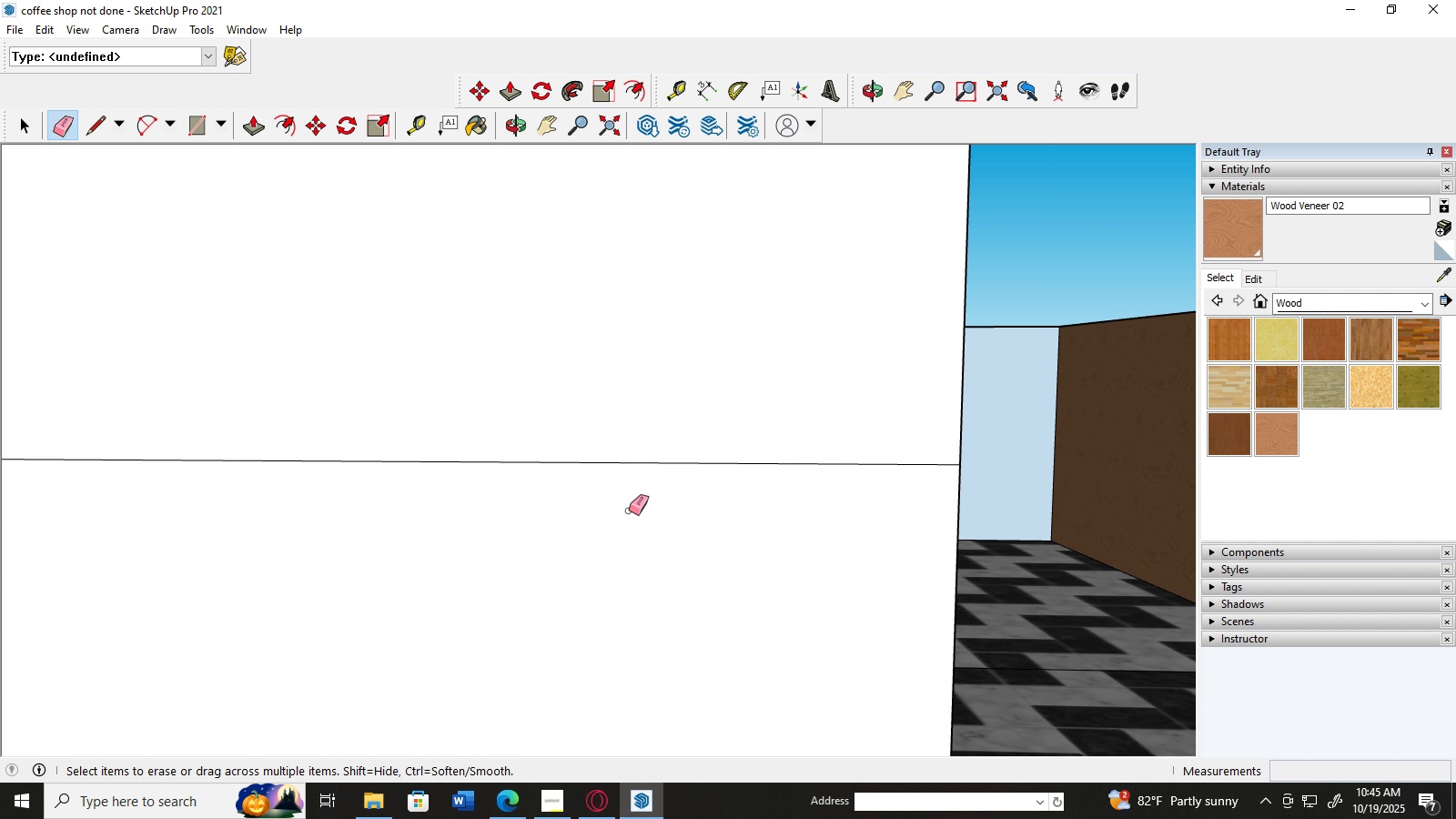 
scroll: coordinate [642, 510], scroll_direction: up, amount: 1.0
 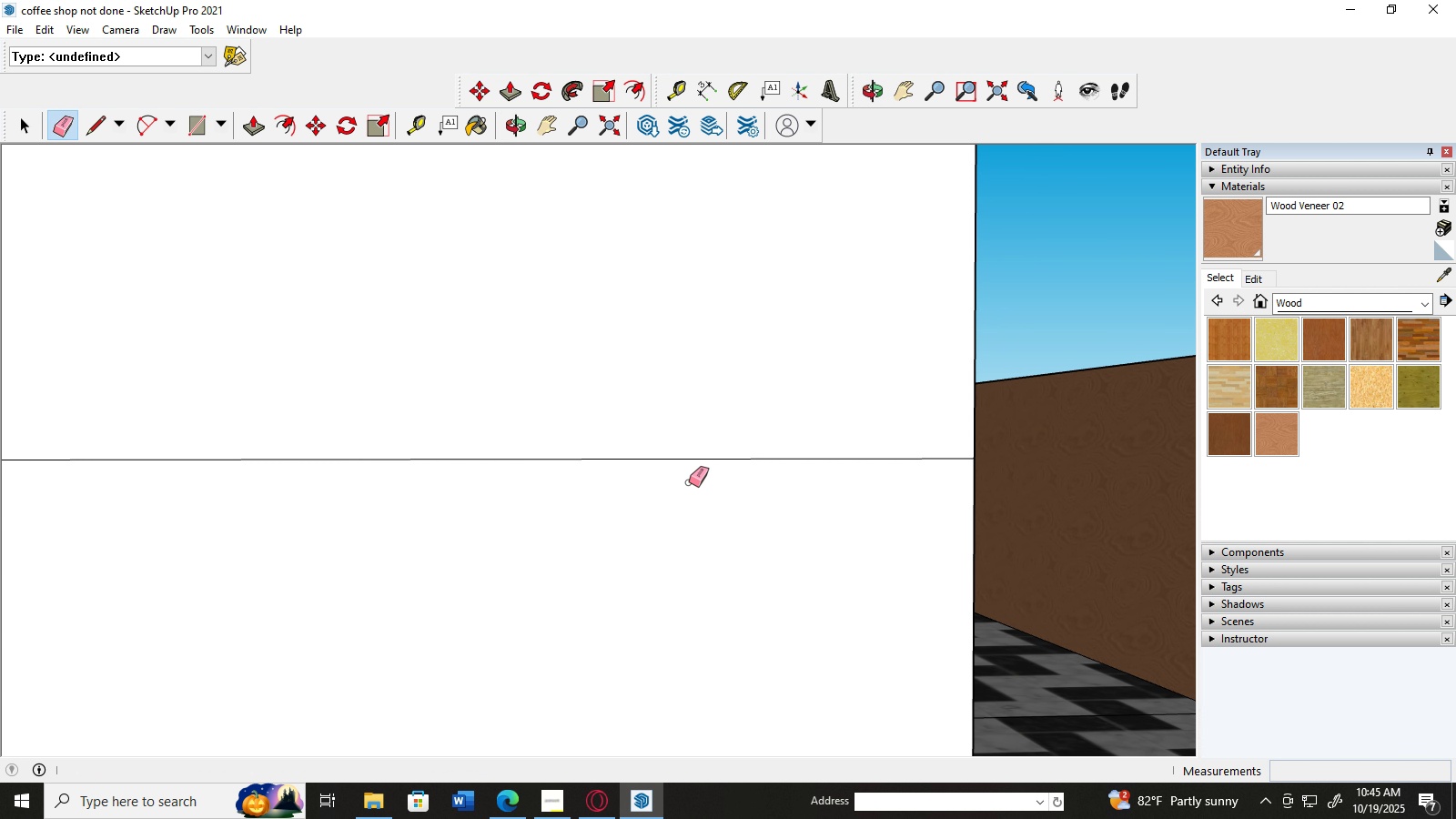 
scroll: coordinate [689, 482], scroll_direction: down, amount: 1.0
 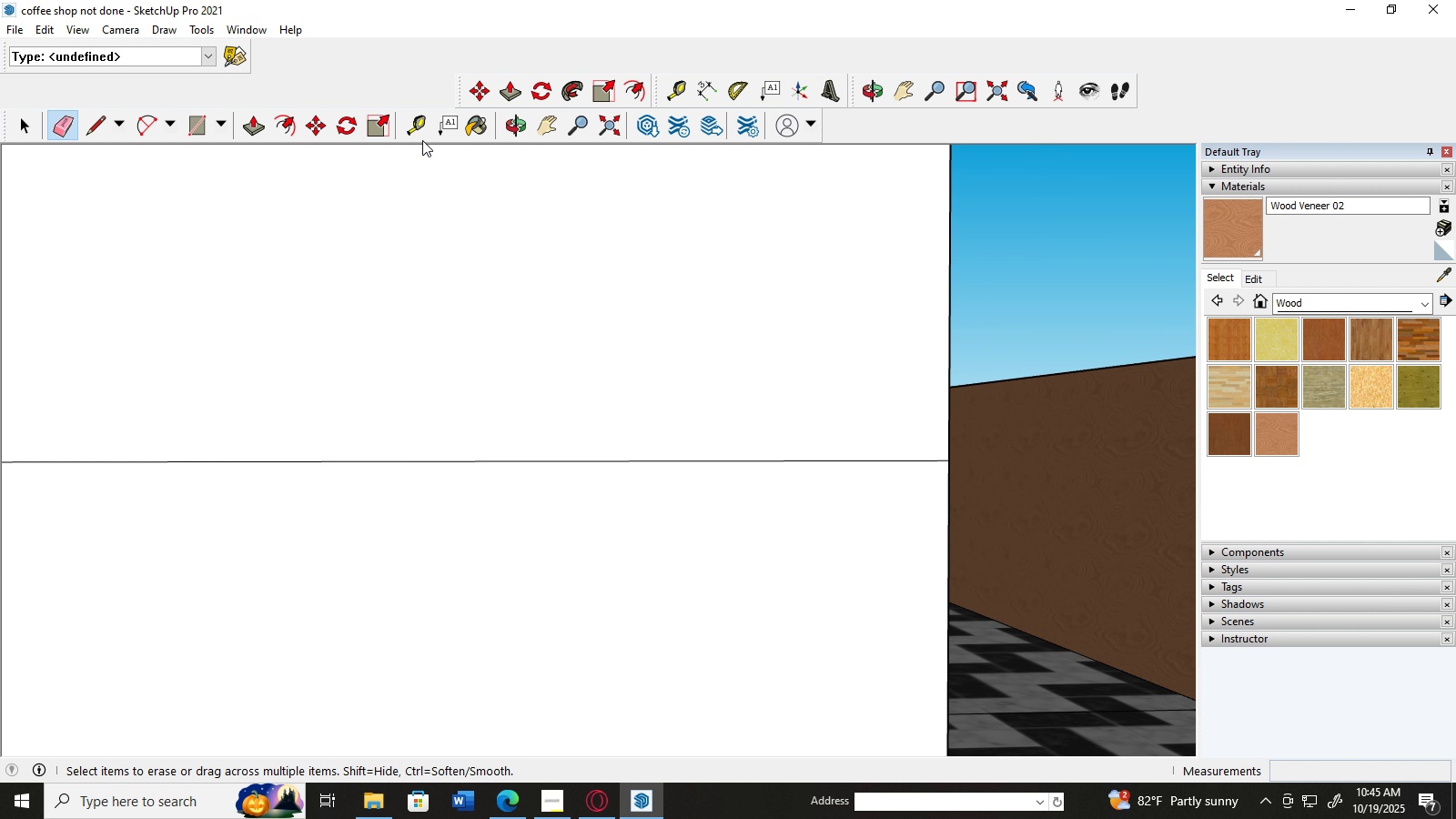 
left_click([421, 127])
 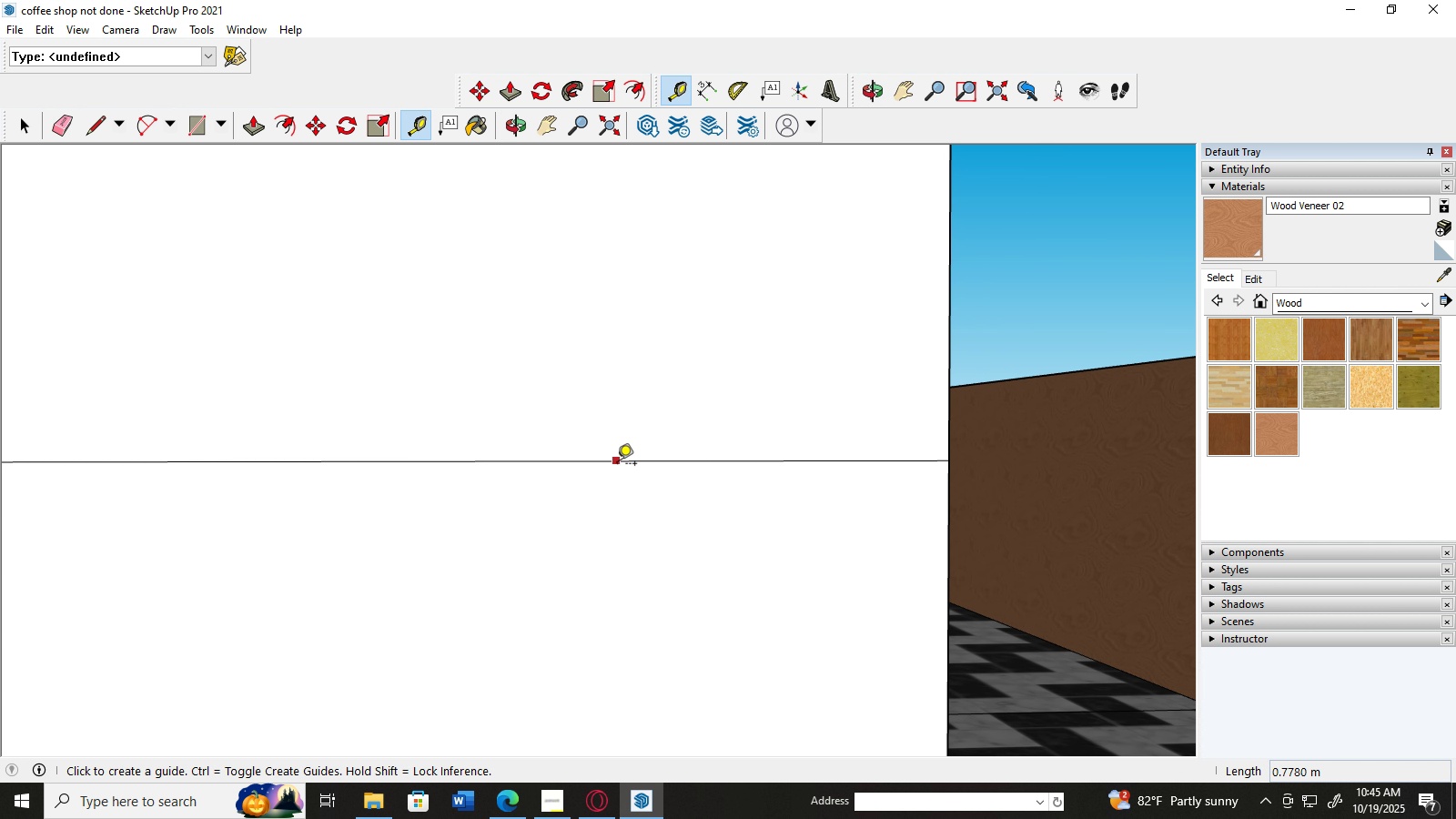 
left_click([617, 465])
 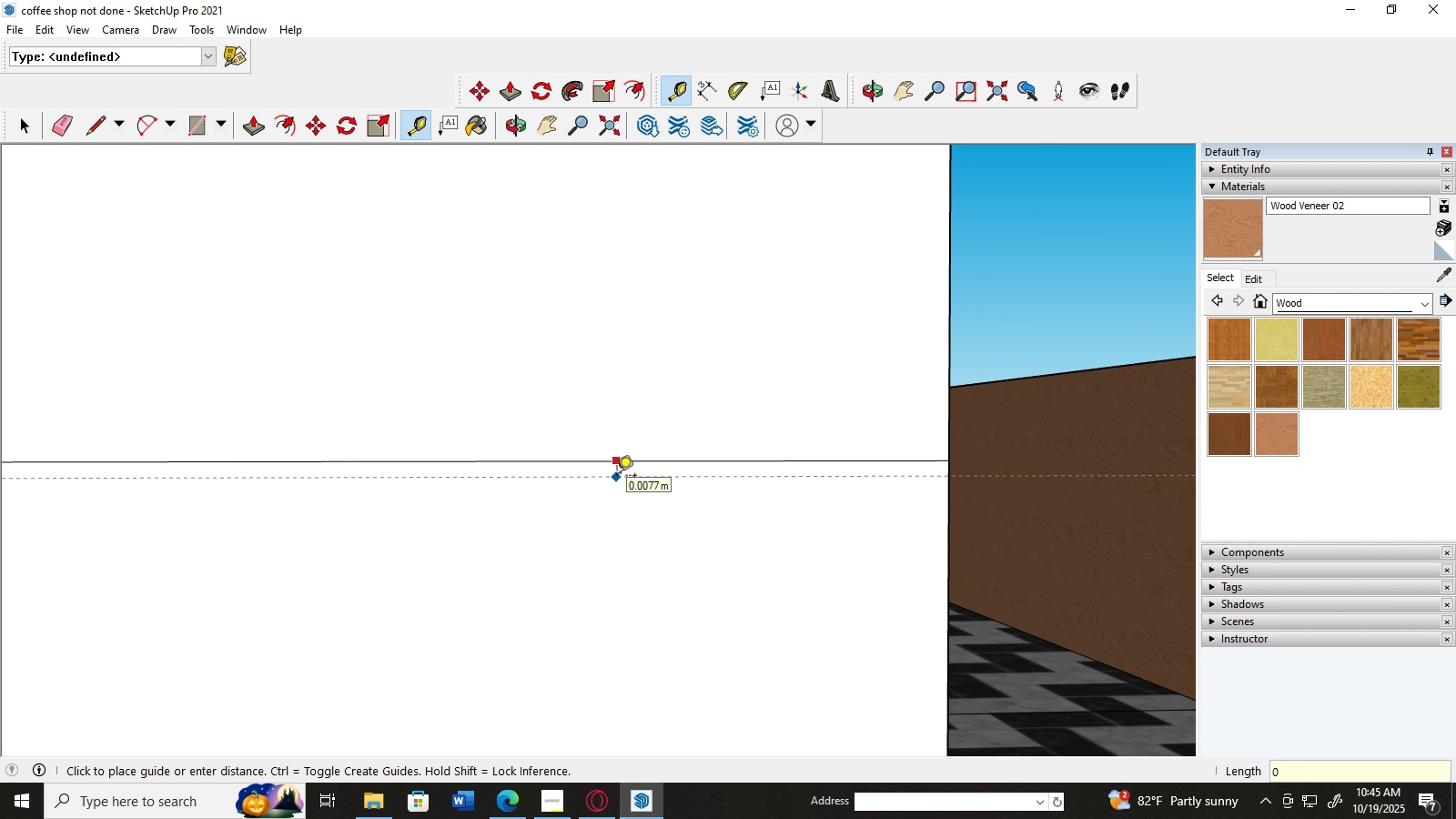 
key(Numpad0)
 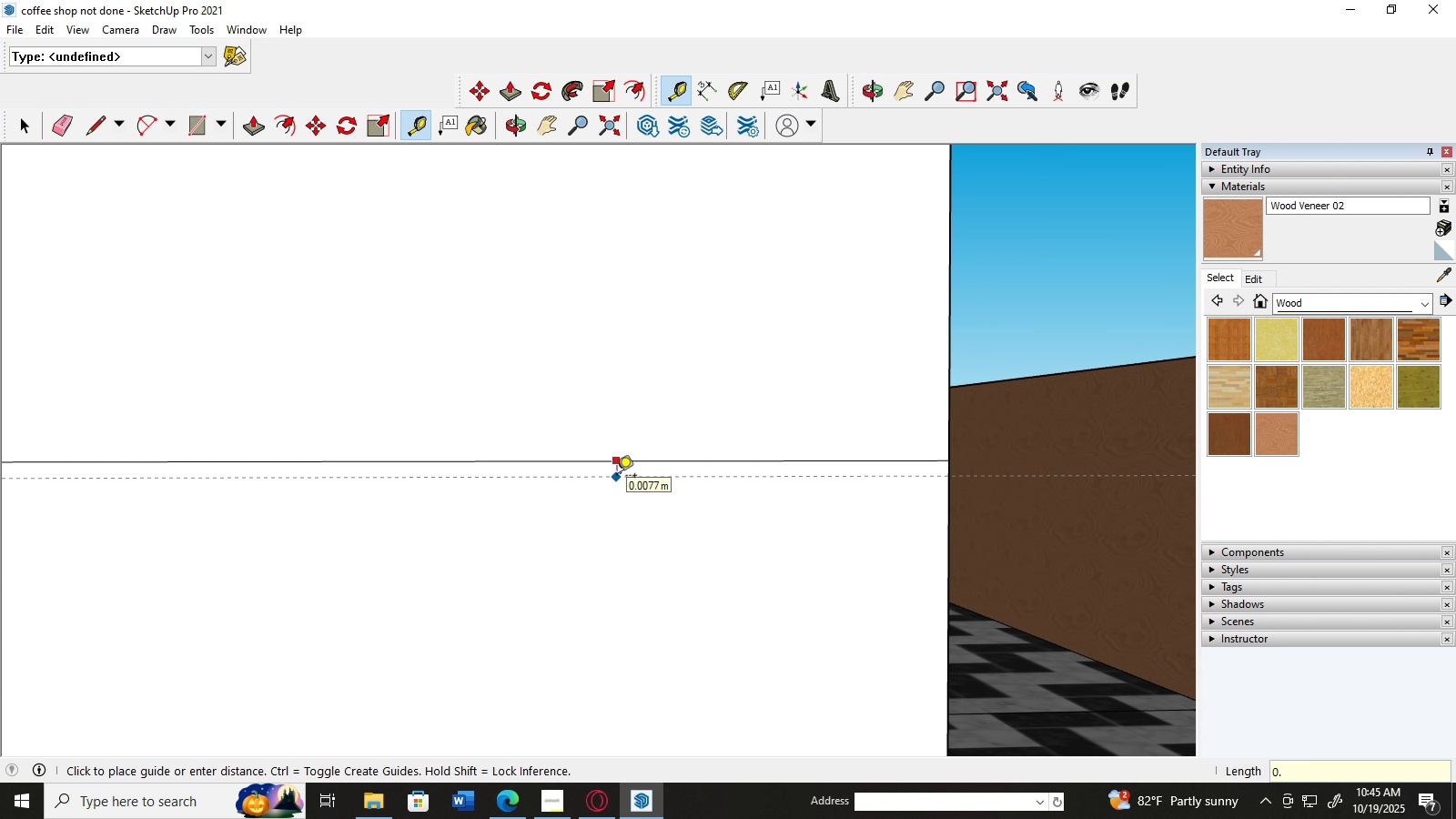 
key(NumpadDecimal)
 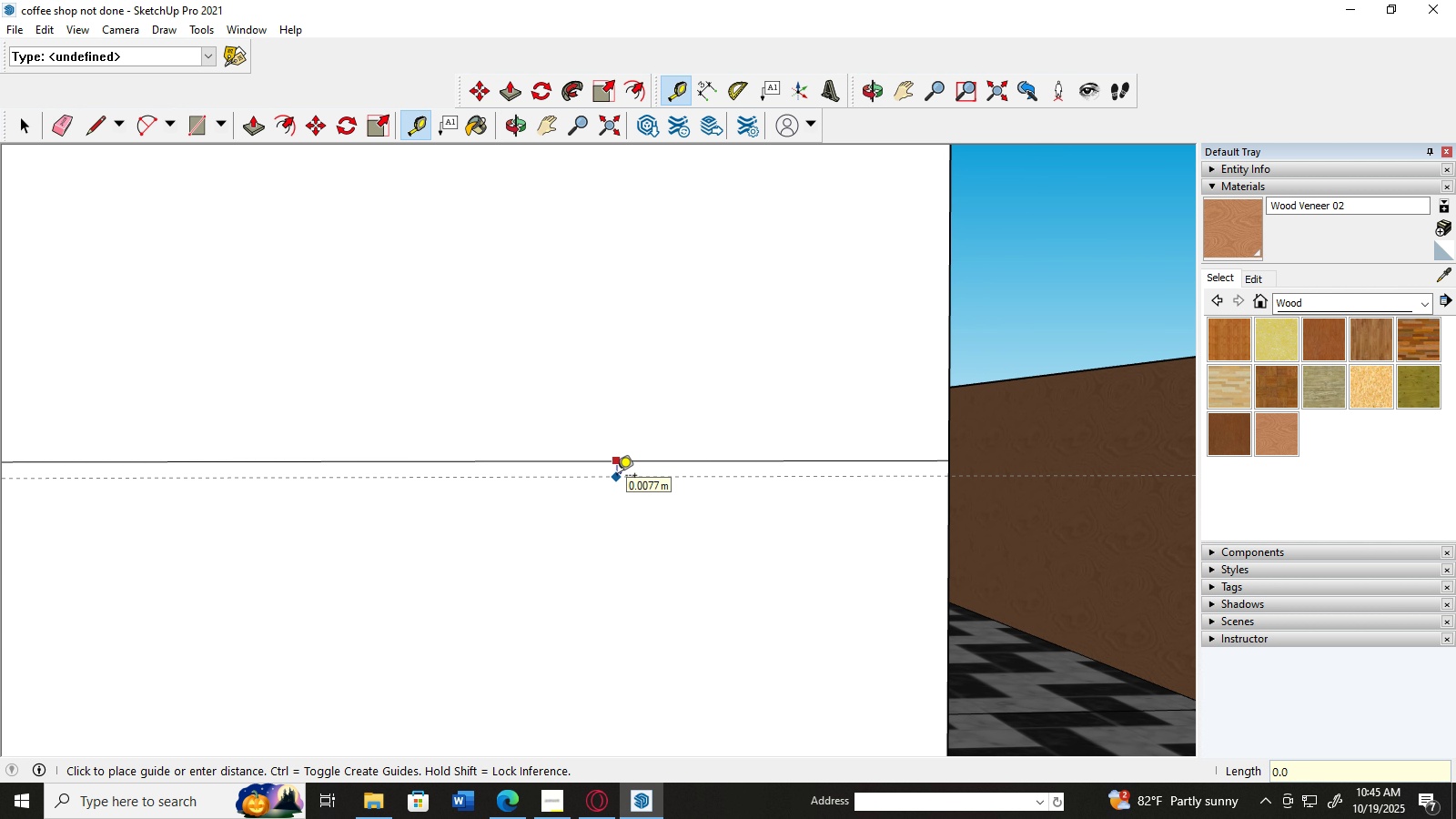 
key(Numpad0)
 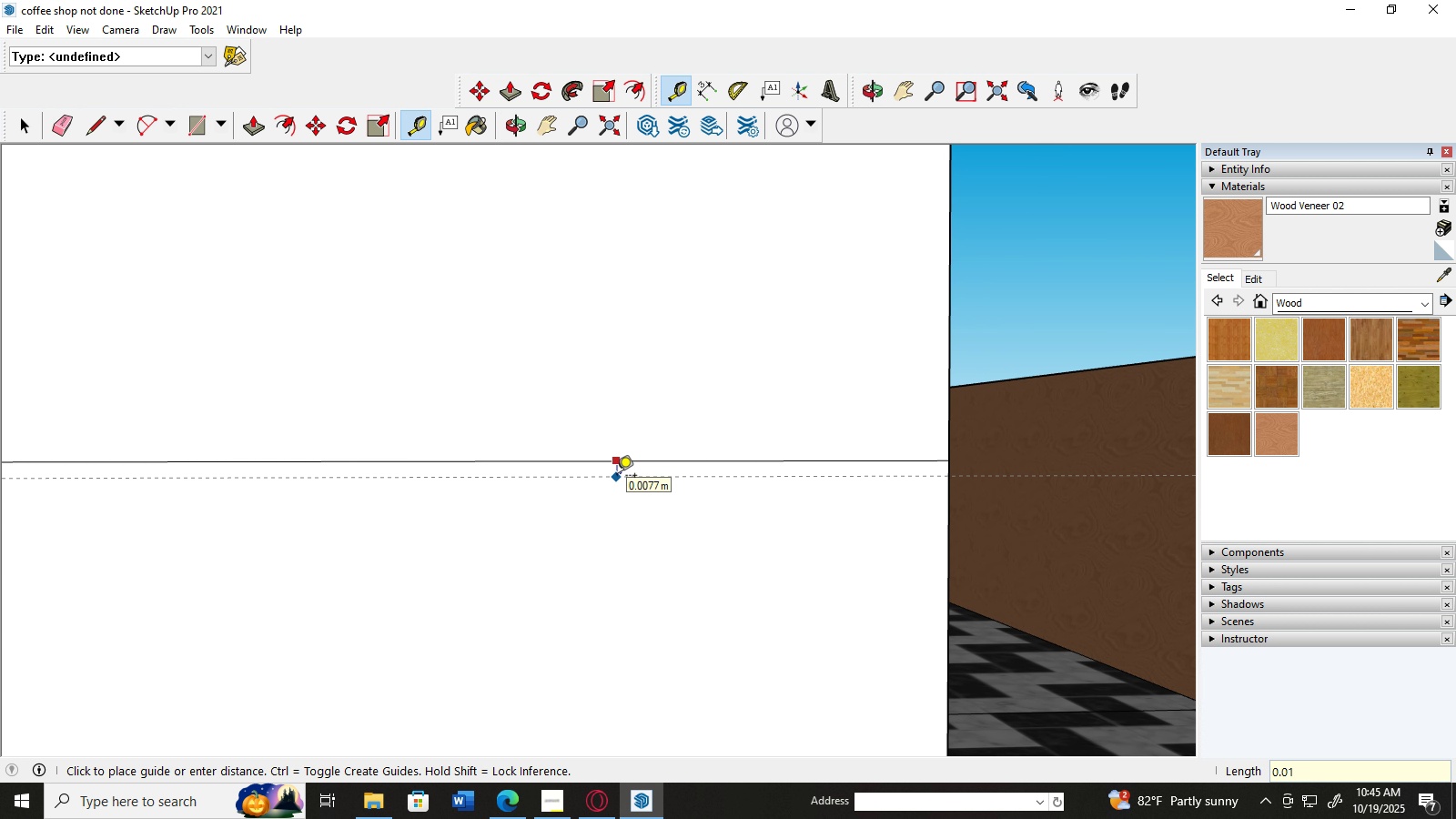 
key(Numpad1)
 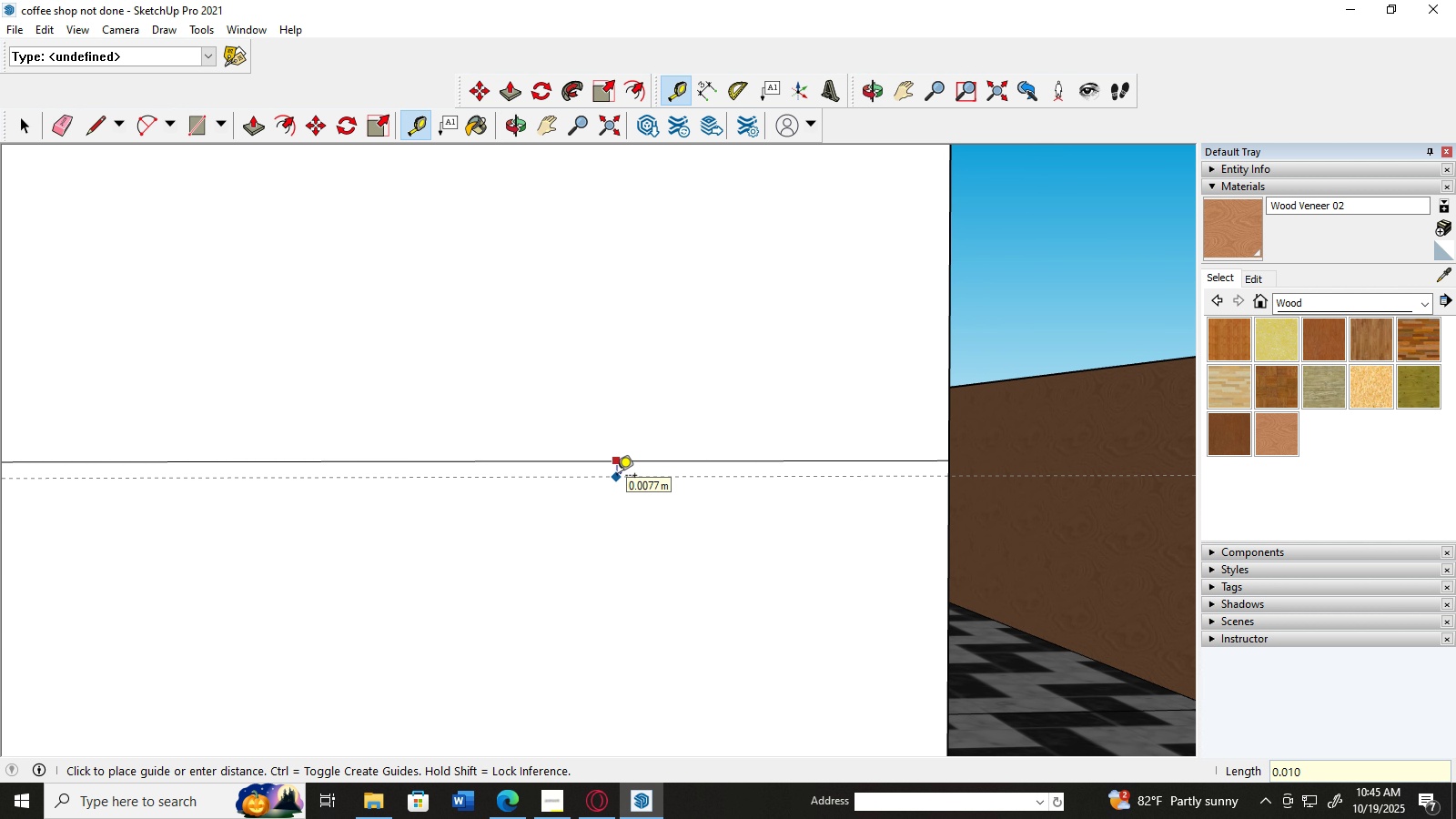 
key(Numpad0)
 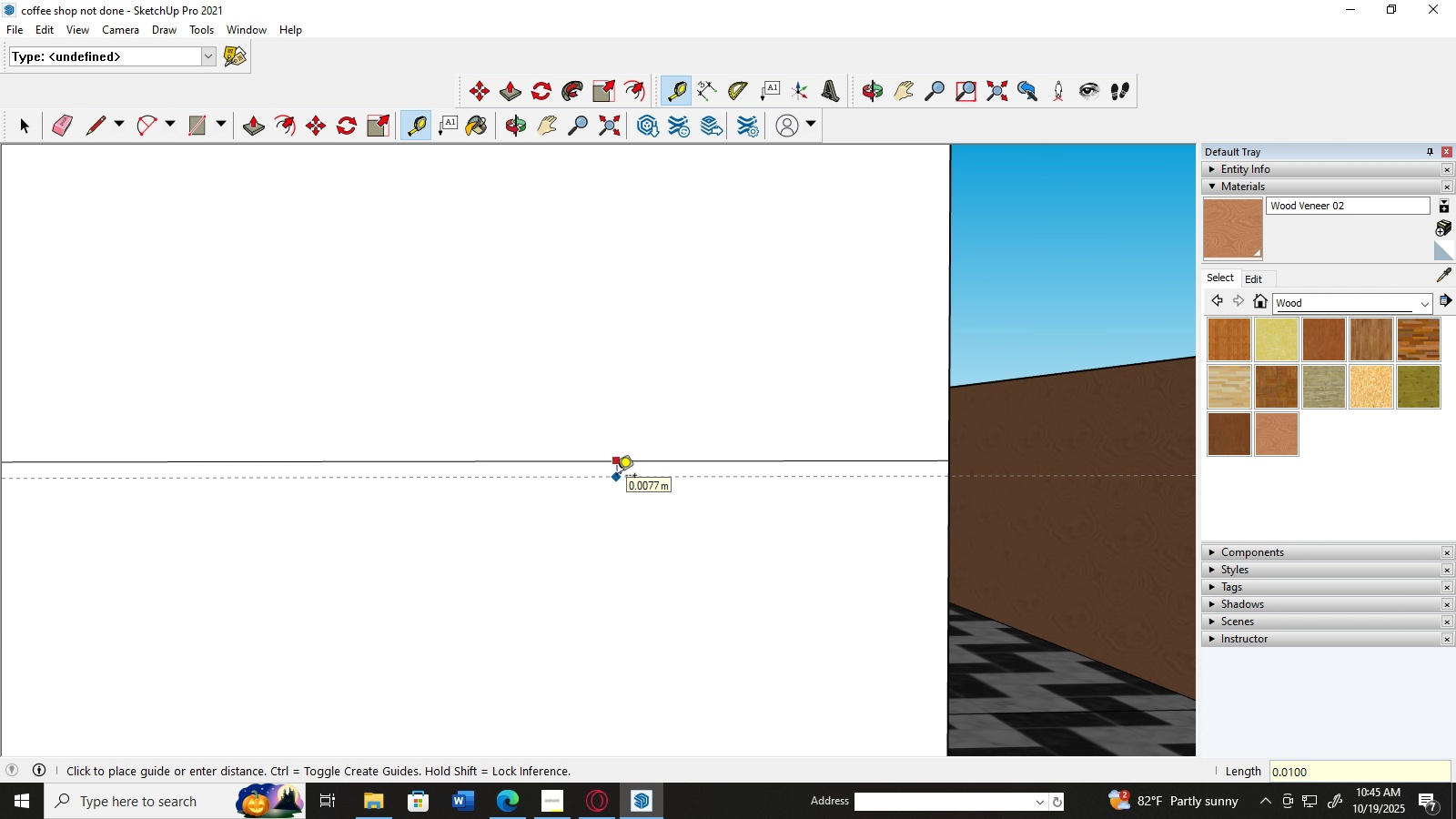 
key(Numpad0)
 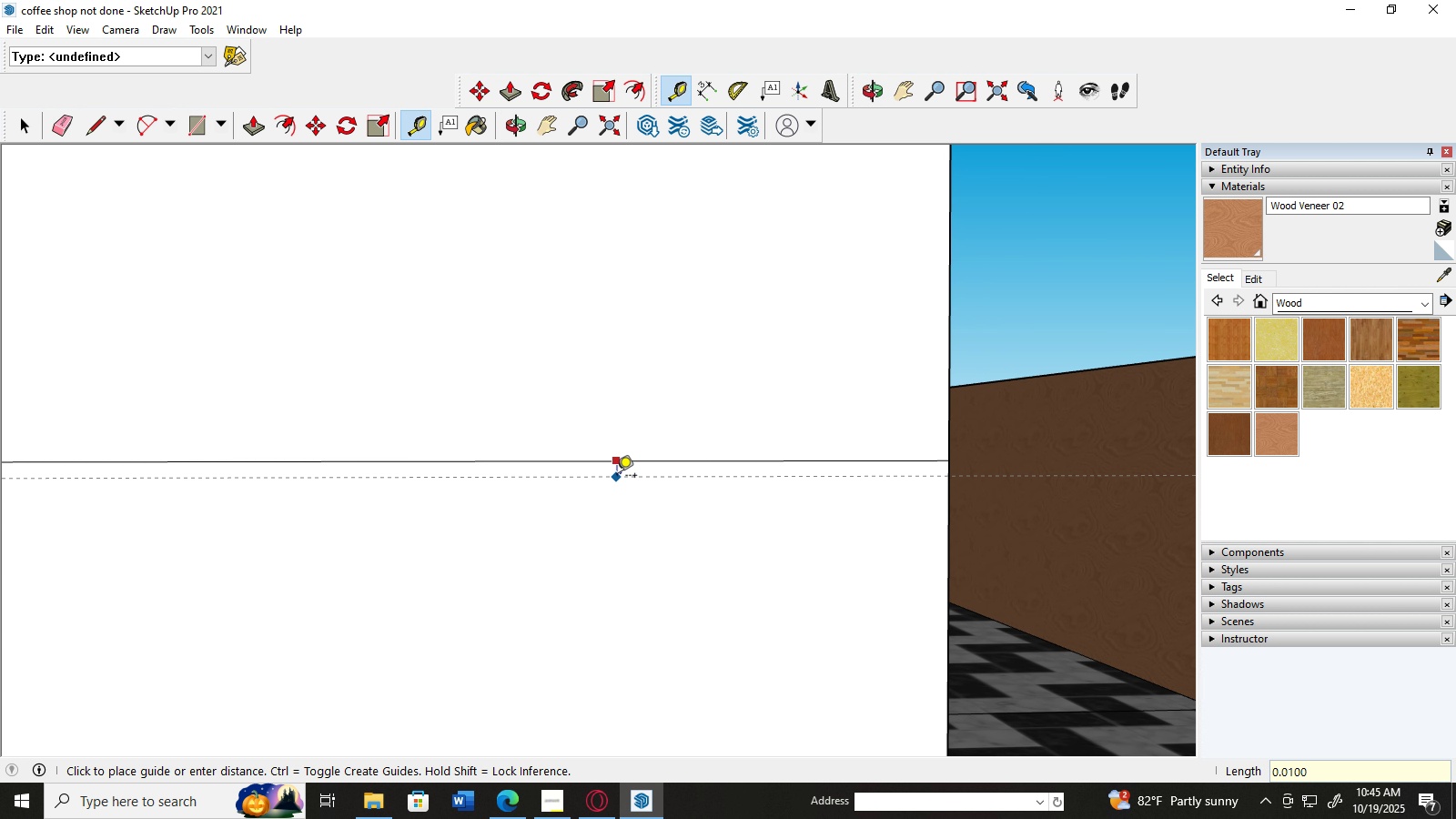 
key(NumpadEnter)
 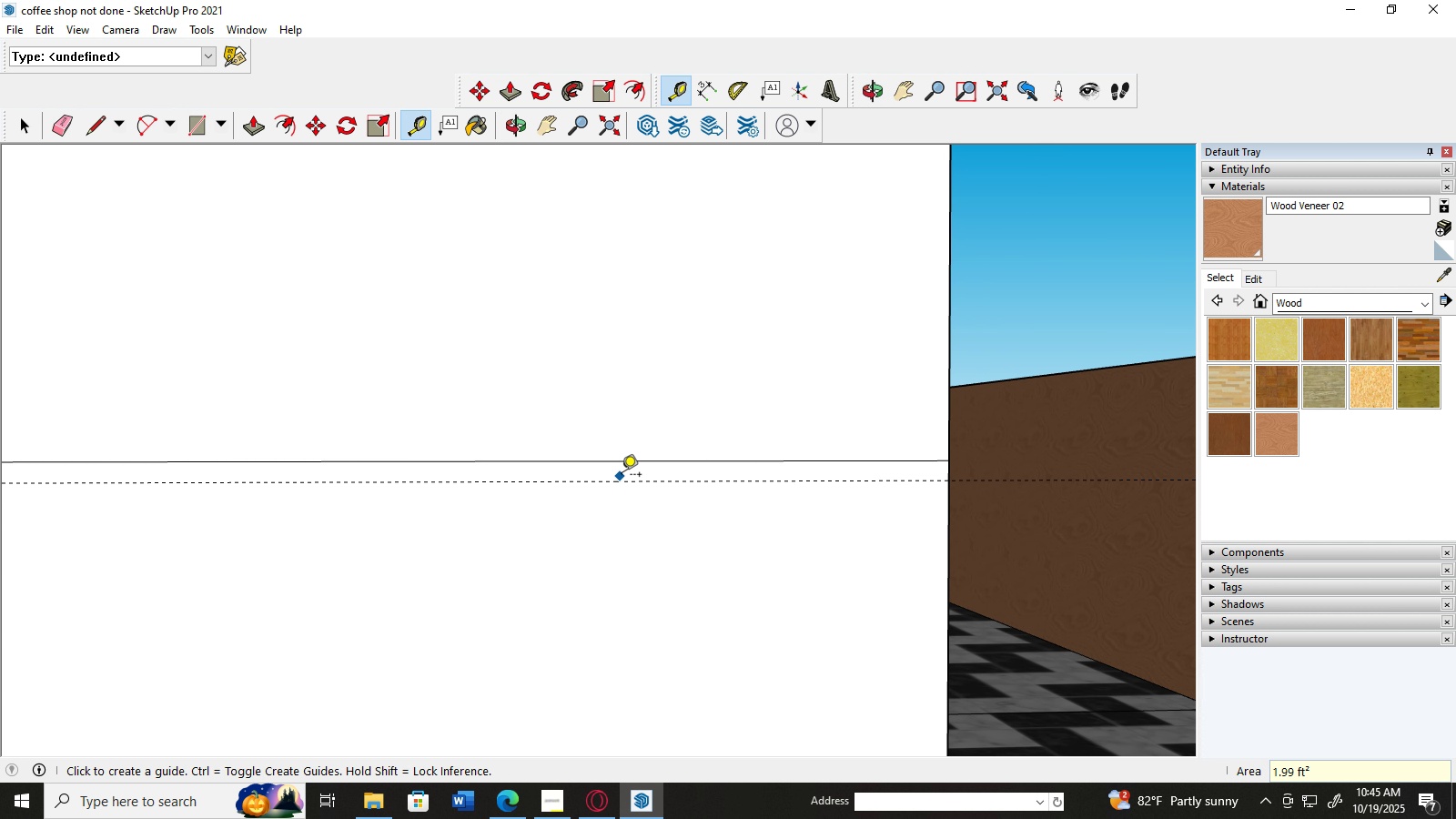 
scroll: coordinate [623, 476], scroll_direction: down, amount: 6.0
 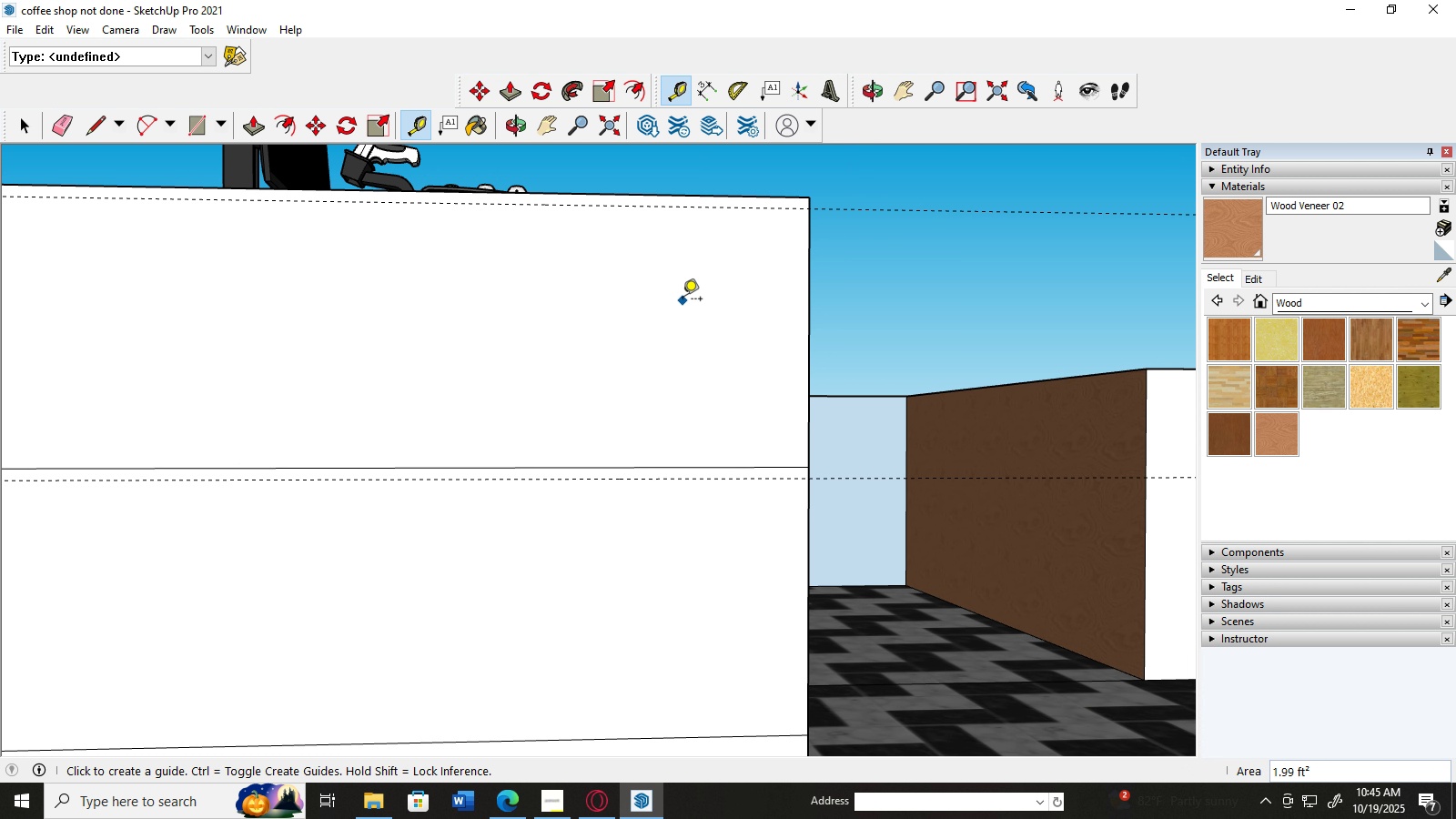 
scroll: coordinate [653, 409], scroll_direction: up, amount: 6.0
 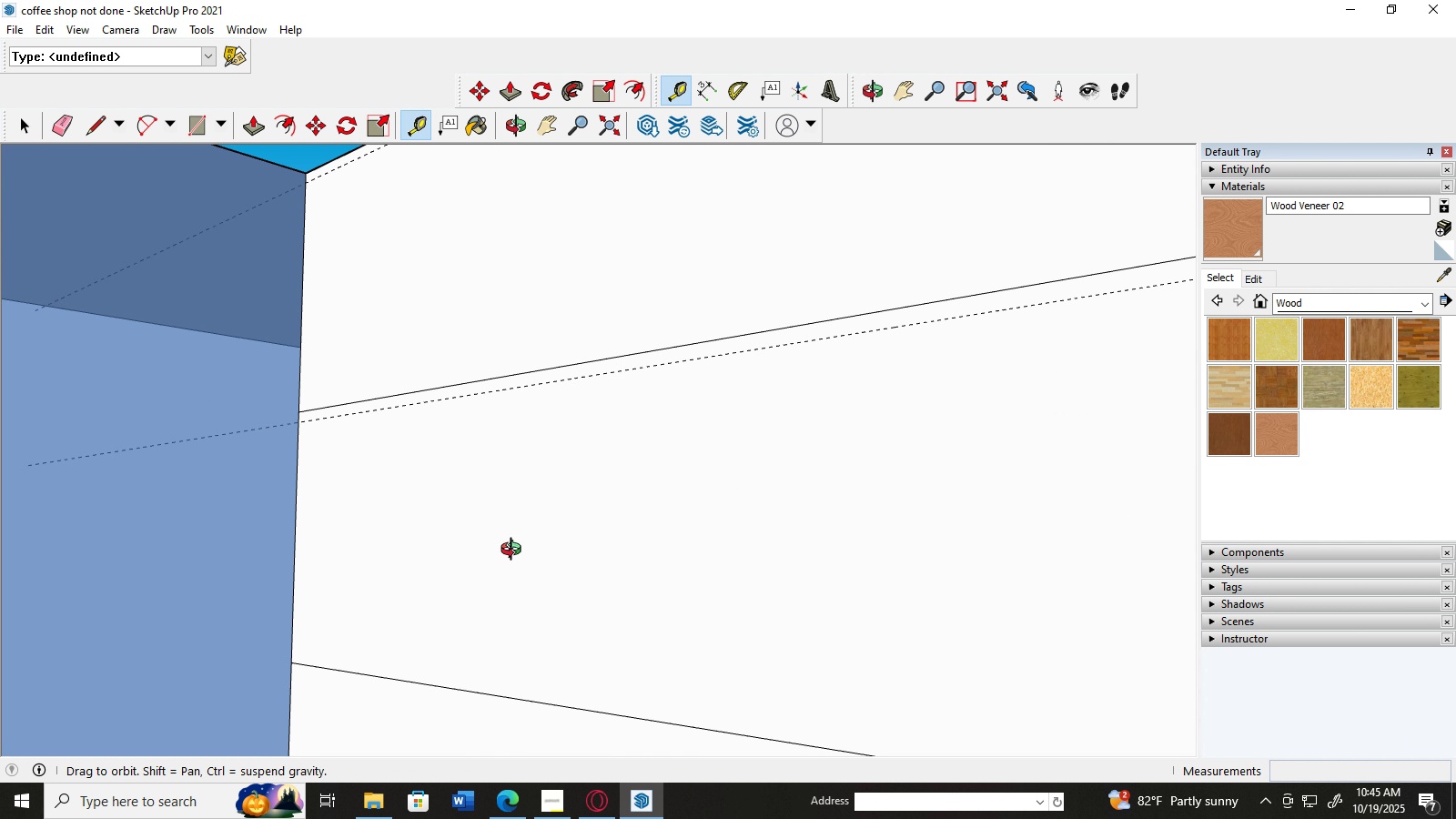 
wait(6.7)
 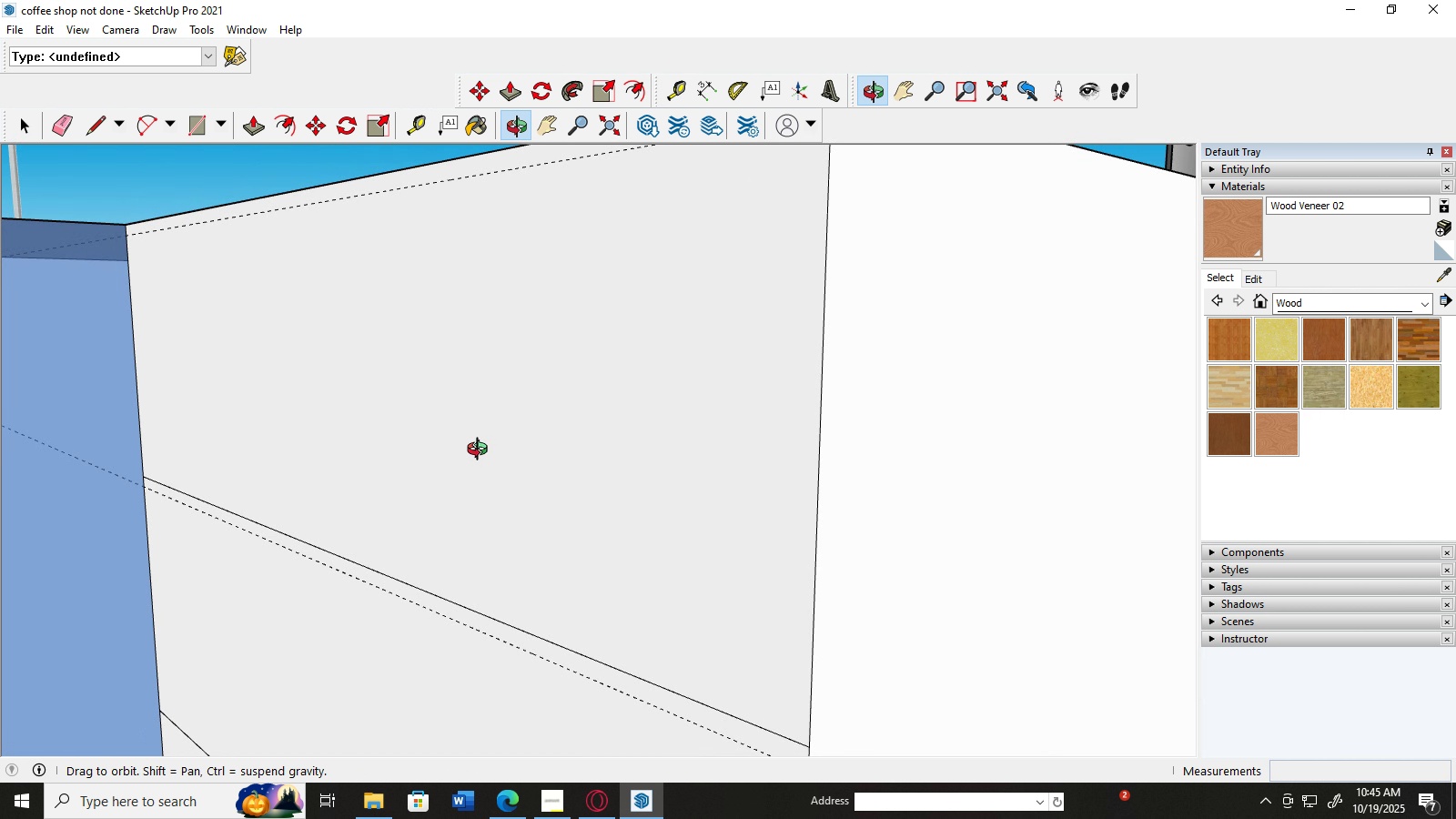 
left_click([691, 642])
 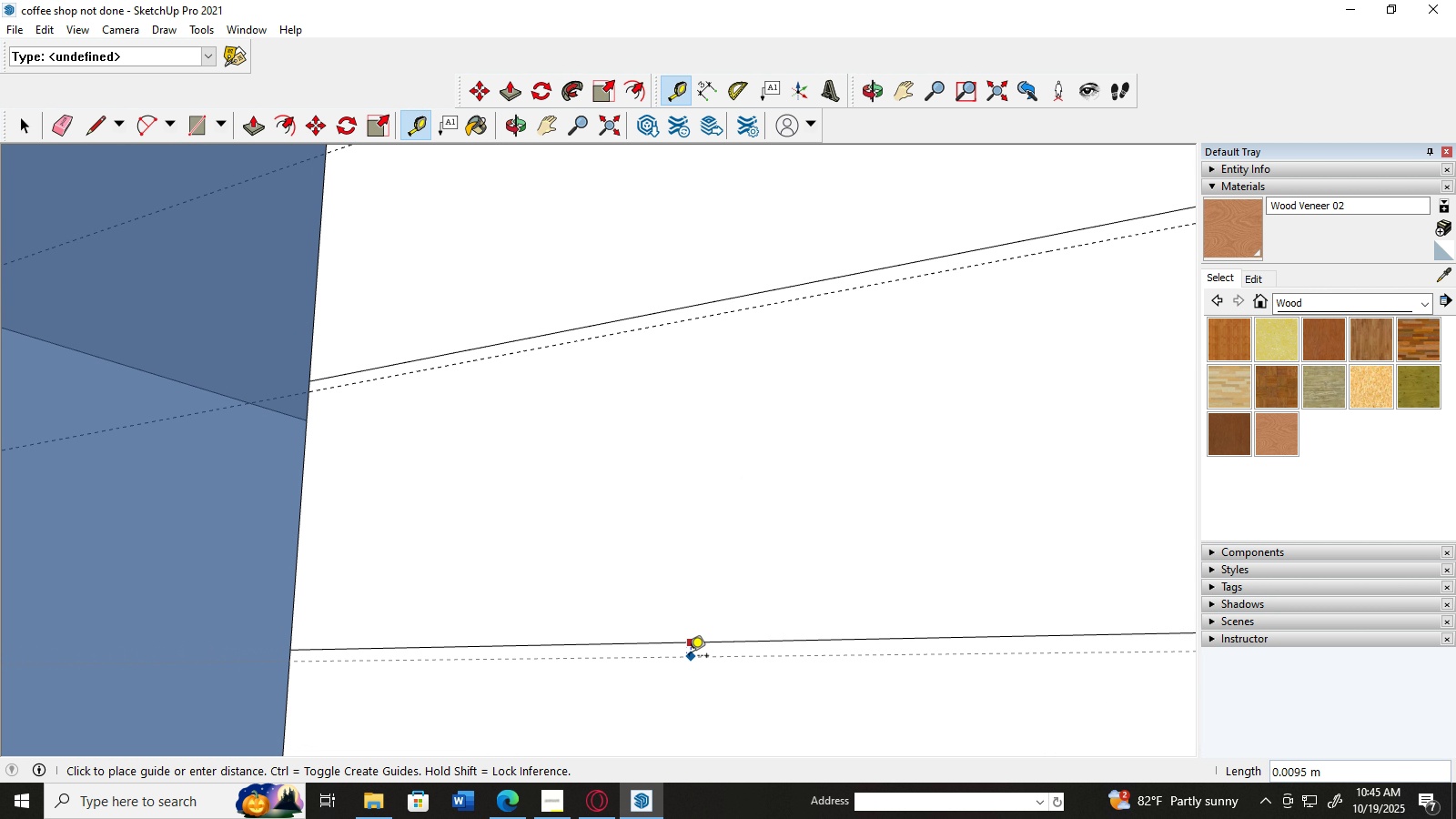 
key(Numpad0)
 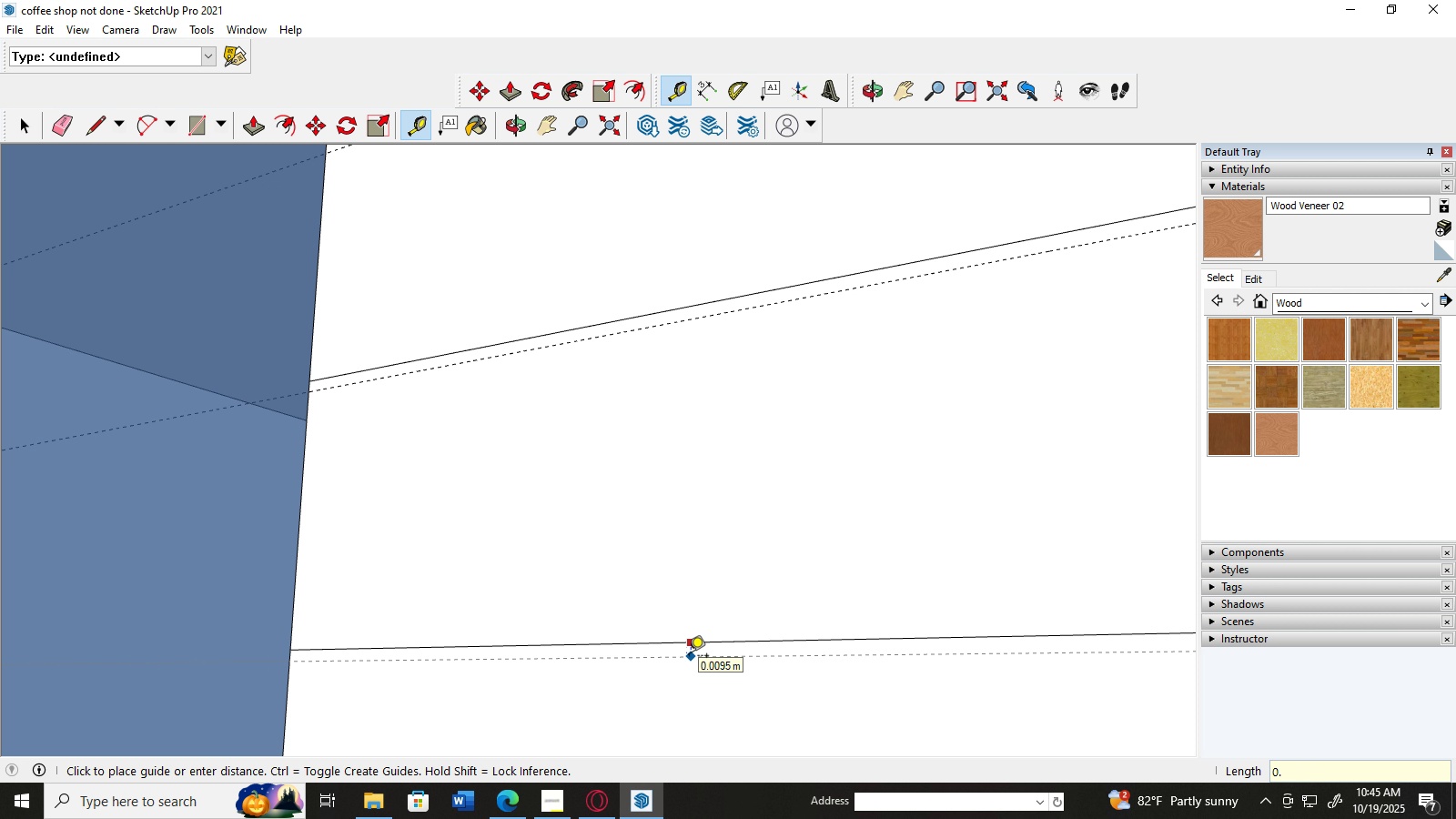 
key(NumpadDecimal)
 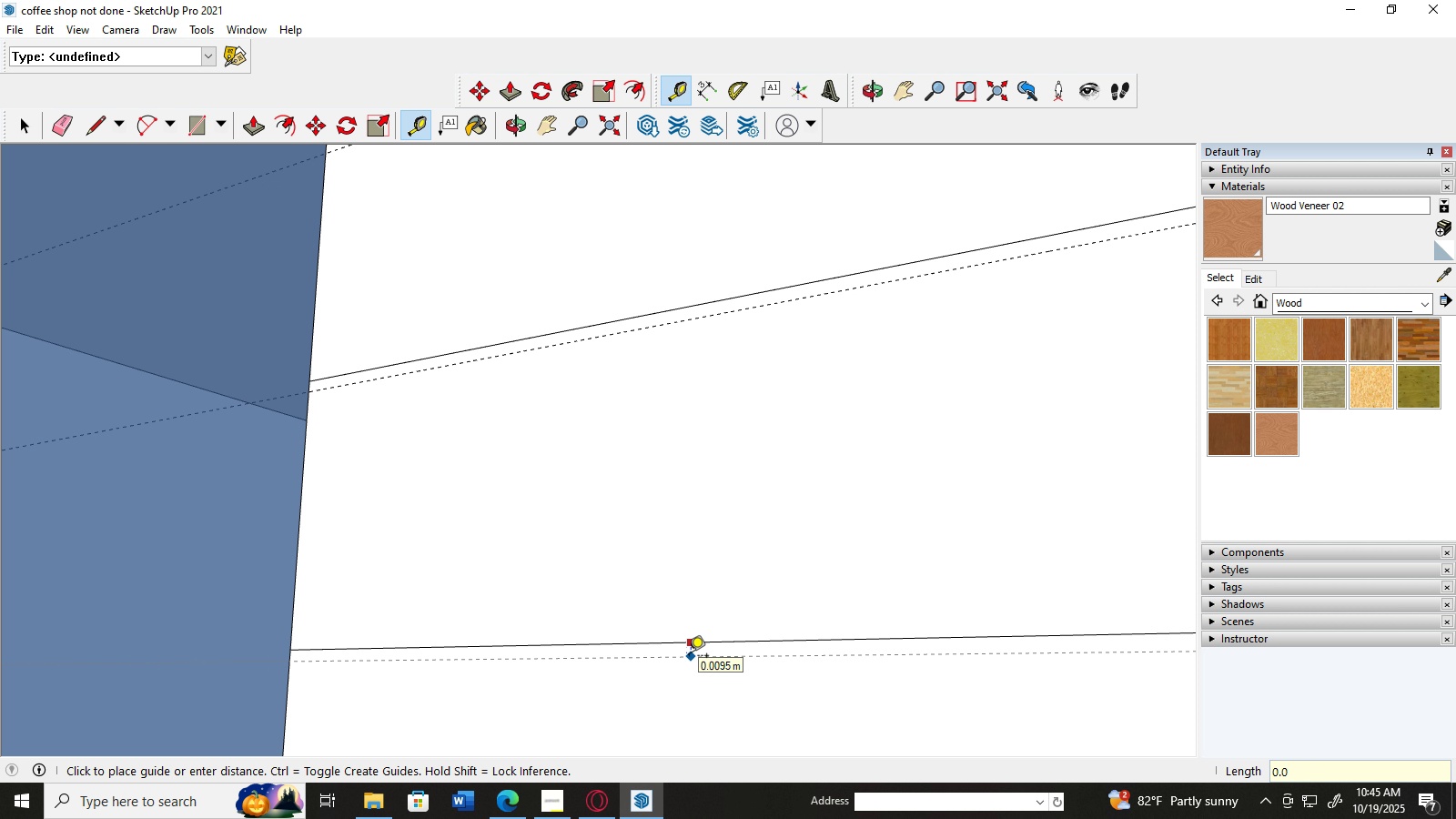 
key(Numpad0)
 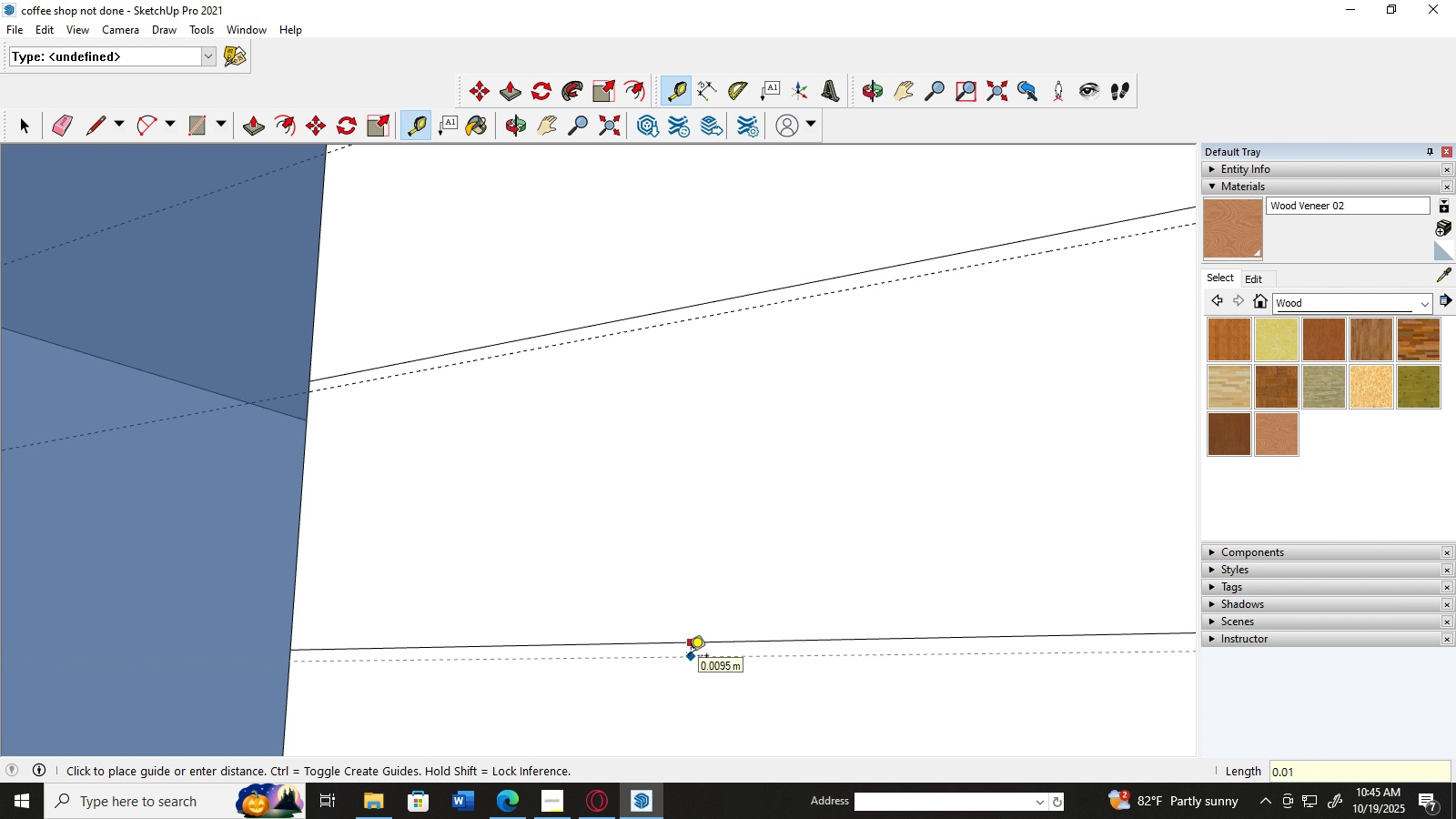 
key(Numpad1)
 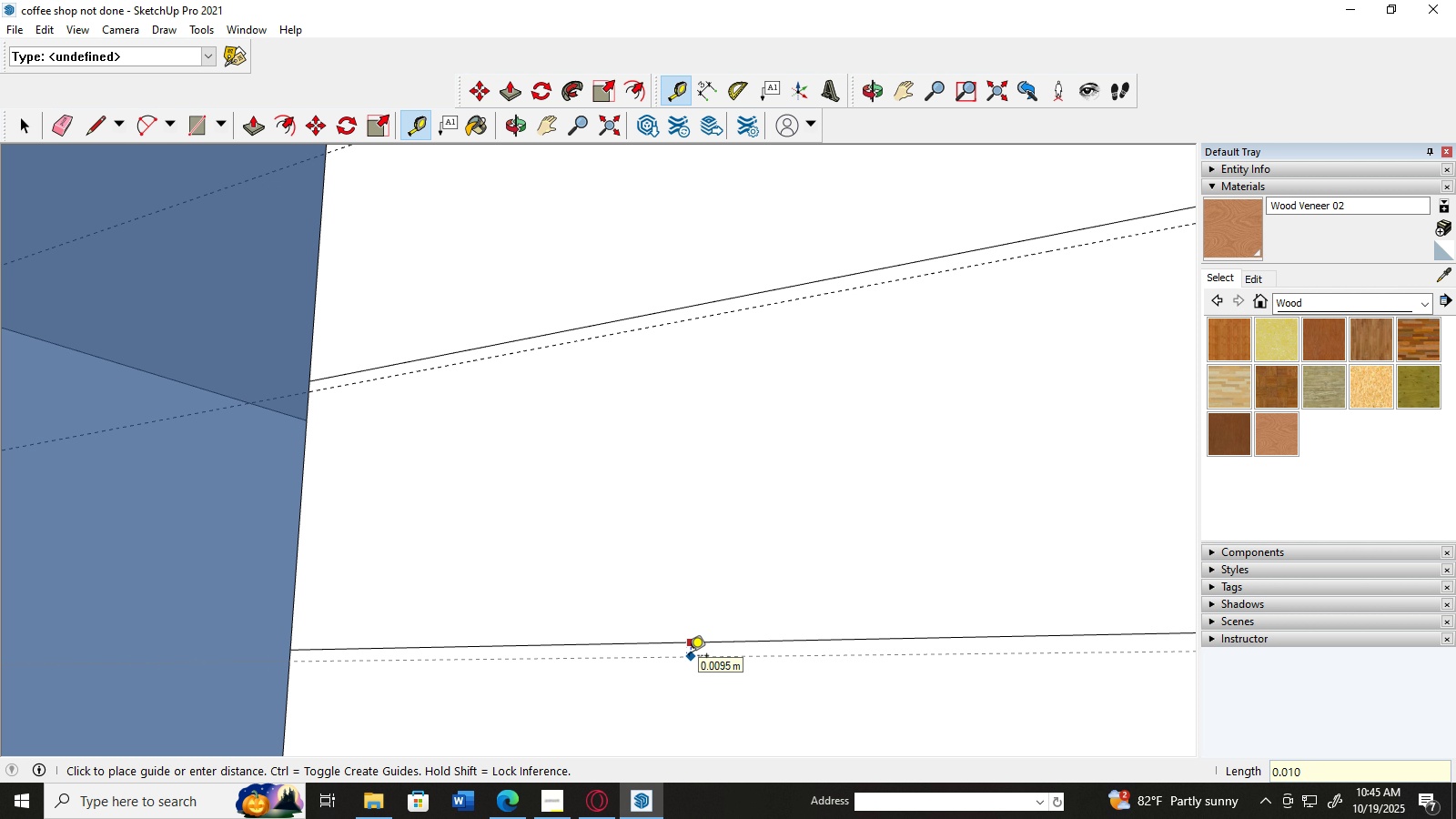 
key(Numpad0)
 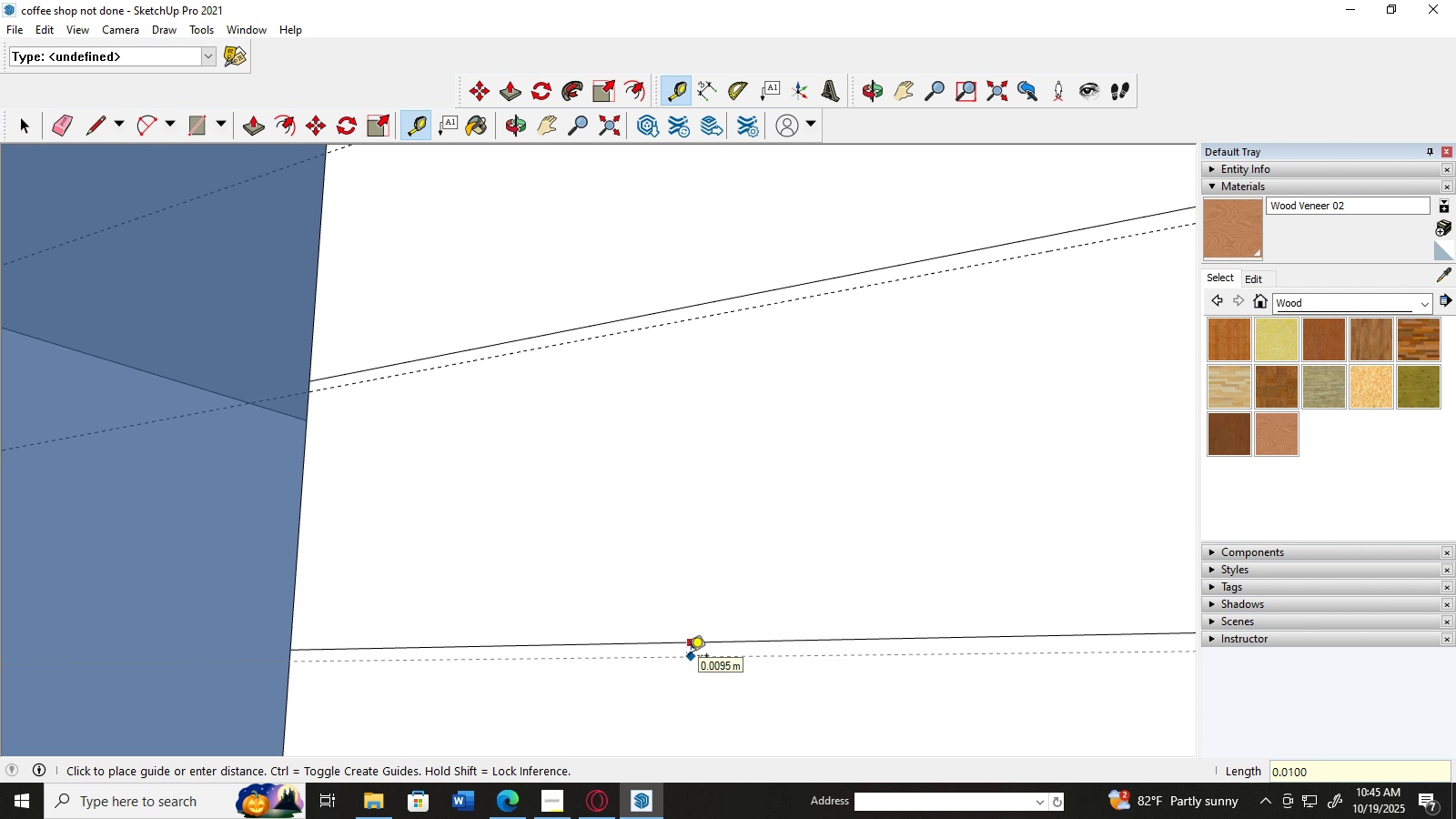 
key(Numpad0)
 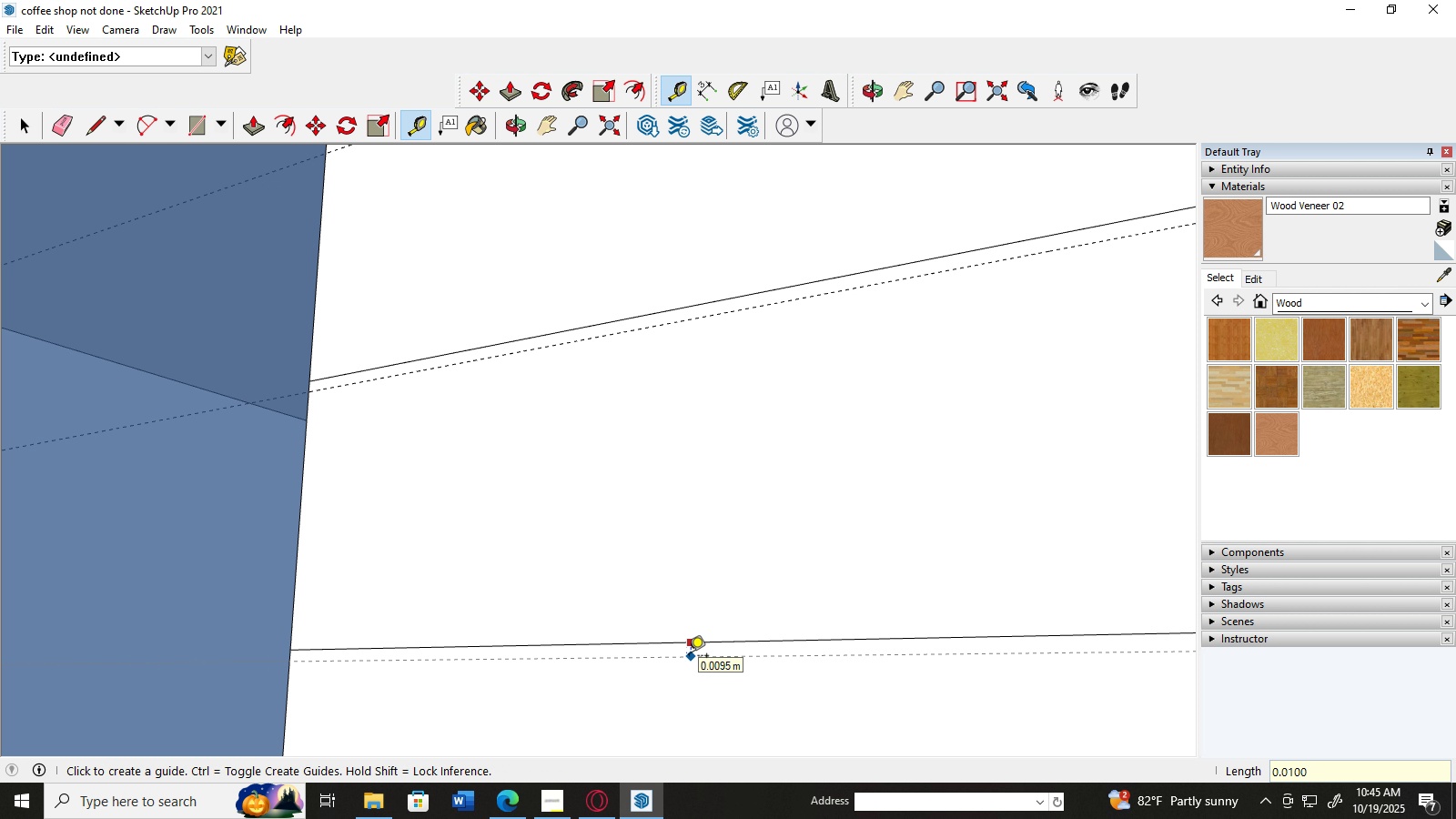 
key(NumpadEnter)
 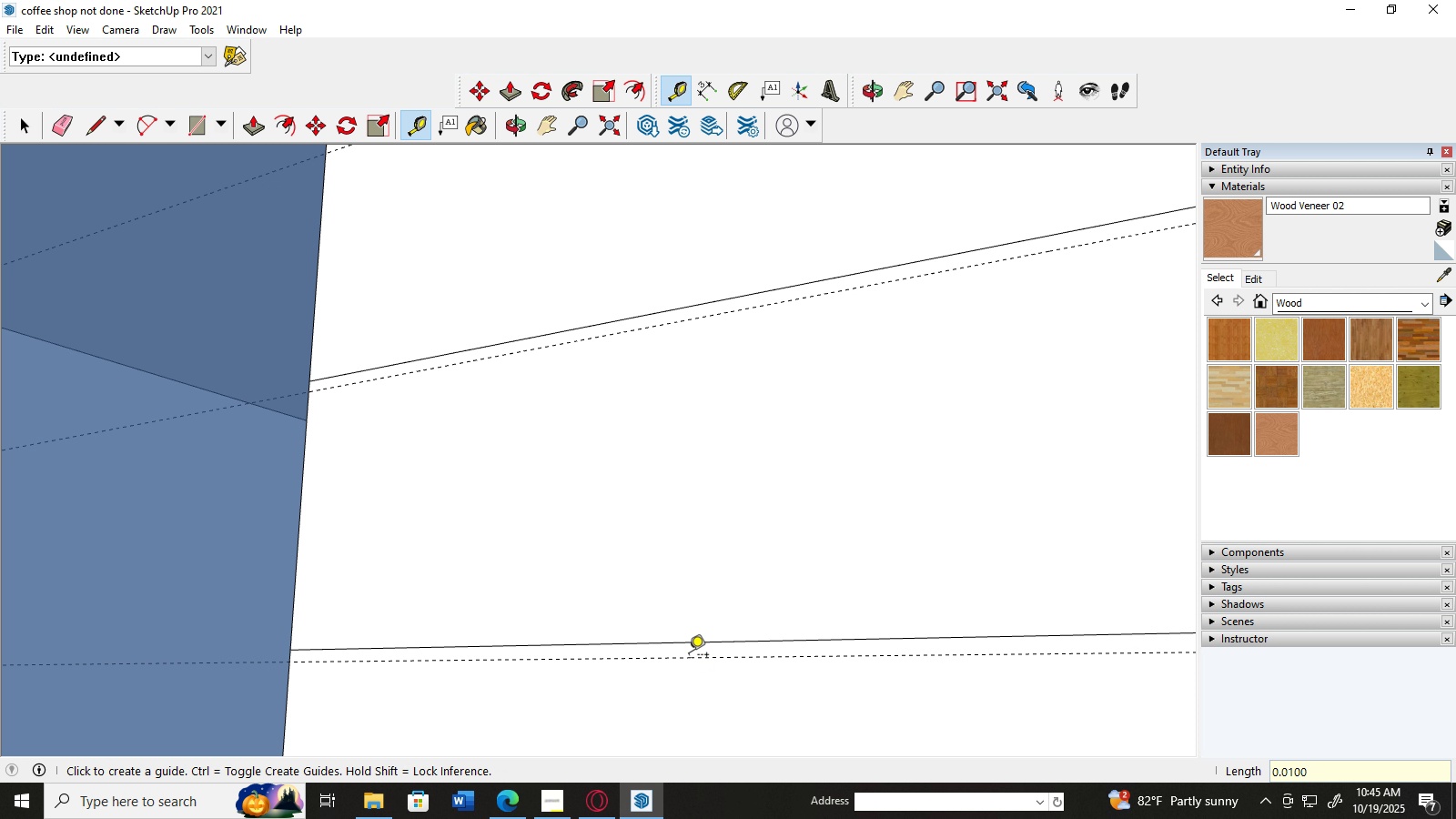 
scroll: coordinate [736, 520], scroll_direction: down, amount: 20.0
 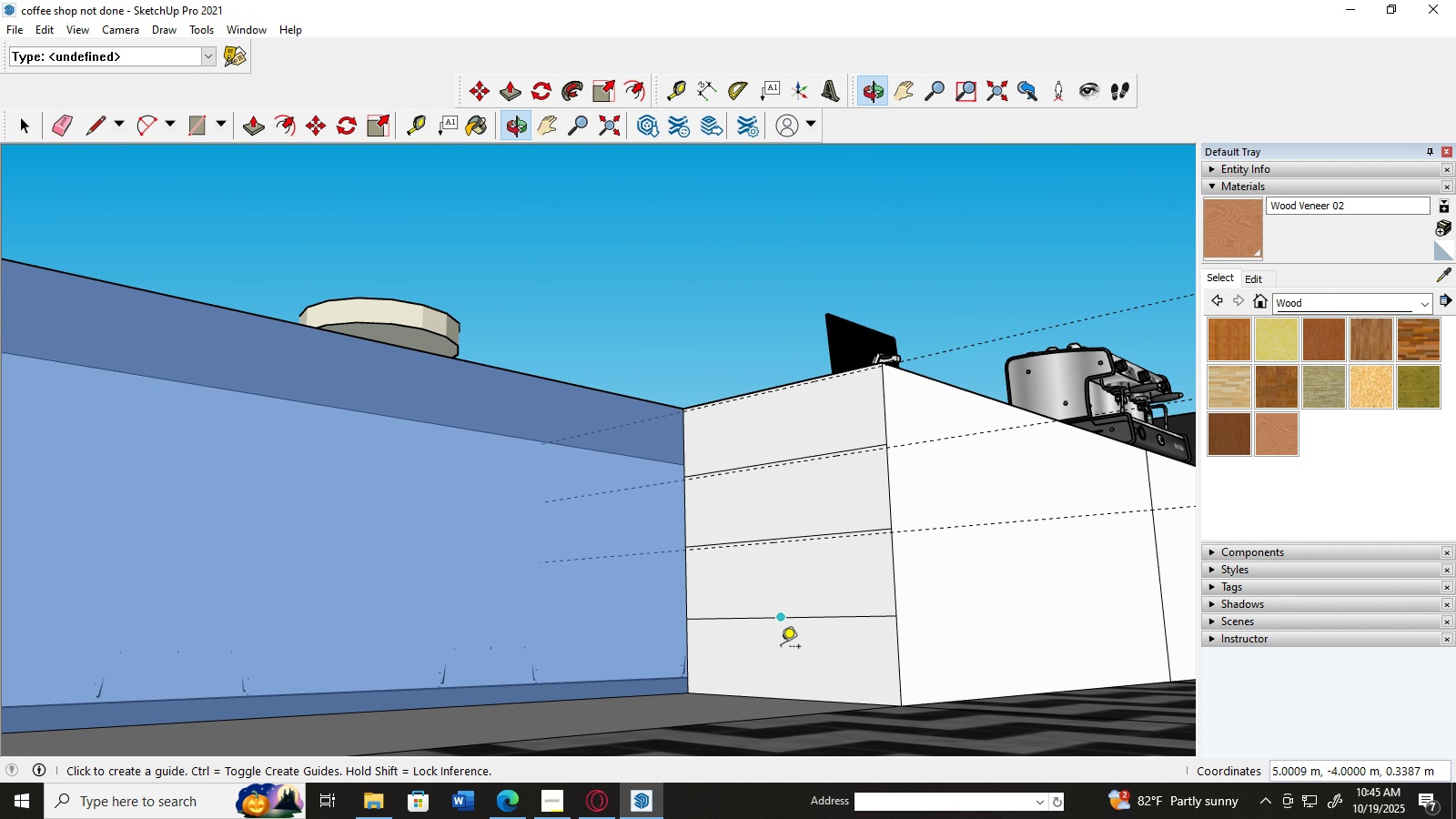 
scroll: coordinate [829, 637], scroll_direction: up, amount: 6.0
 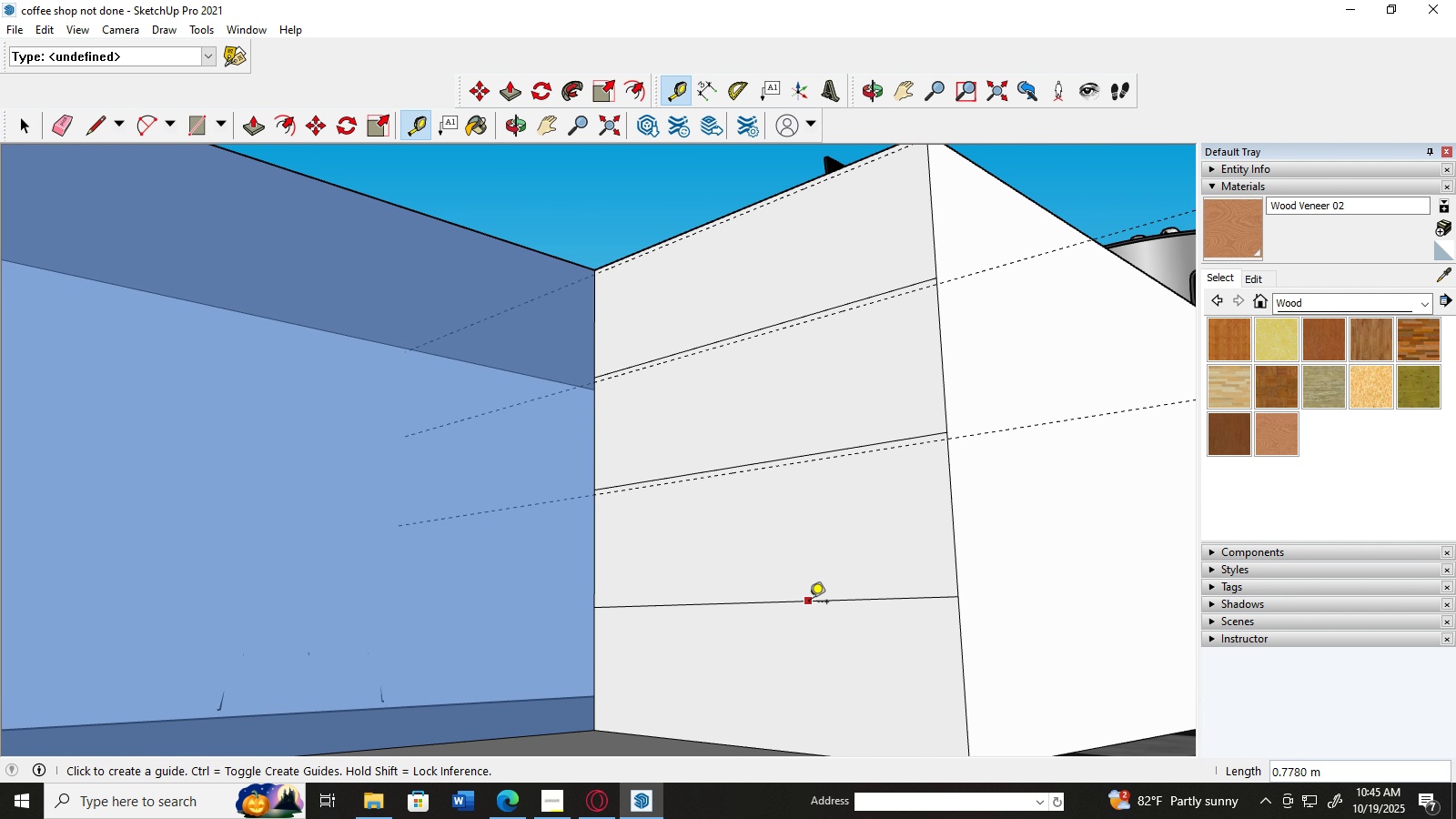 
left_click([809, 603])
 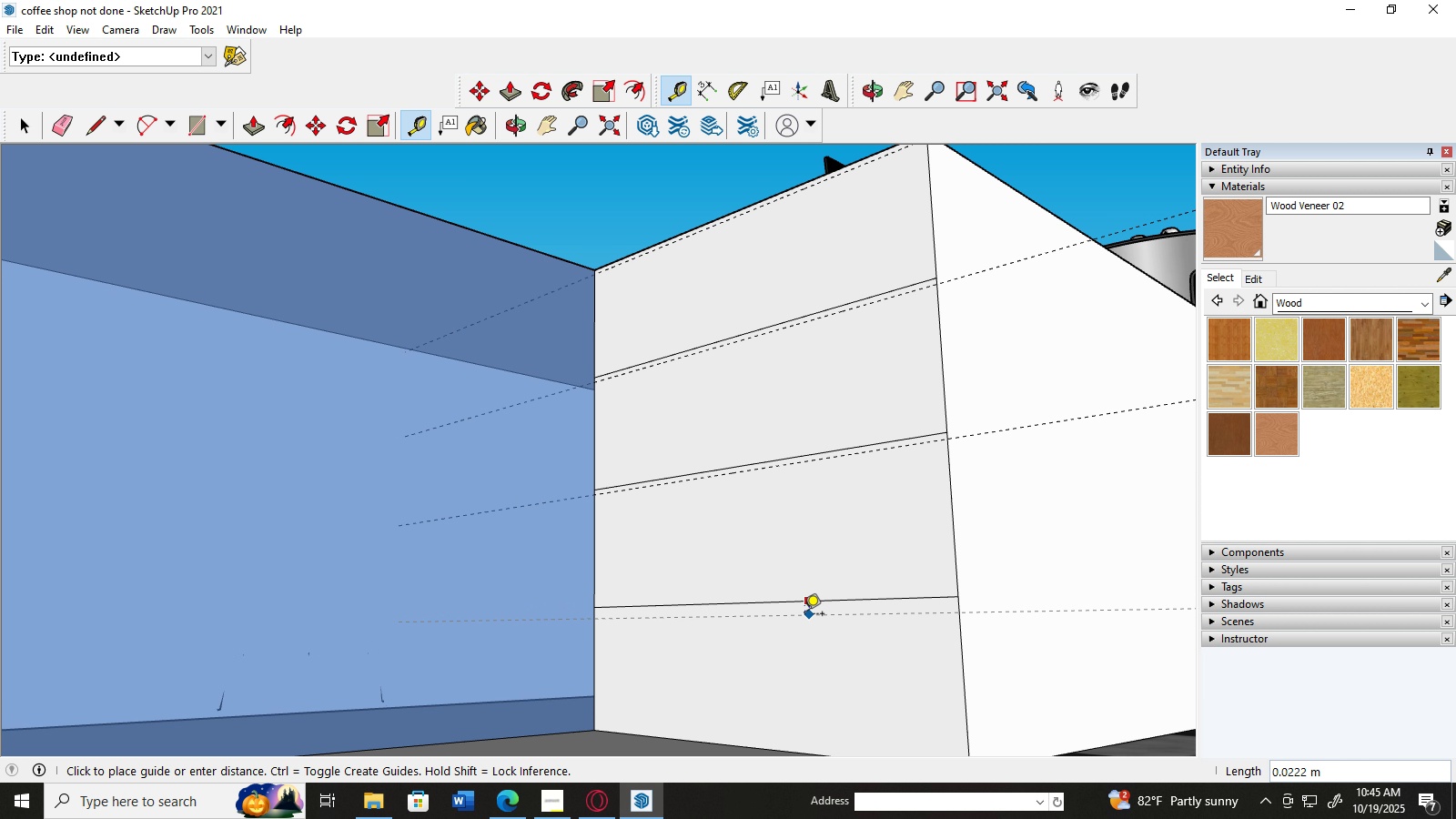 
key(Numpad0)
 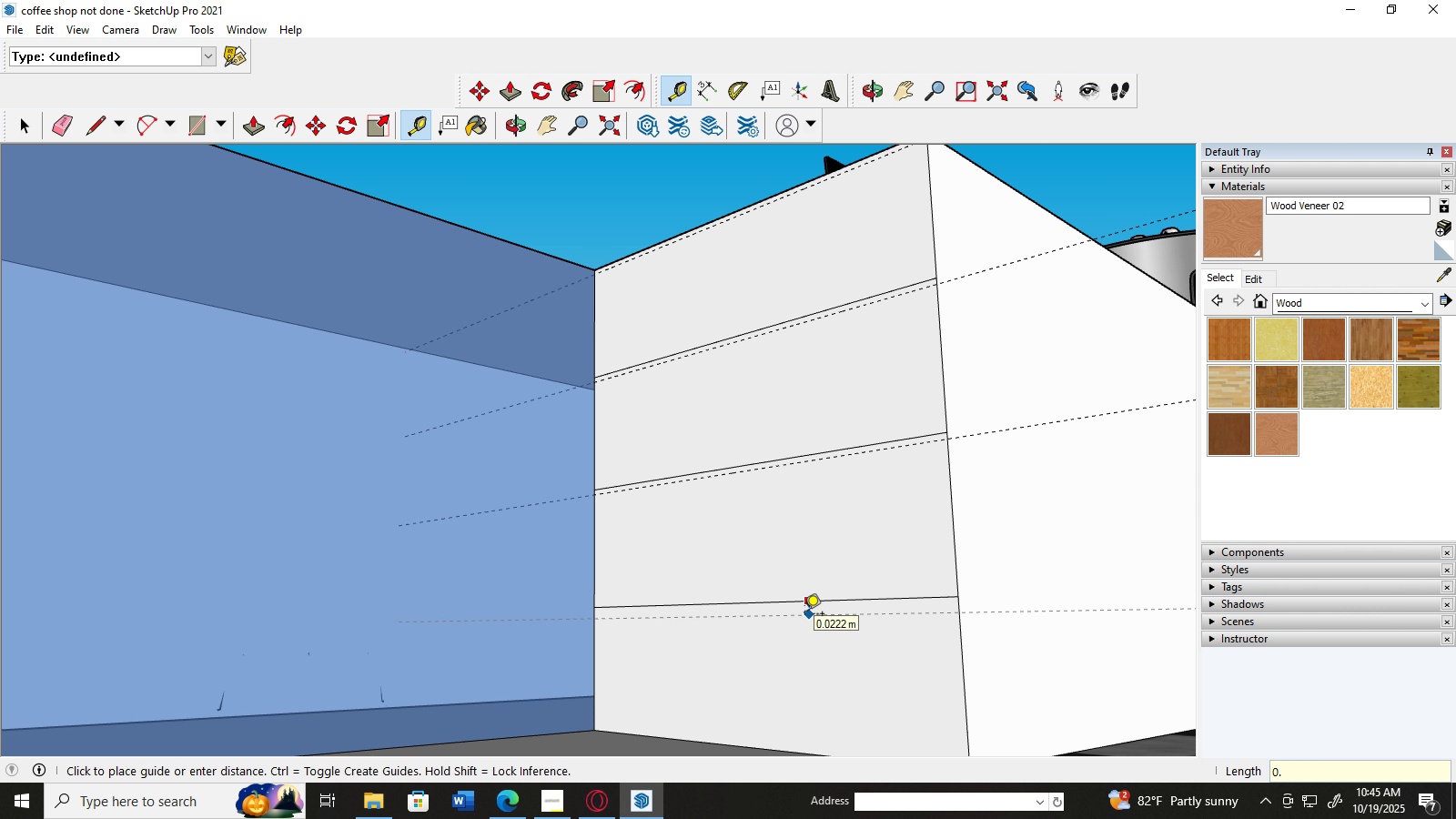 
key(NumpadDecimal)
 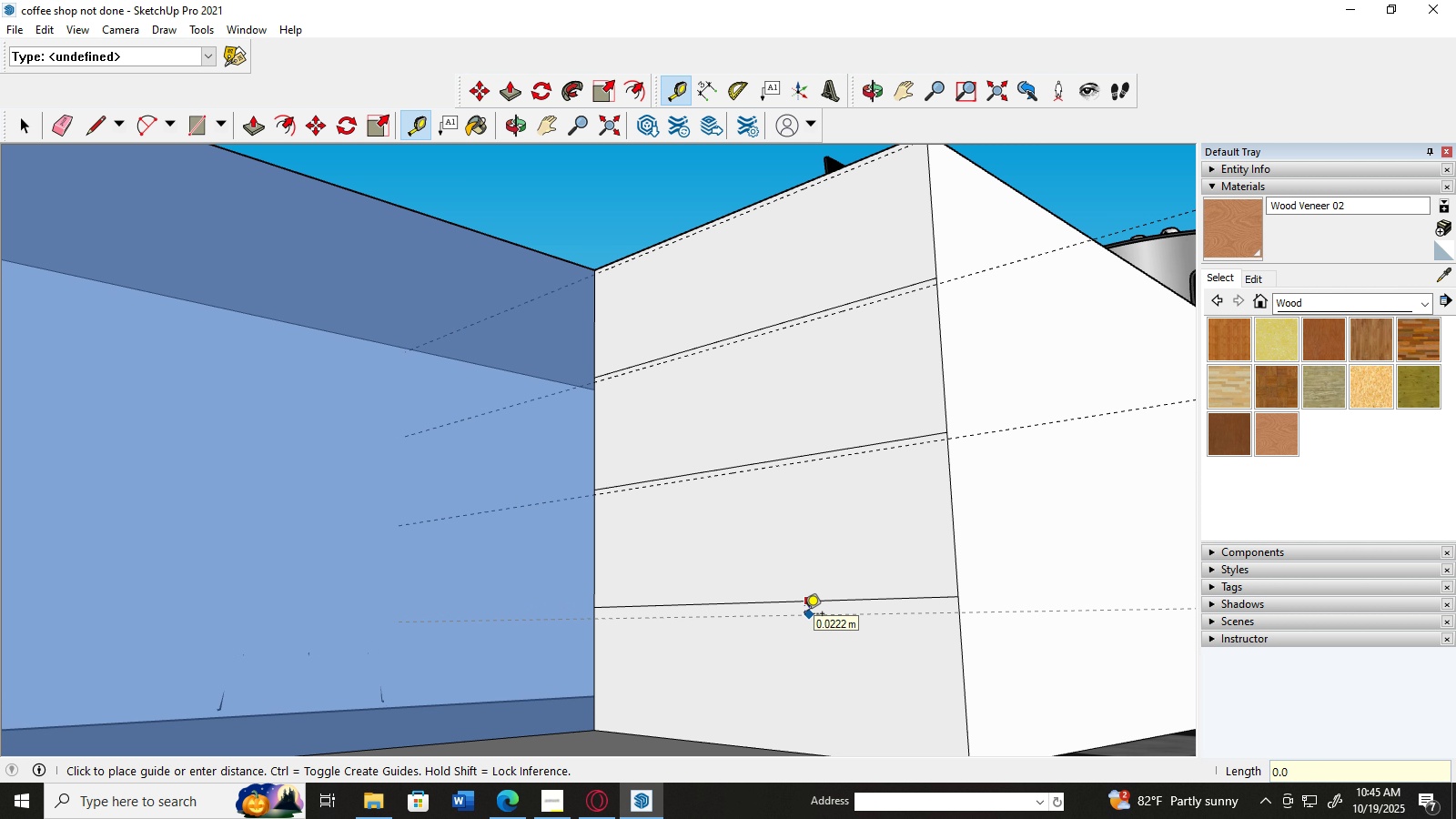 
key(Numpad0)
 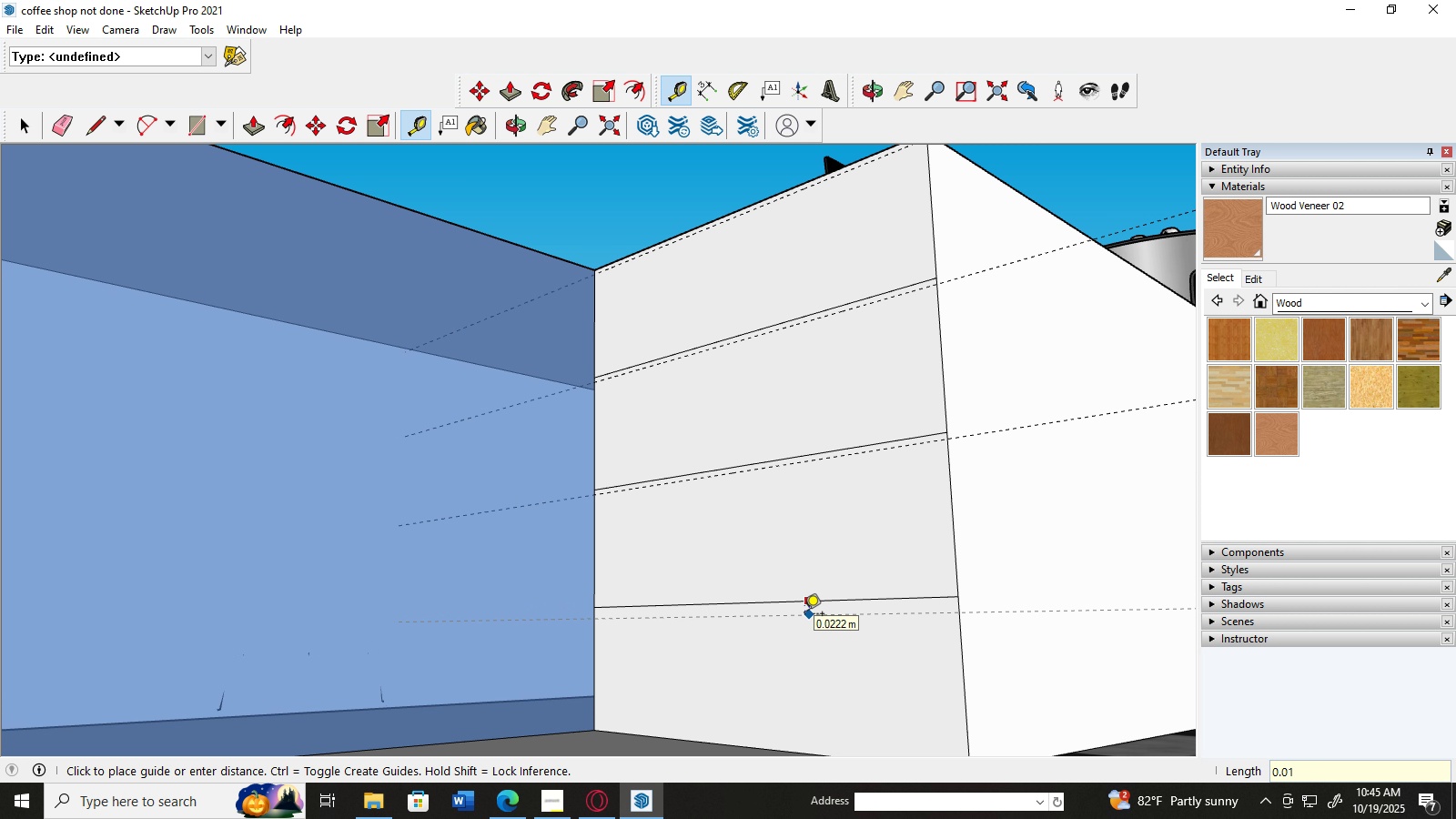 
key(Numpad1)
 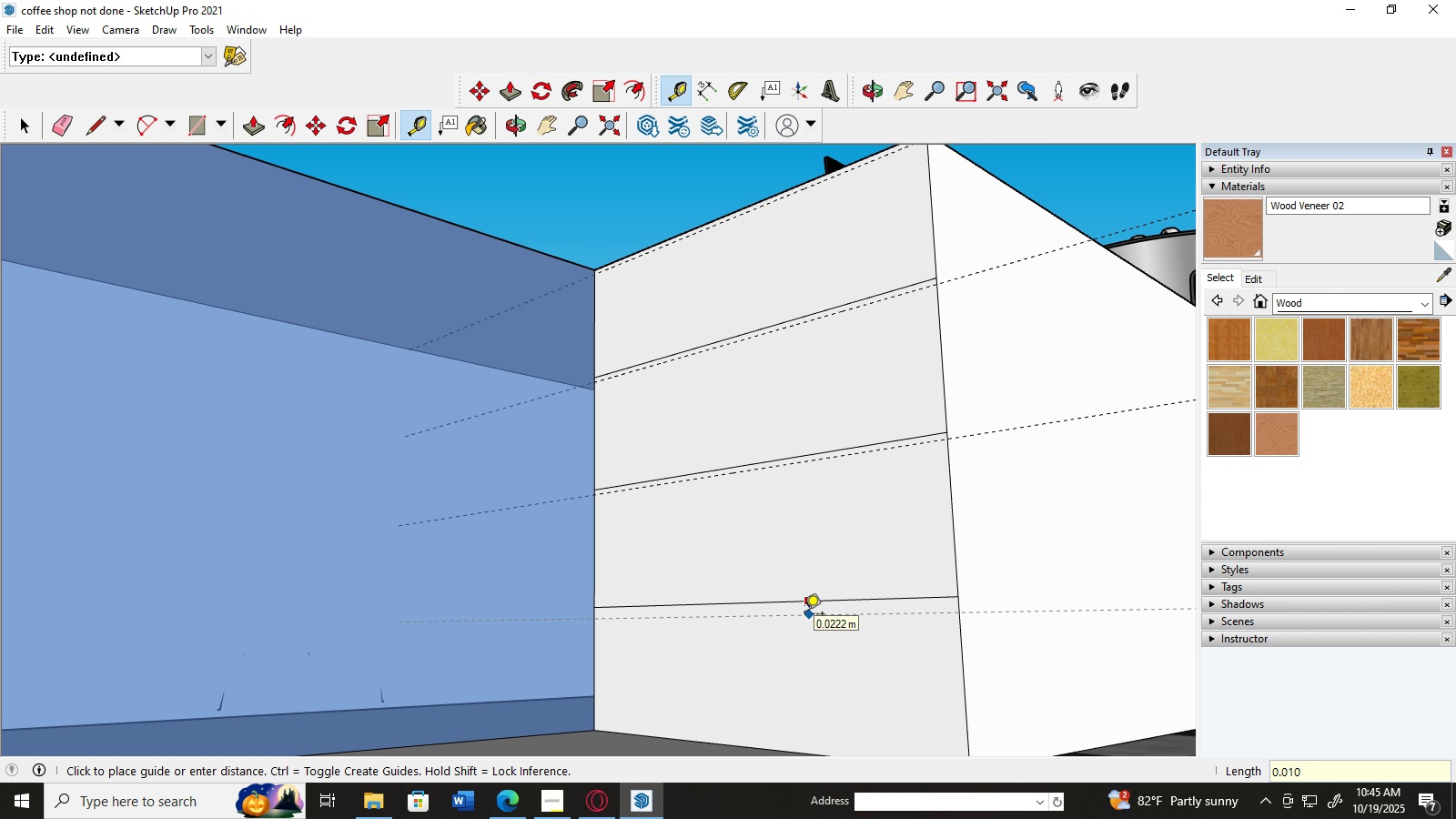 
key(Numpad0)
 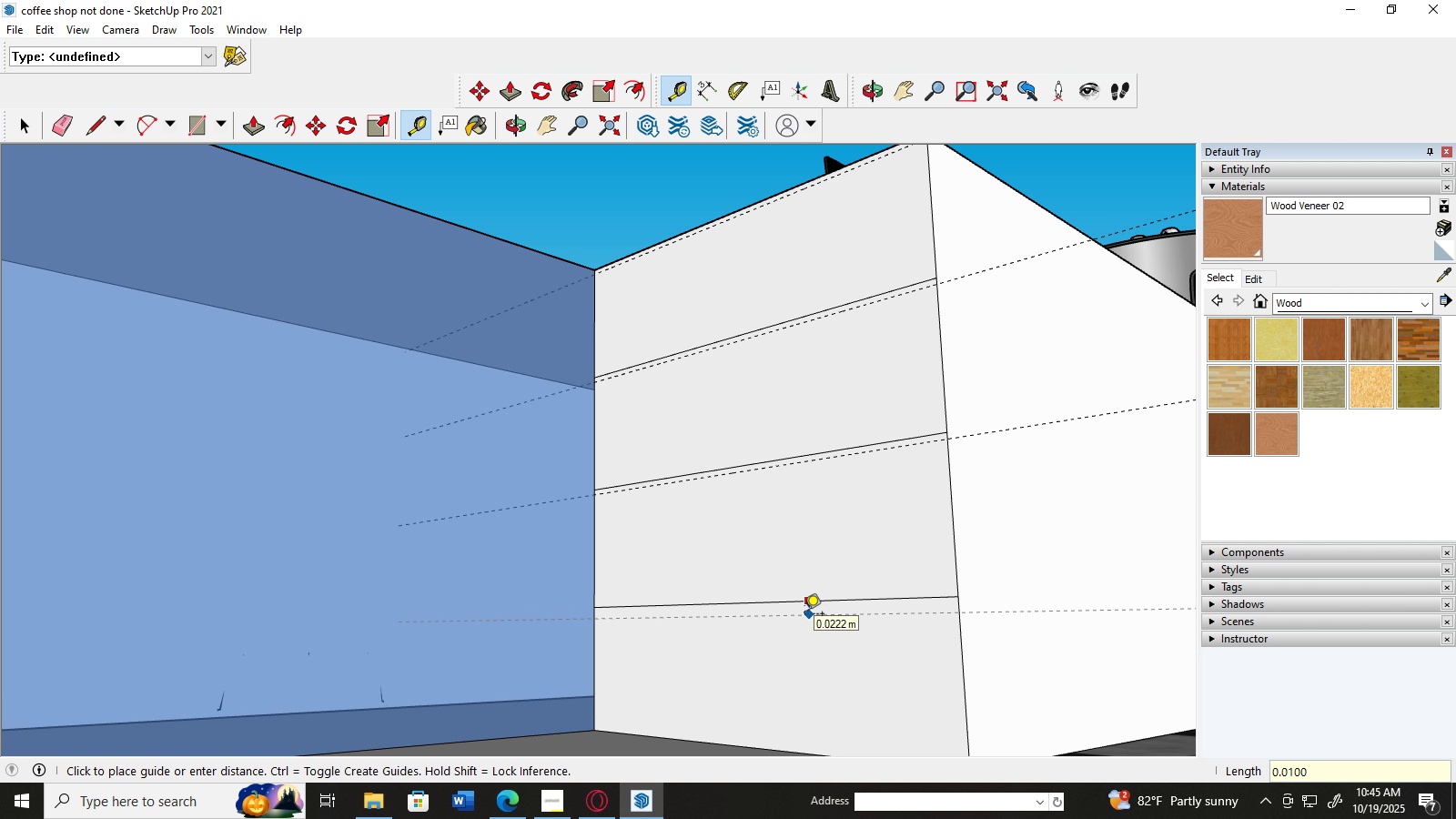 
key(Numpad0)
 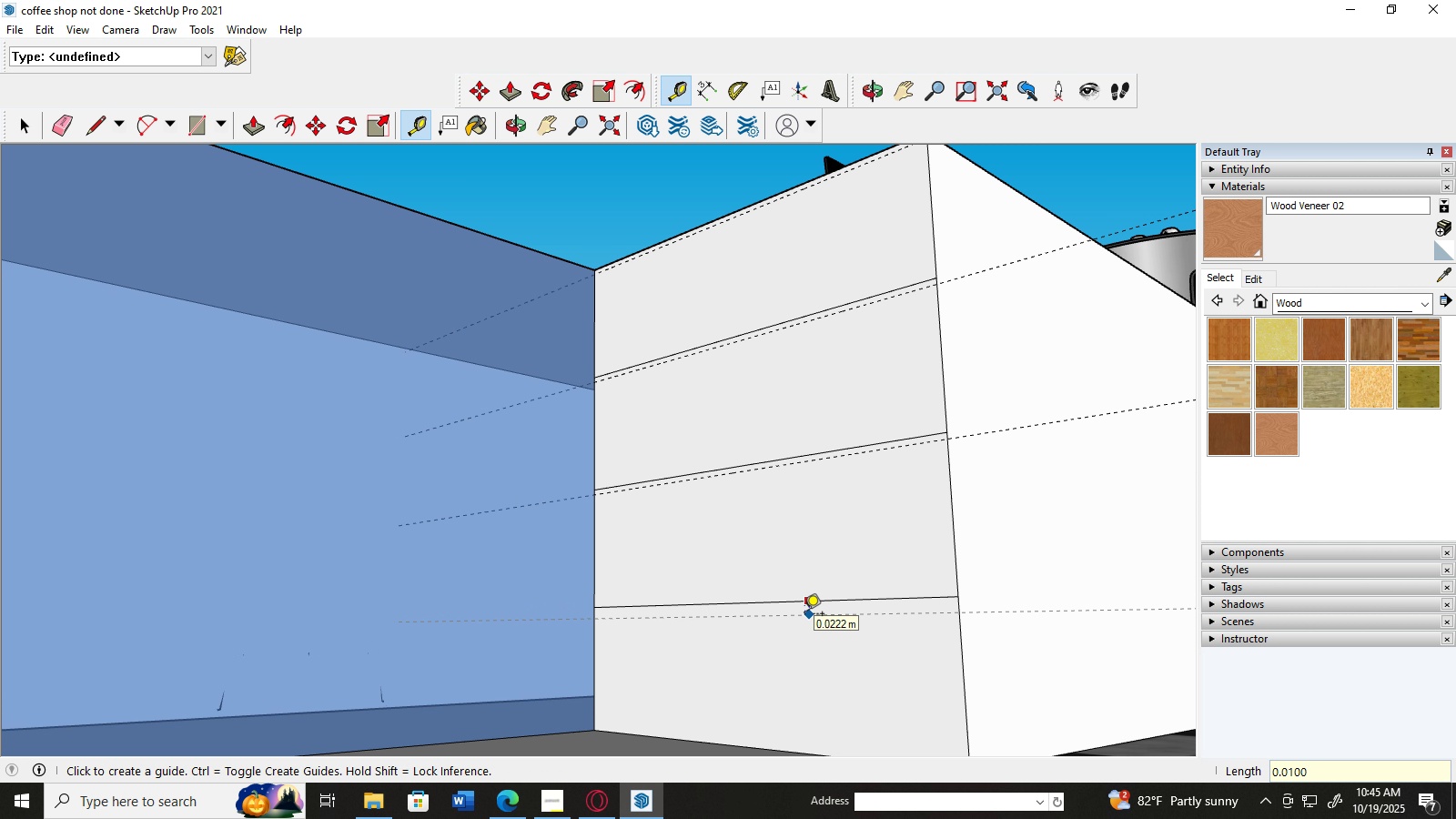 
key(NumpadEnter)
 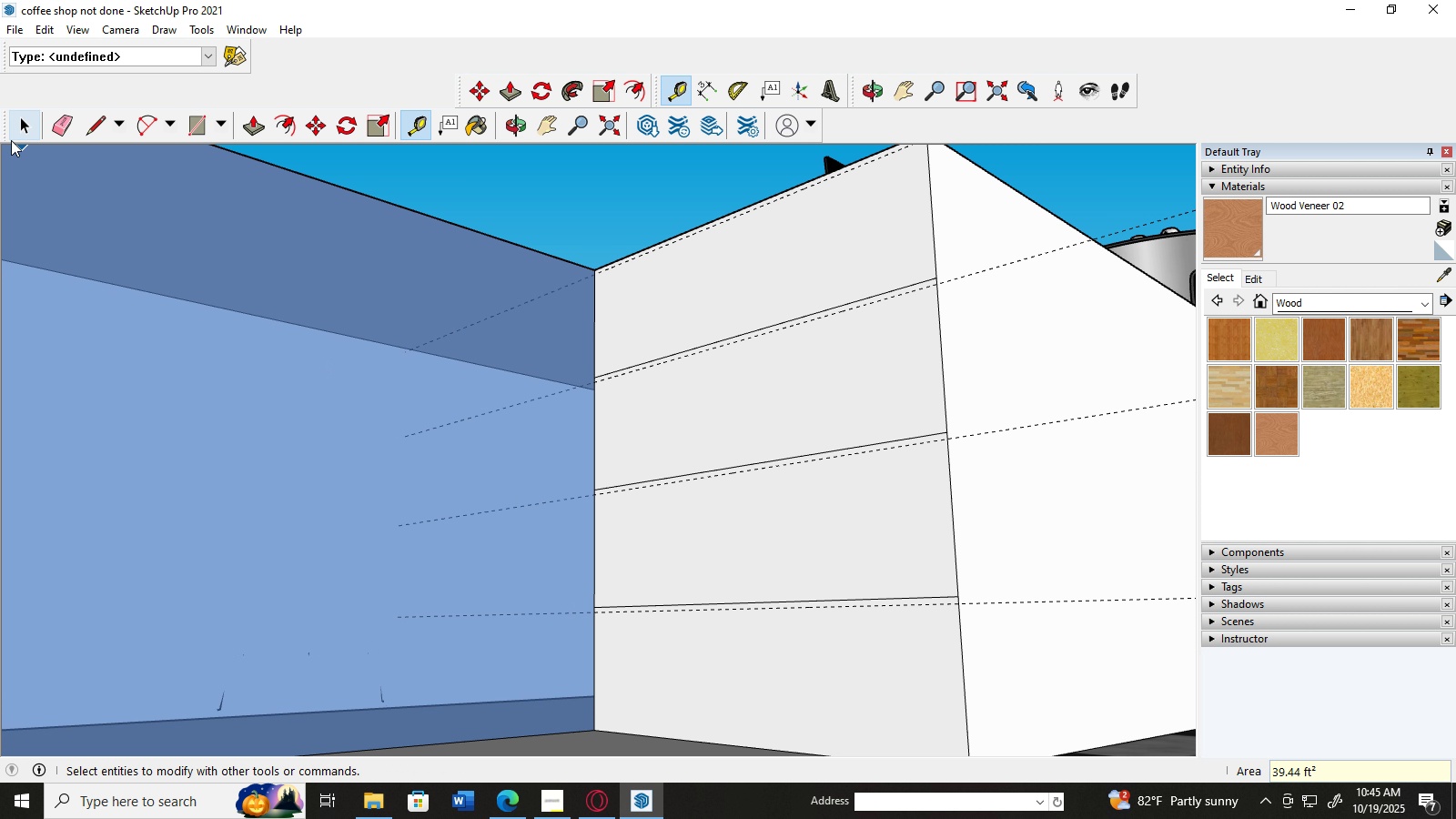 
left_click([12, 126])
 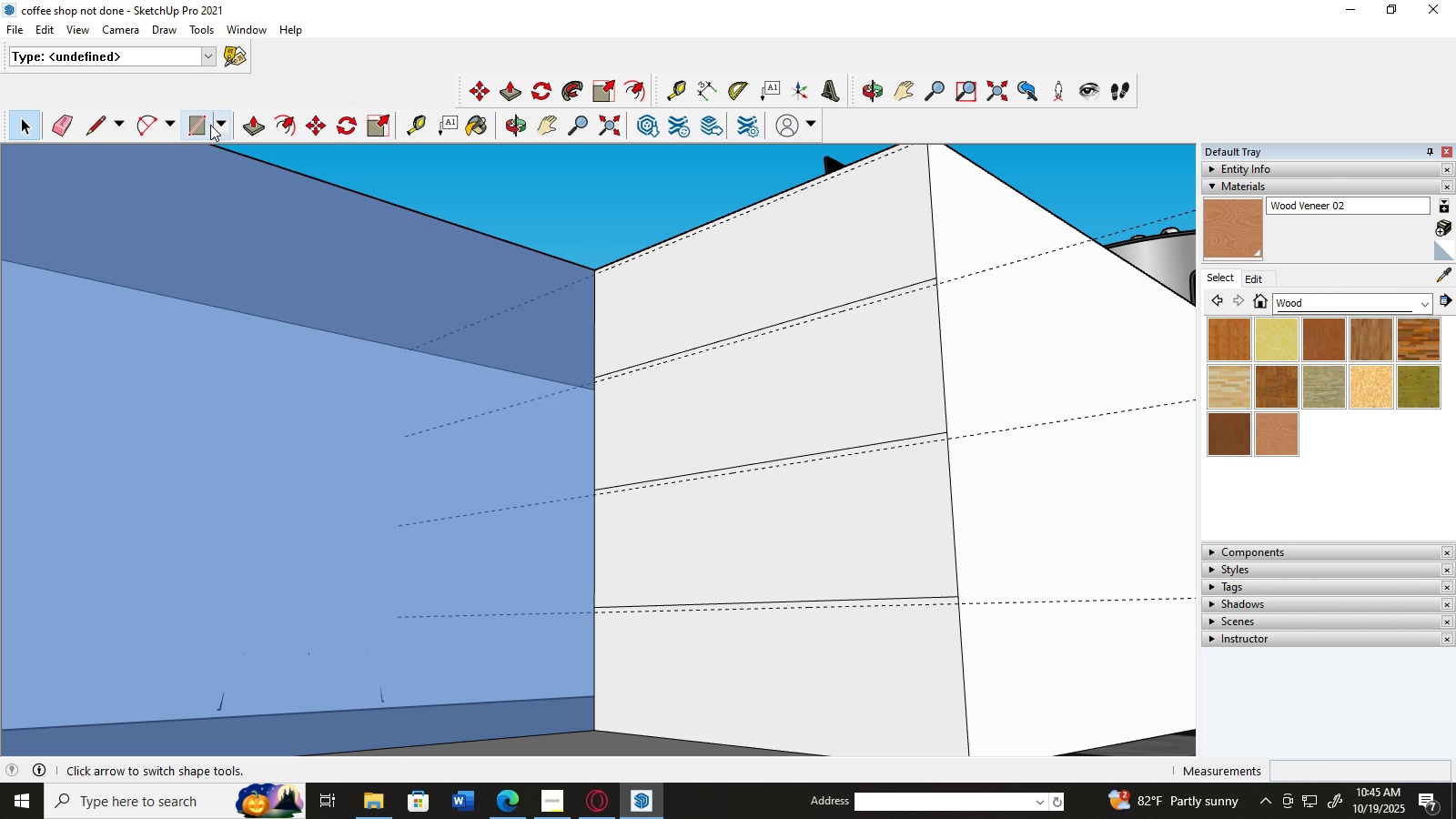 
left_click([207, 125])
 